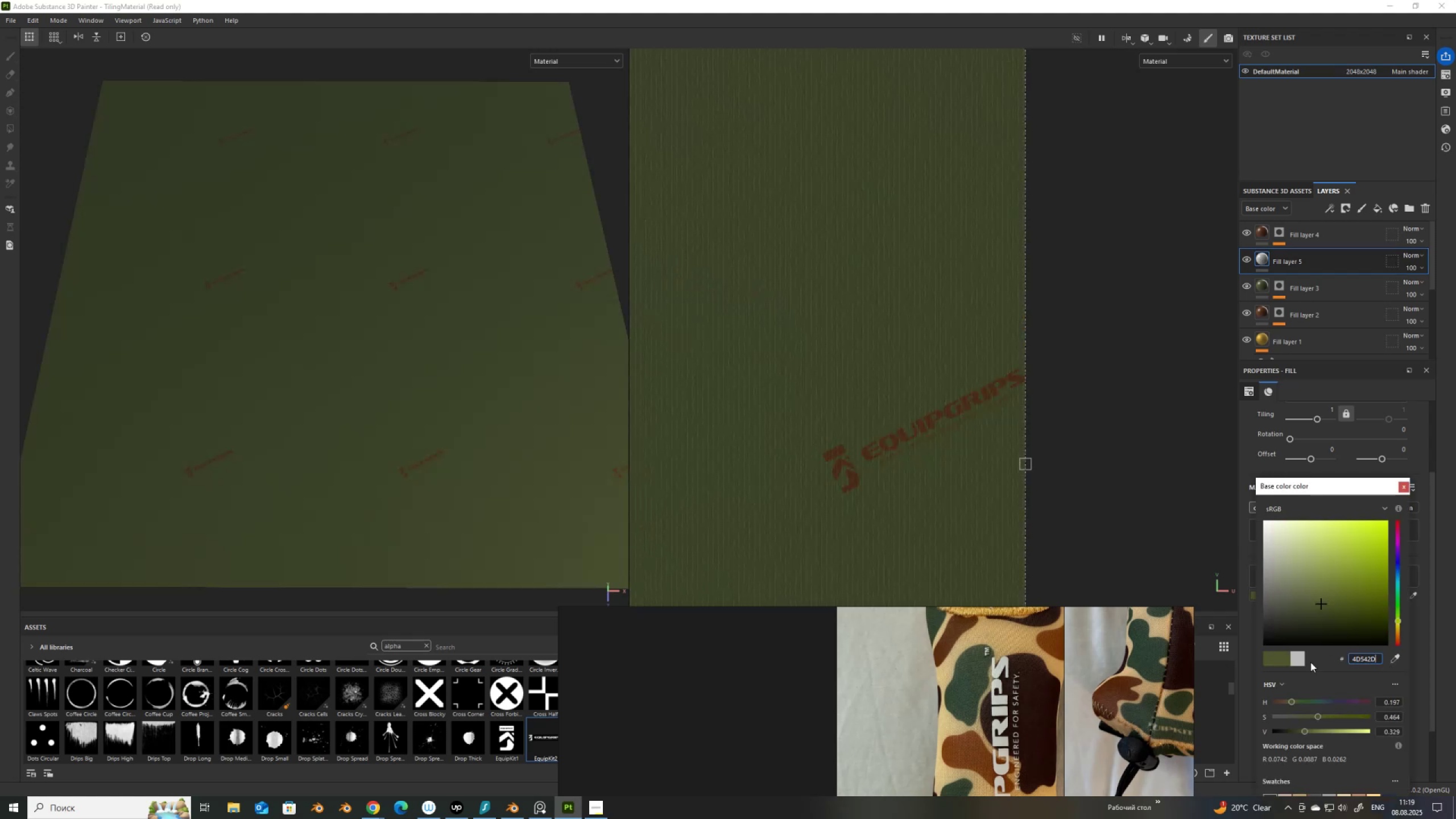 
key(NumpadEnter)
 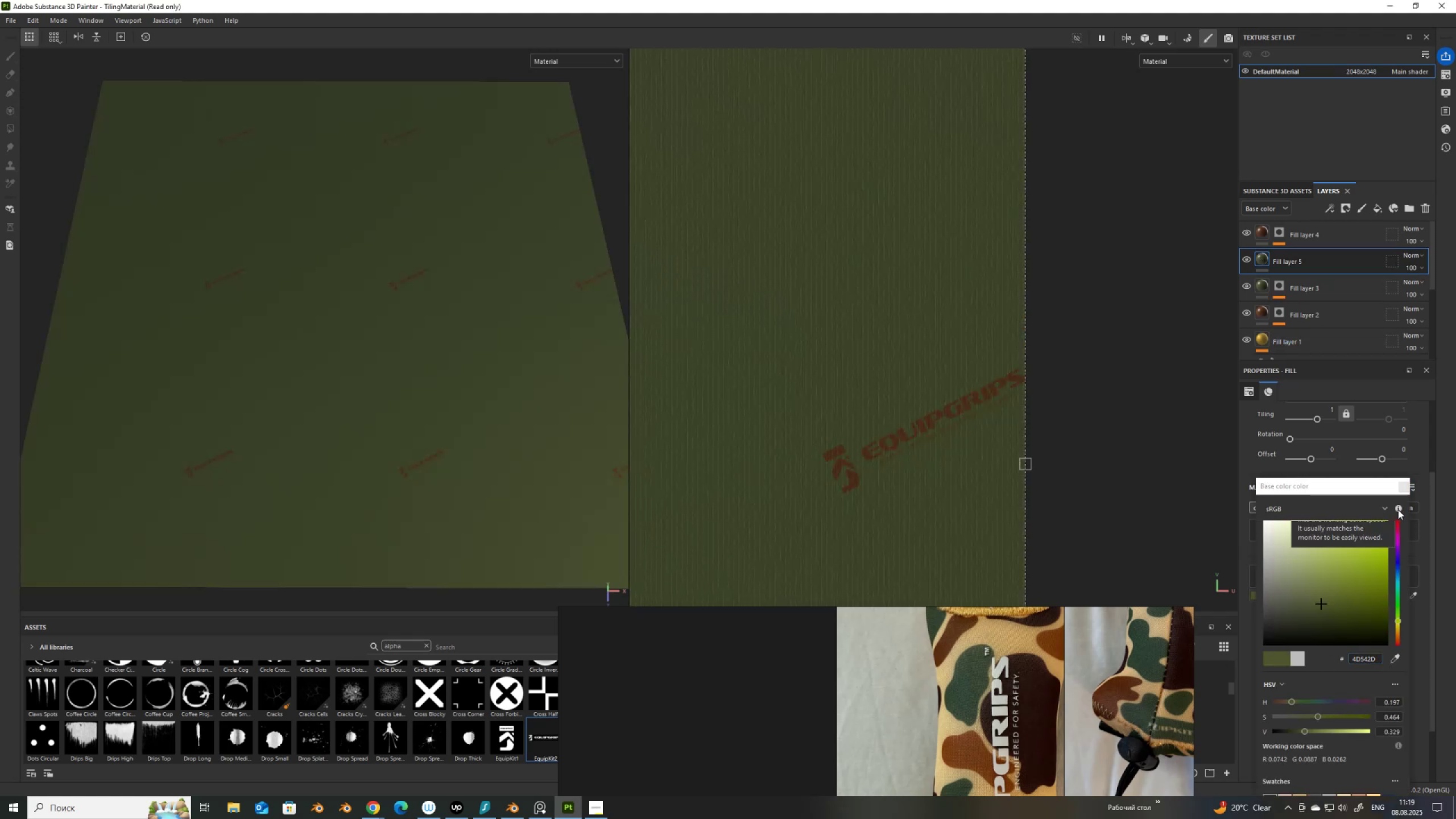 
left_click([1404, 487])
 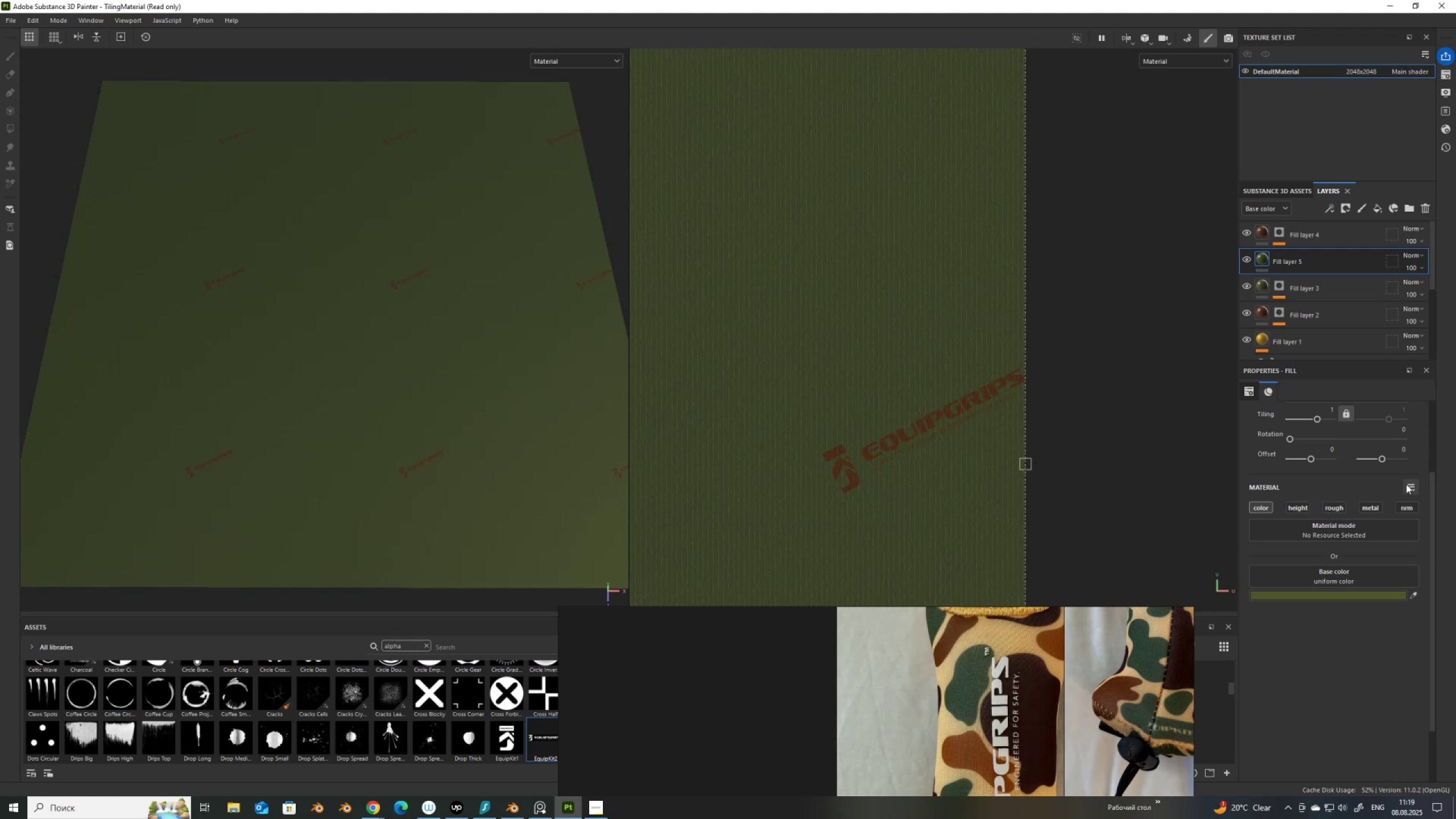 
wait(9.34)
 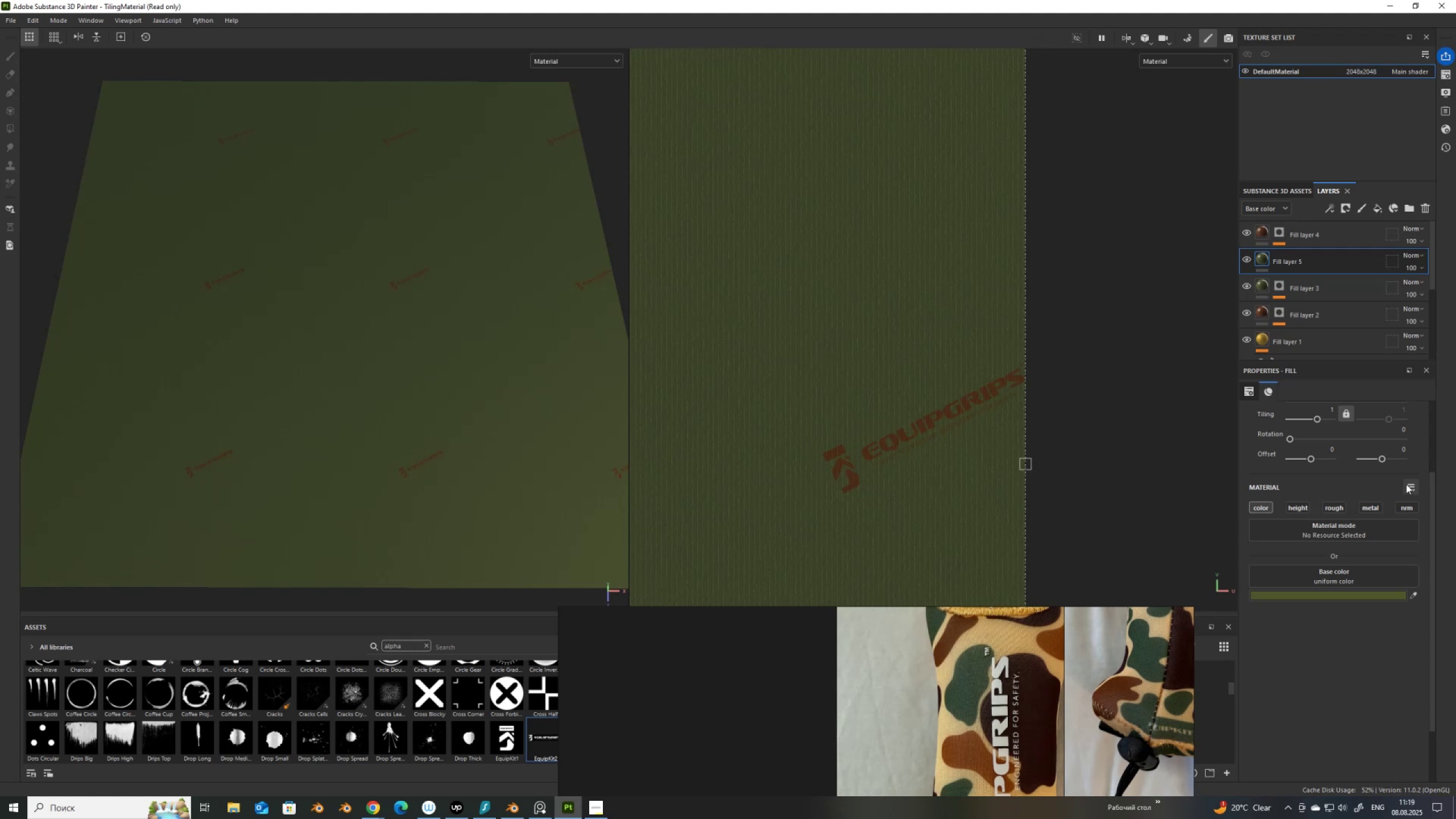 
right_click([1265, 260])
 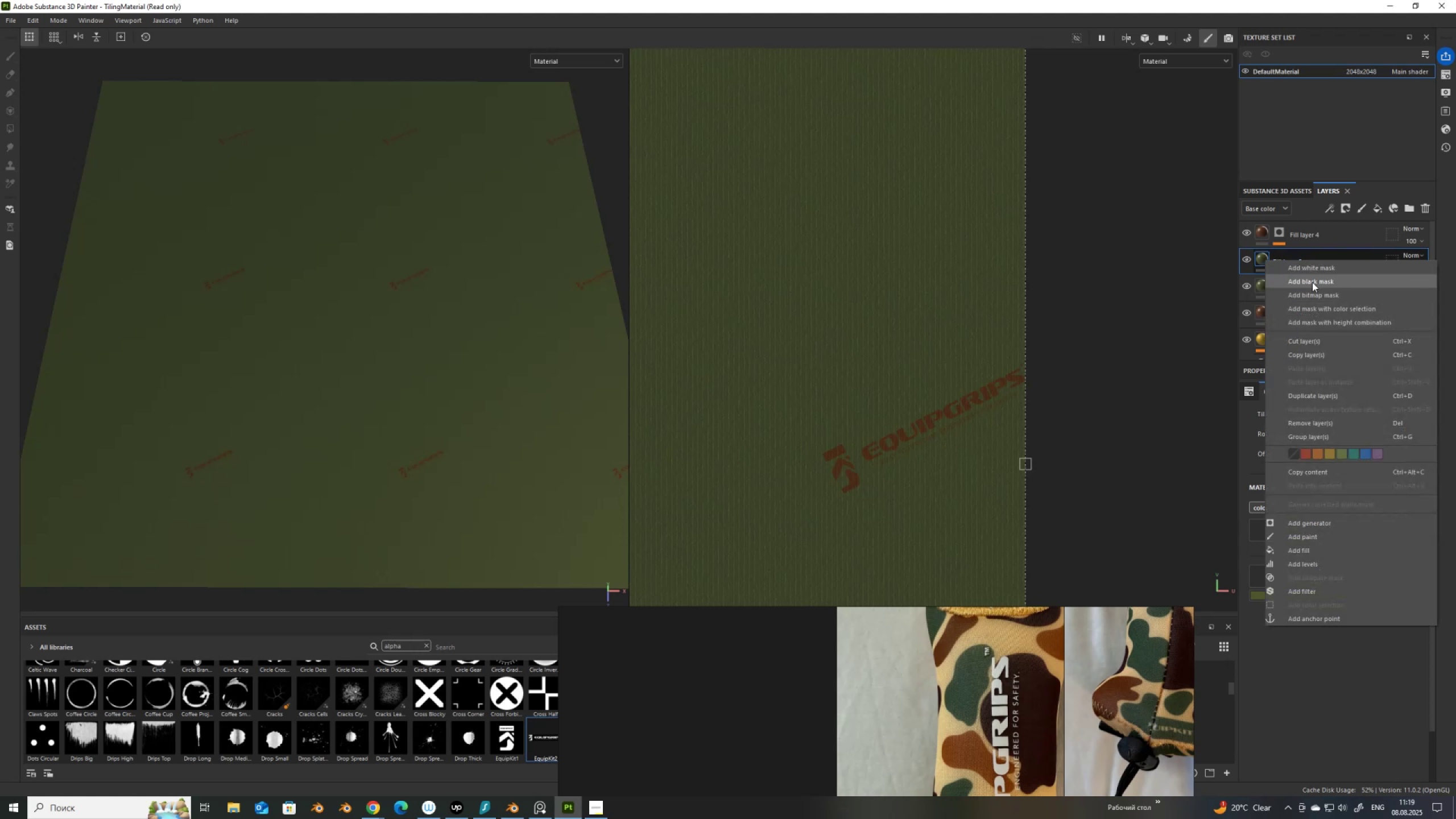 
left_click([1312, 282])
 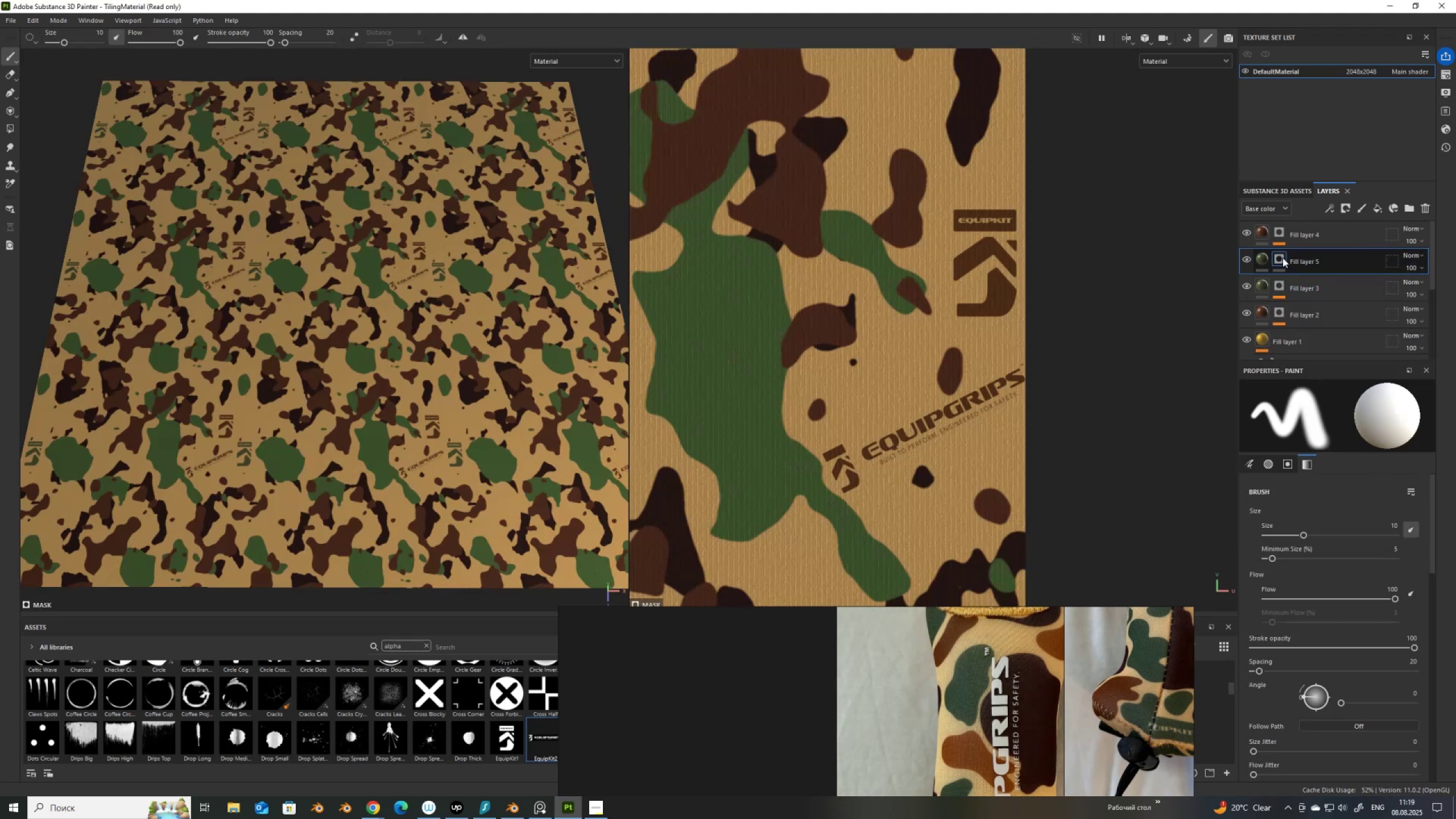 
right_click([1282, 258])
 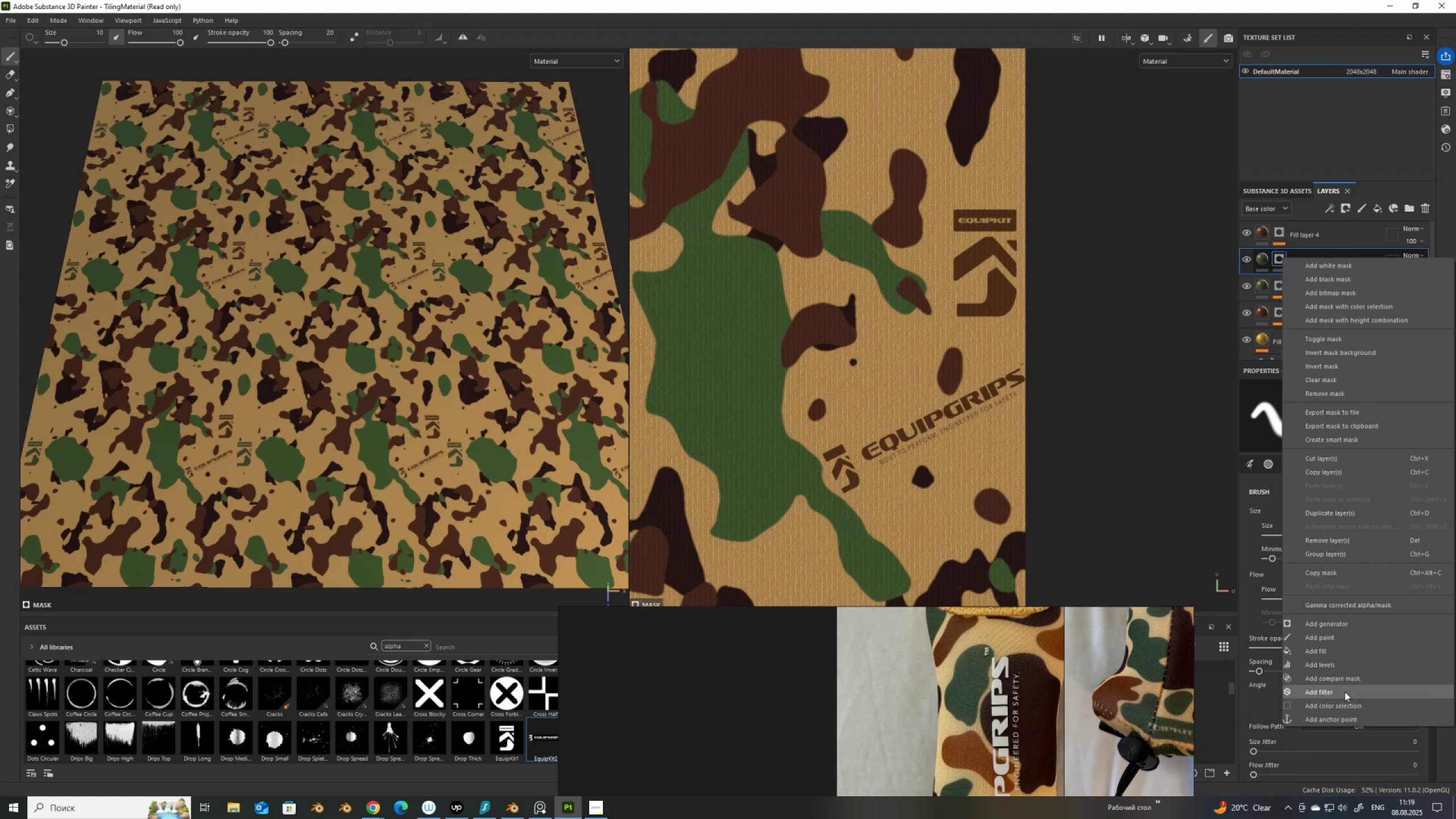 
left_click([1350, 651])
 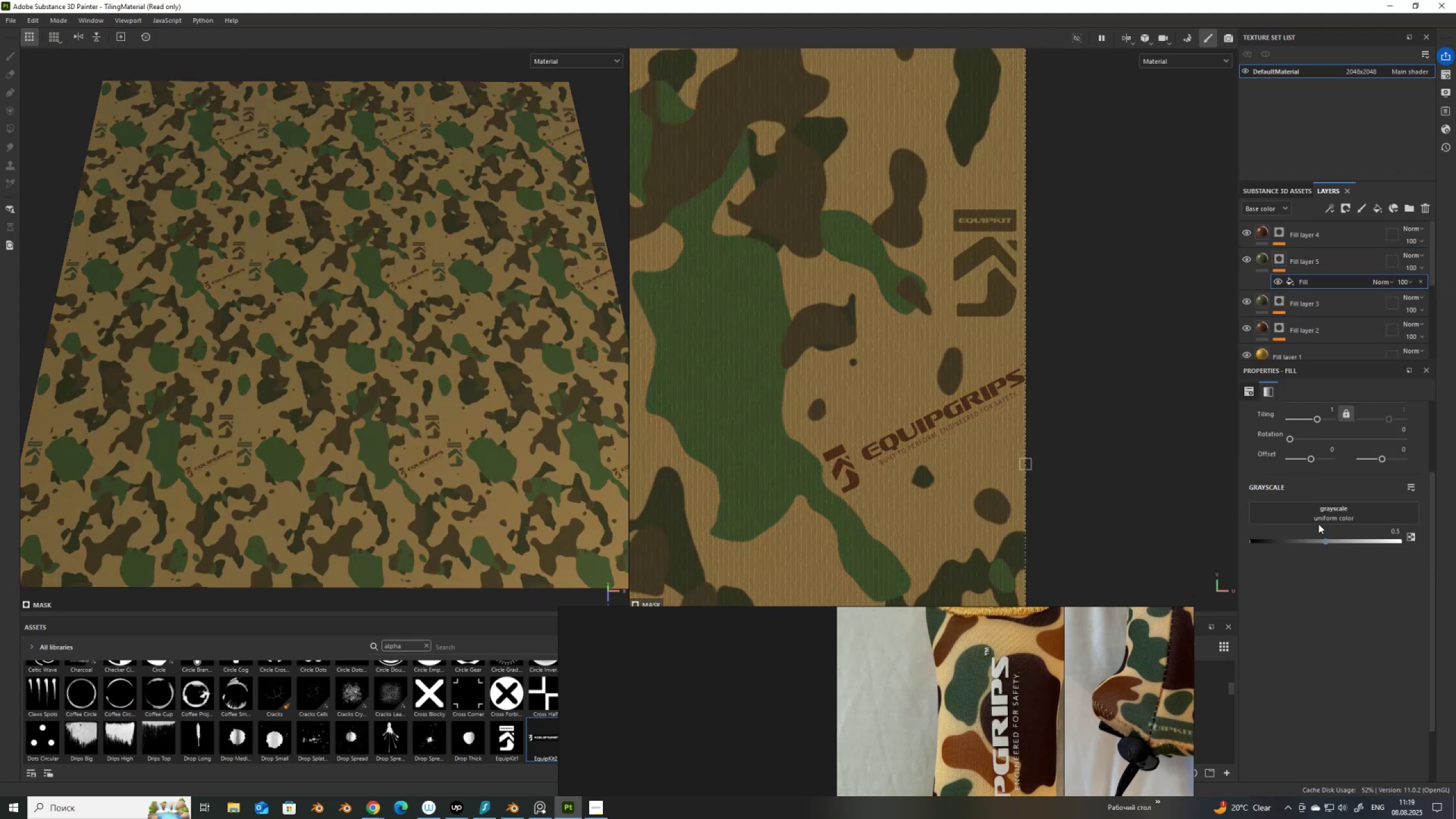 
left_click([1323, 510])
 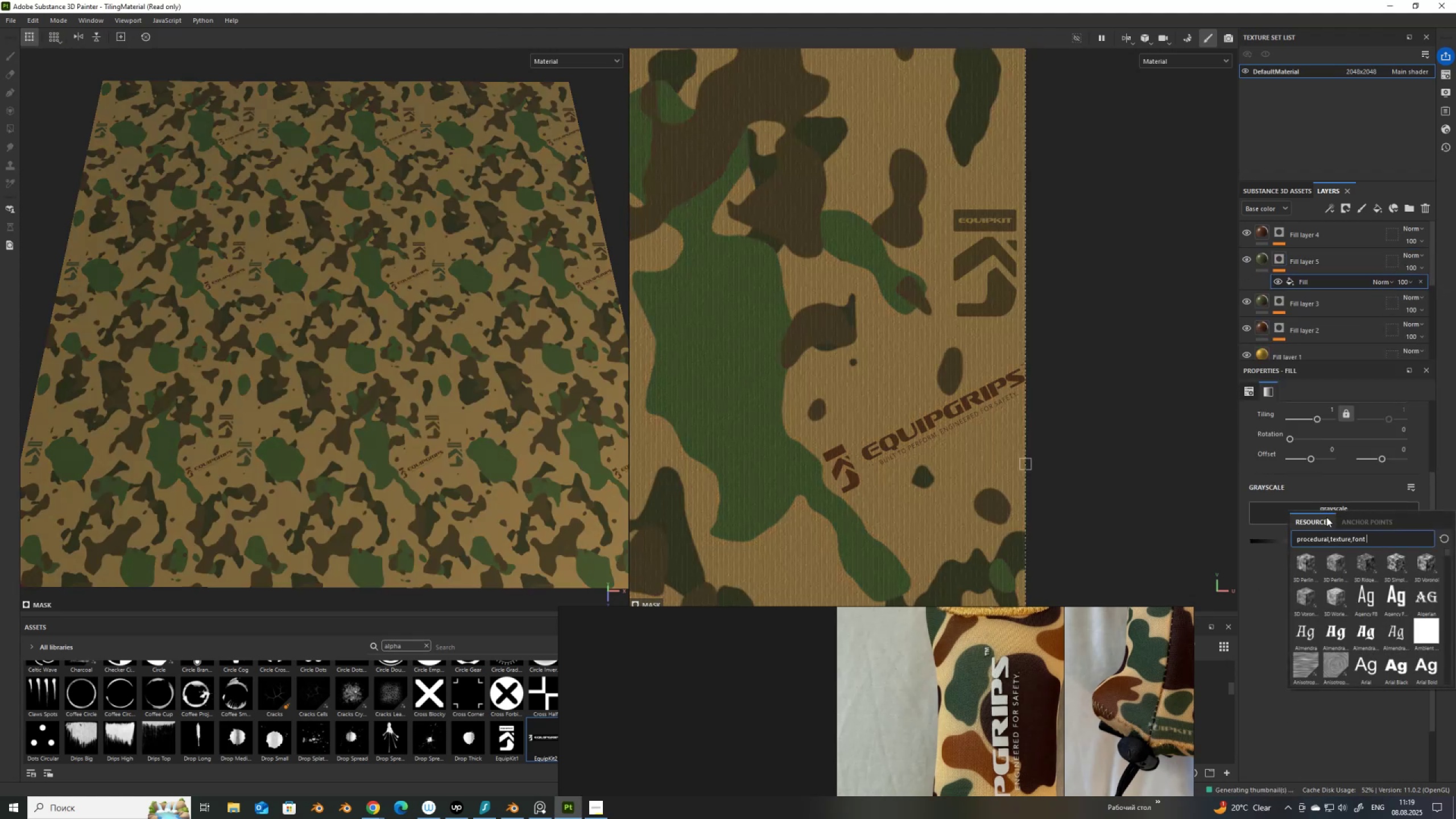 
scroll: coordinate [1367, 647], scroll_direction: down, amount: 2.0
 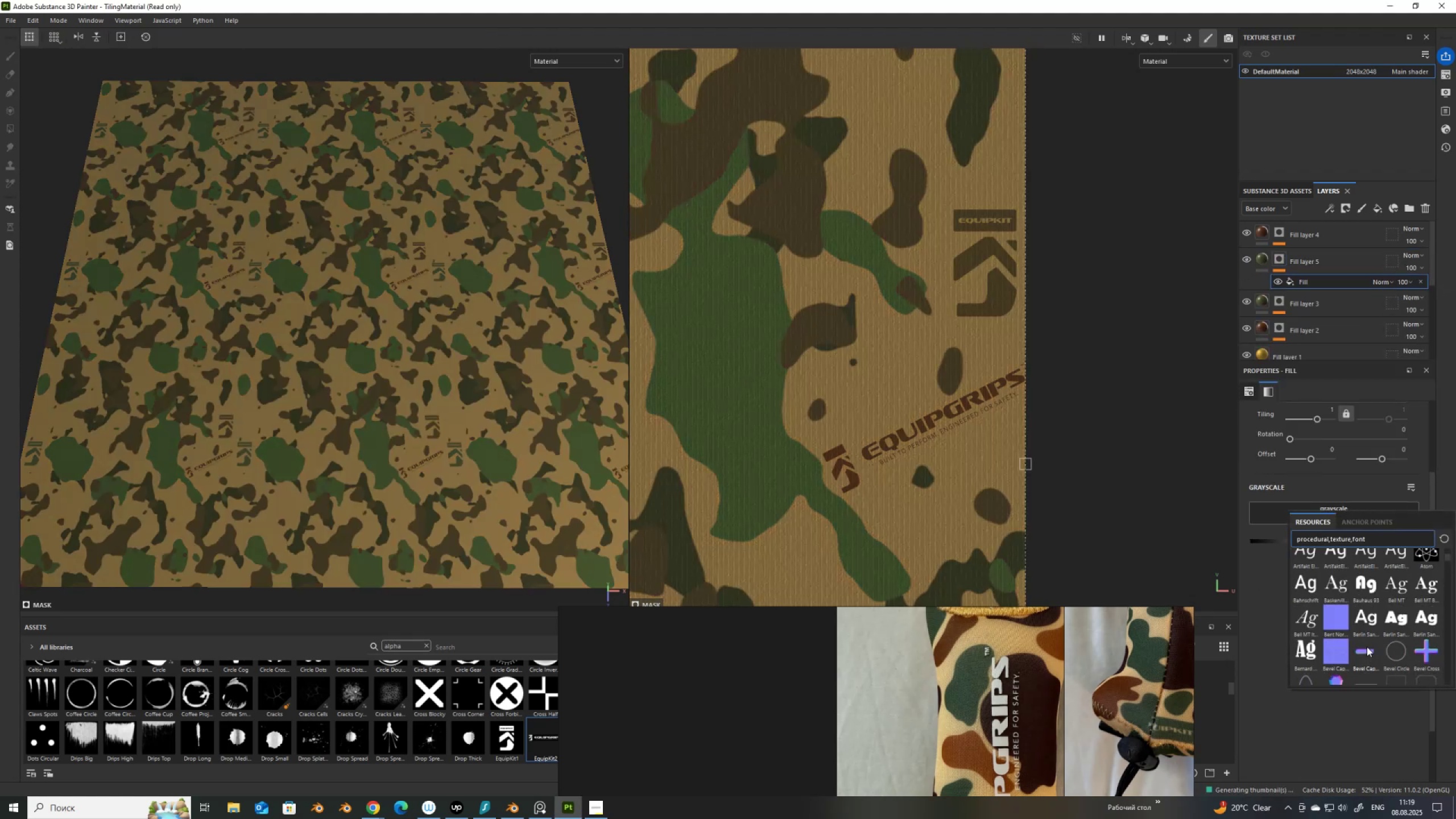 
scroll: coordinate [1367, 647], scroll_direction: up, amount: 4.0
 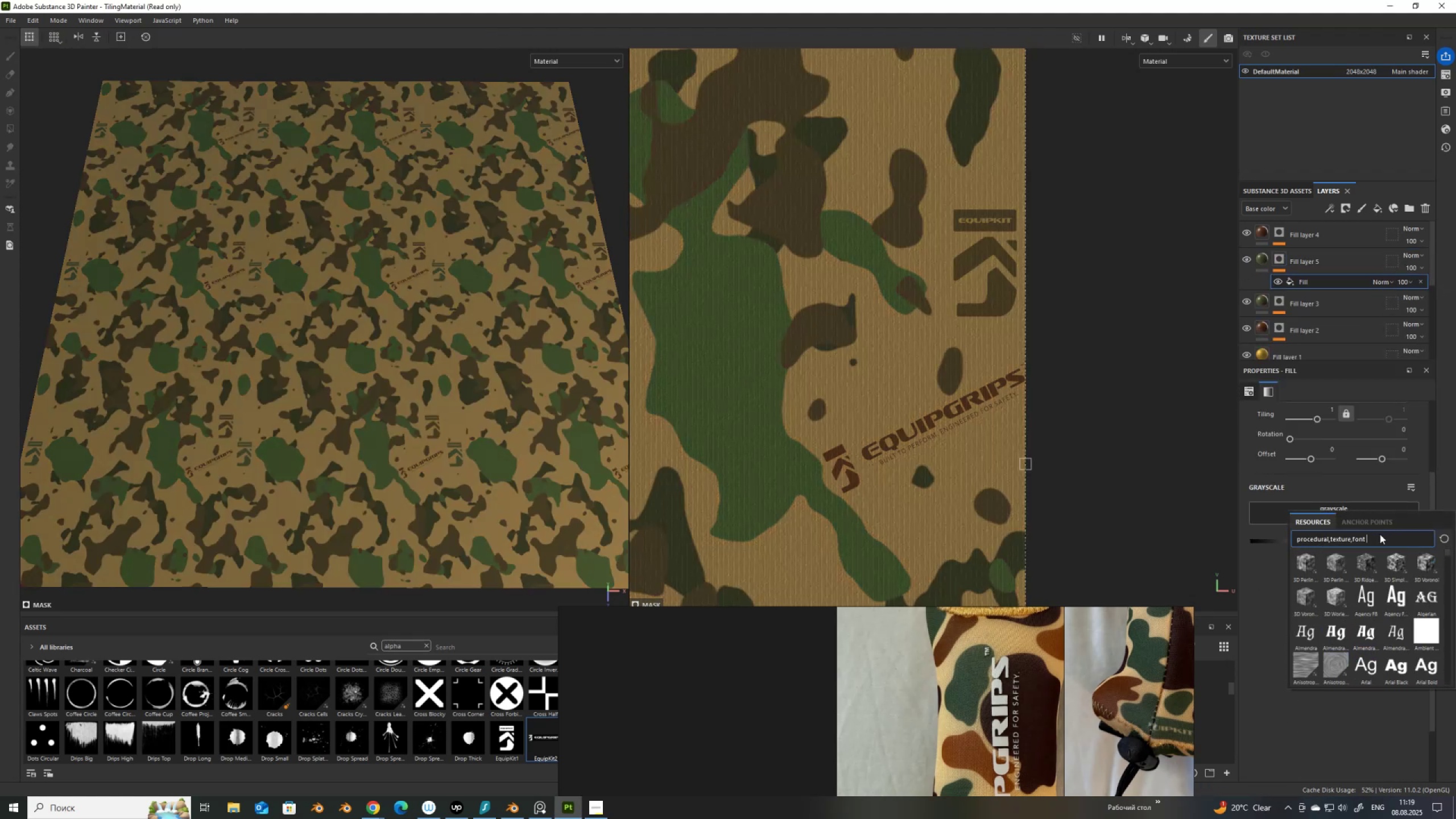 
left_click_drag(start_coordinate=[1379, 538], to_coordinate=[1259, 526])
 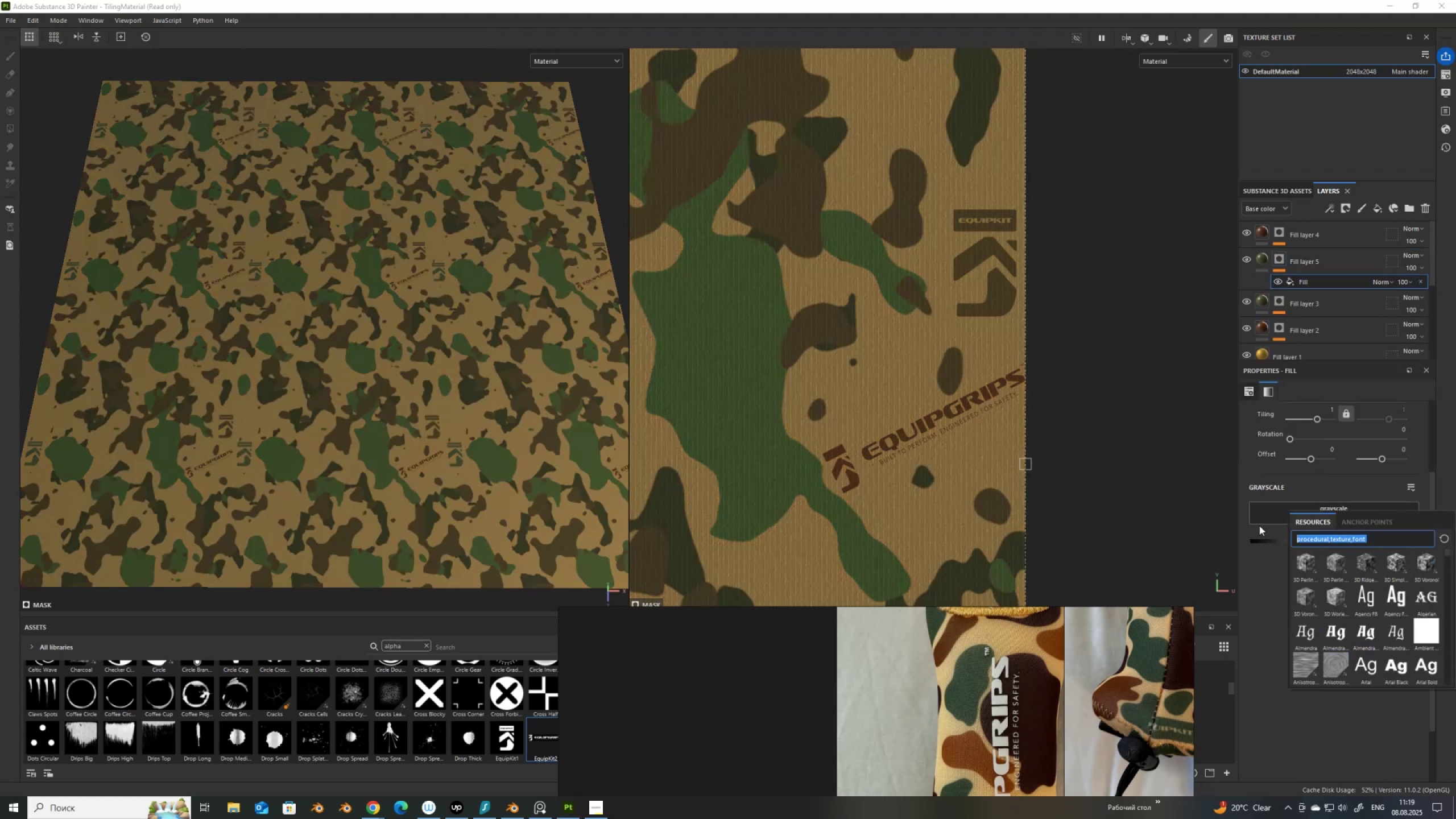 
type(squ)
 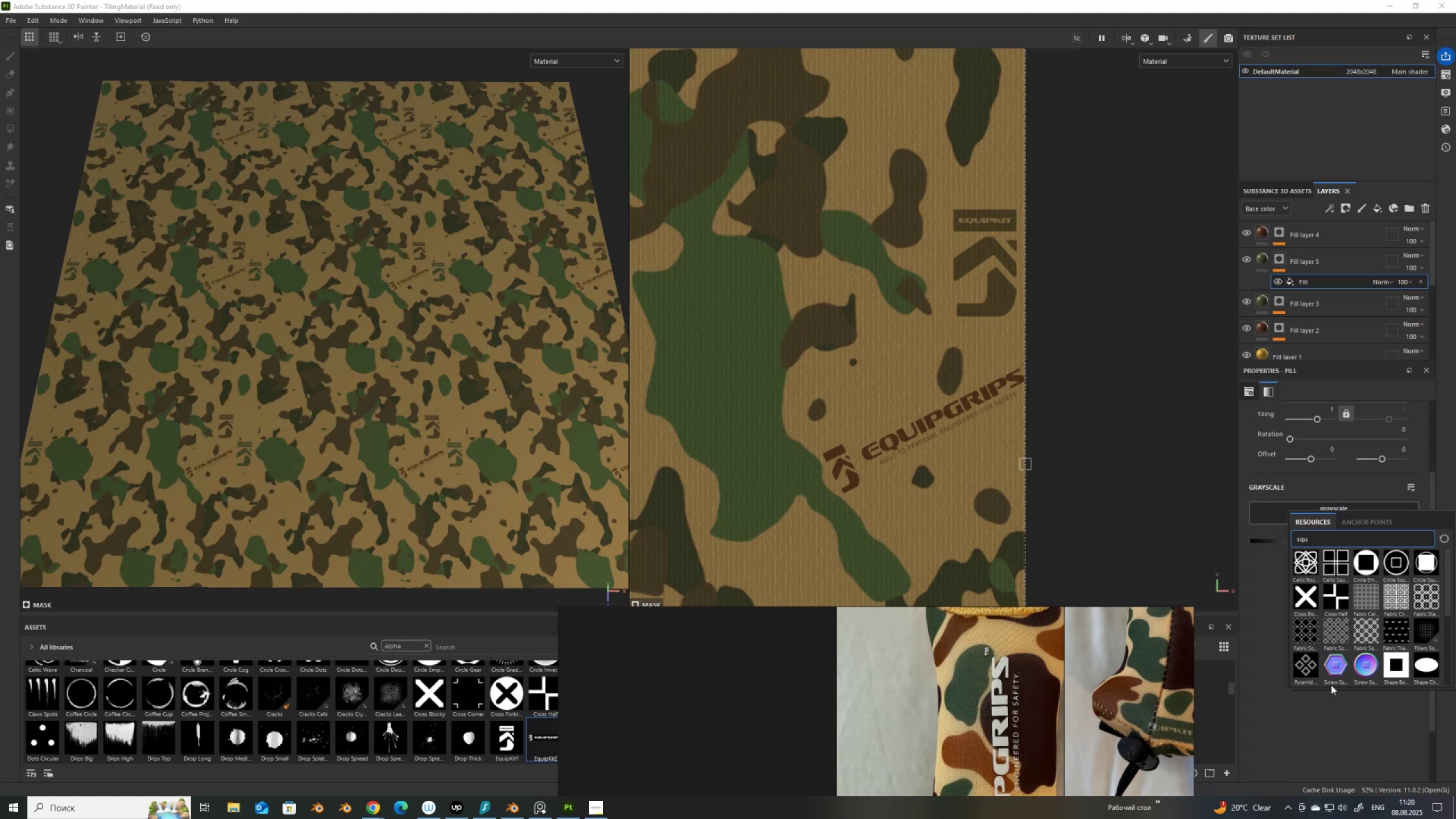 
scroll: coordinate [1410, 573], scroll_direction: down, amount: 3.0
 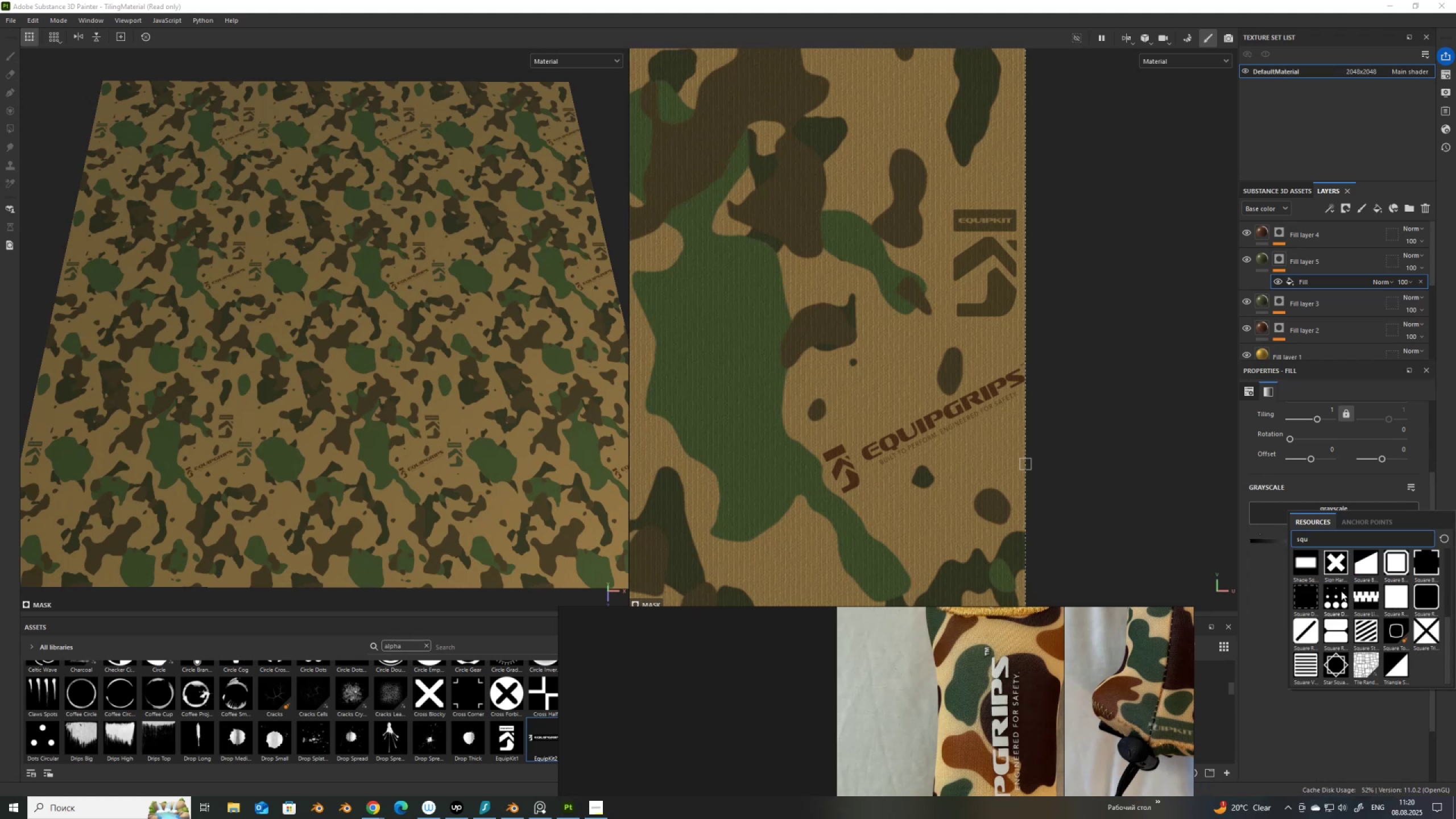 
left_click([1306, 560])
 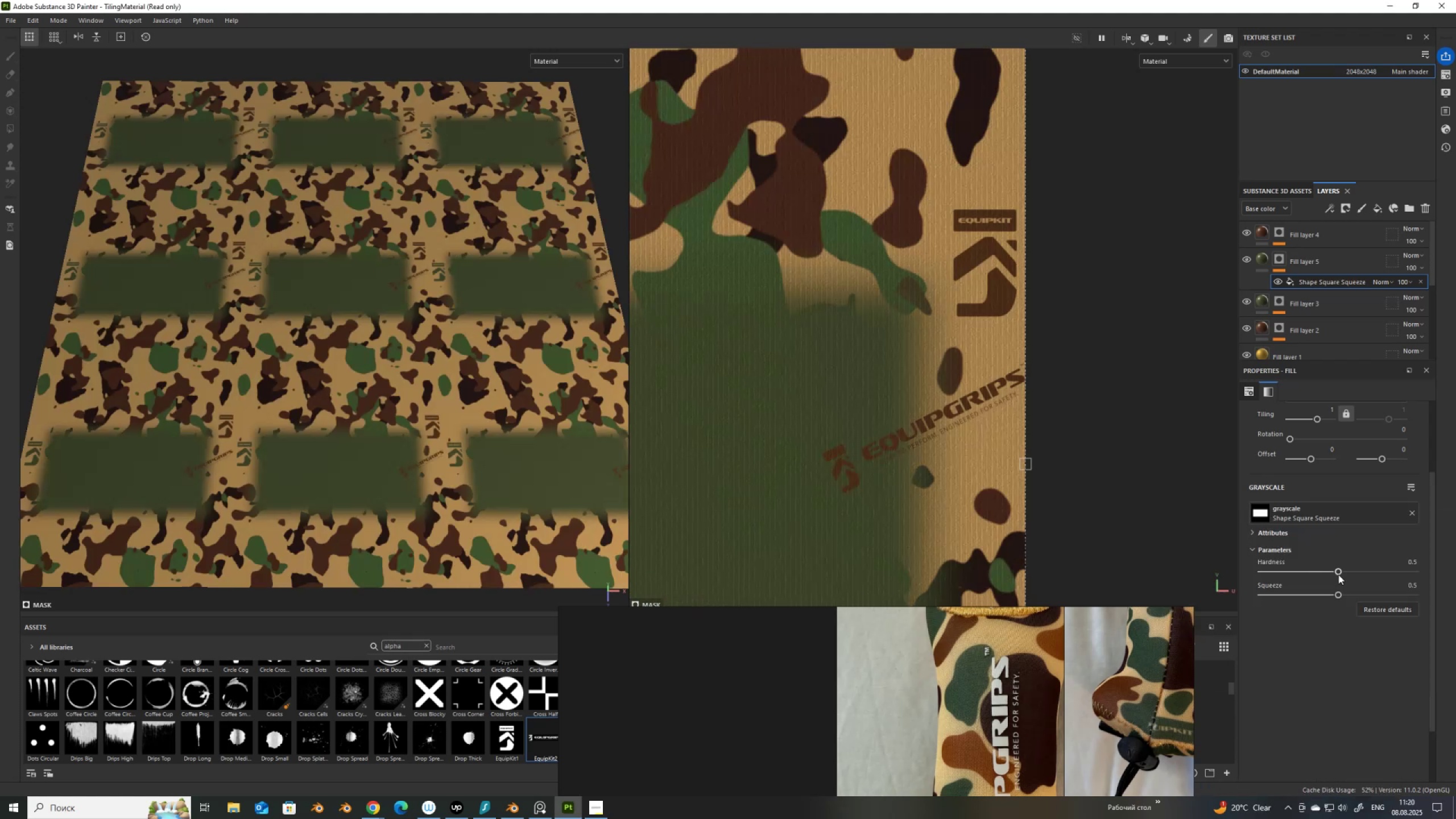 
left_click_drag(start_coordinate=[1339, 571], to_coordinate=[1433, 570])
 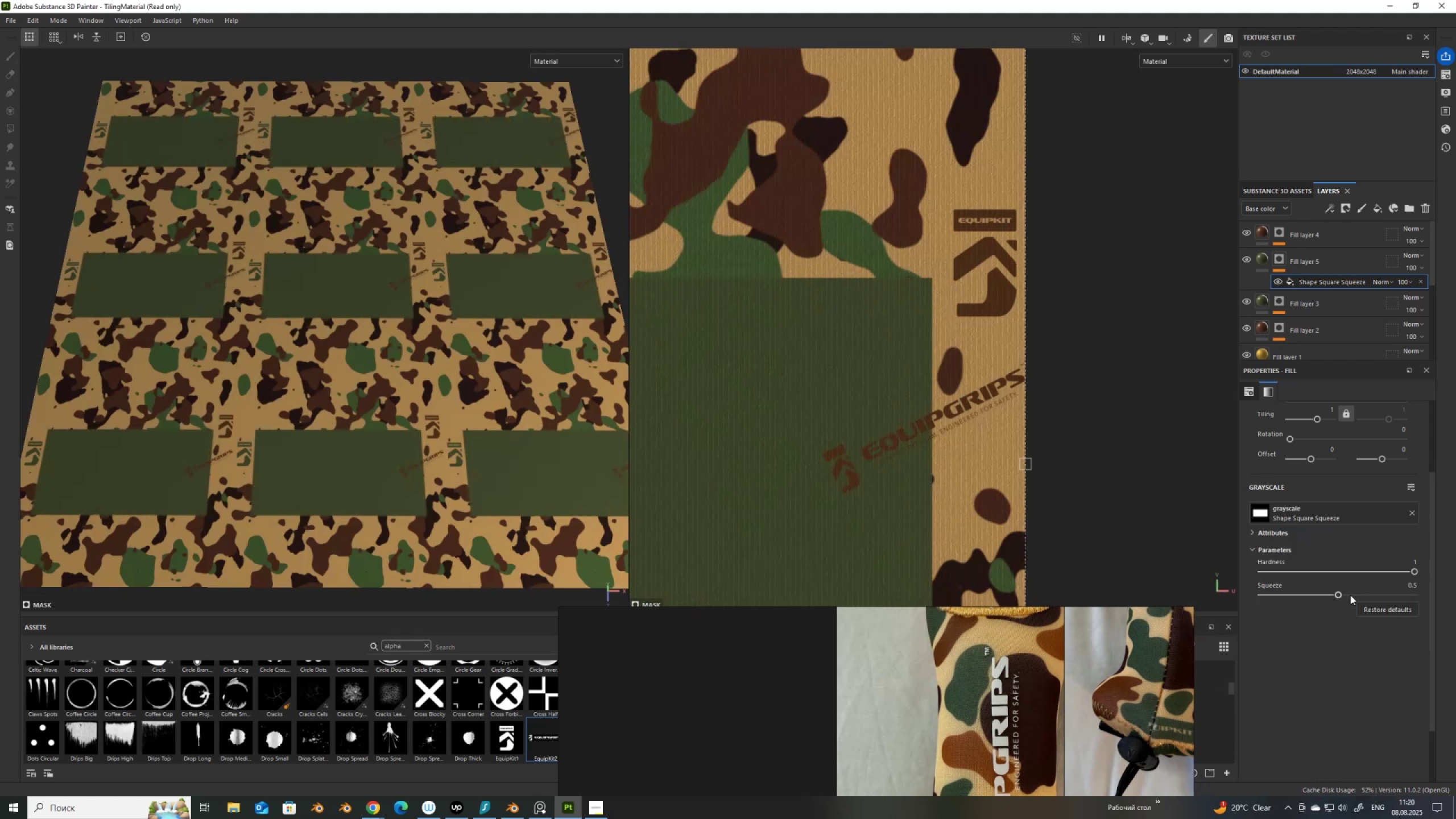 
left_click_drag(start_coordinate=[1336, 594], to_coordinate=[1289, 602])
 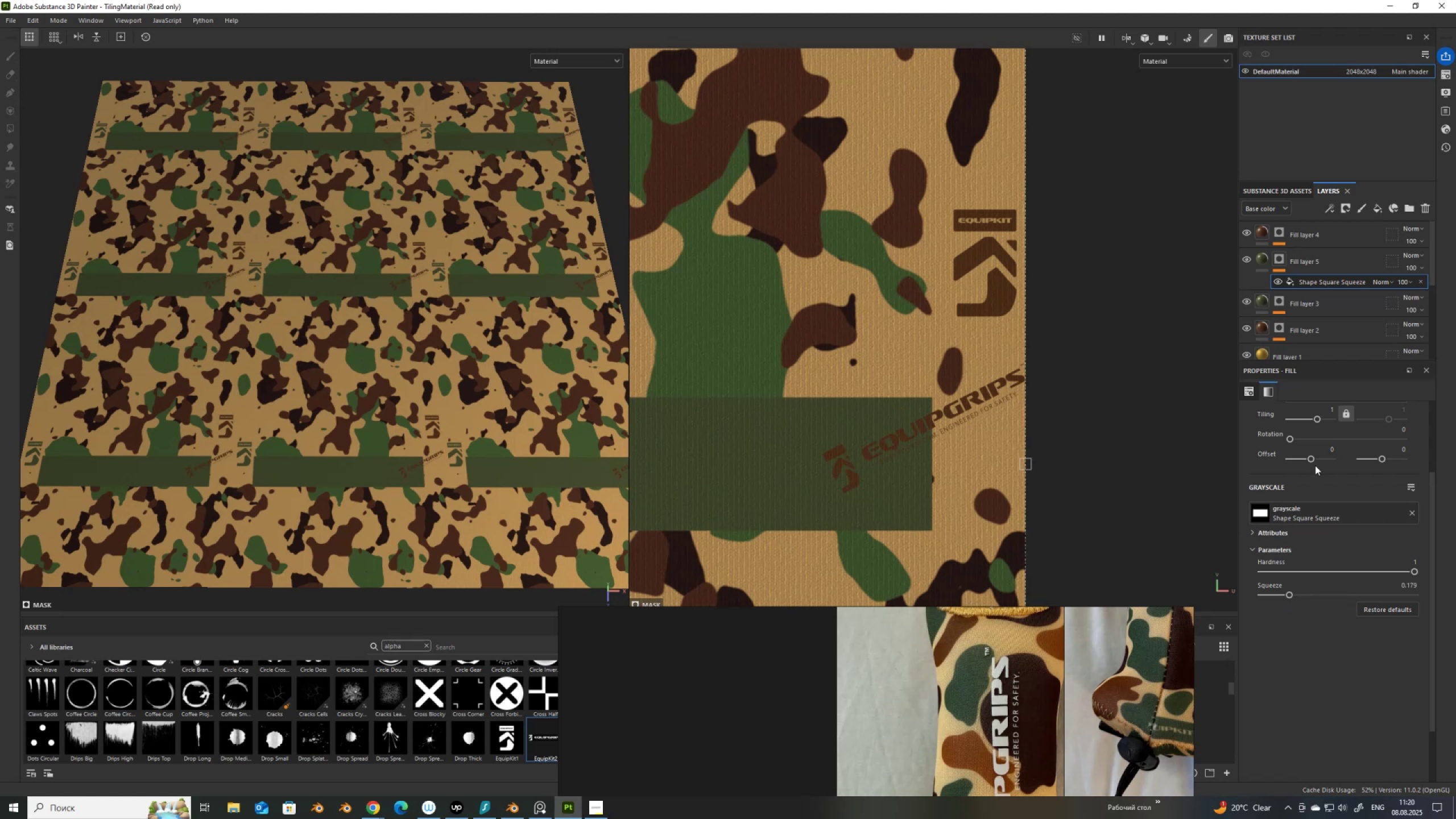 
scroll: coordinate [1310, 477], scroll_direction: up, amount: 7.0
 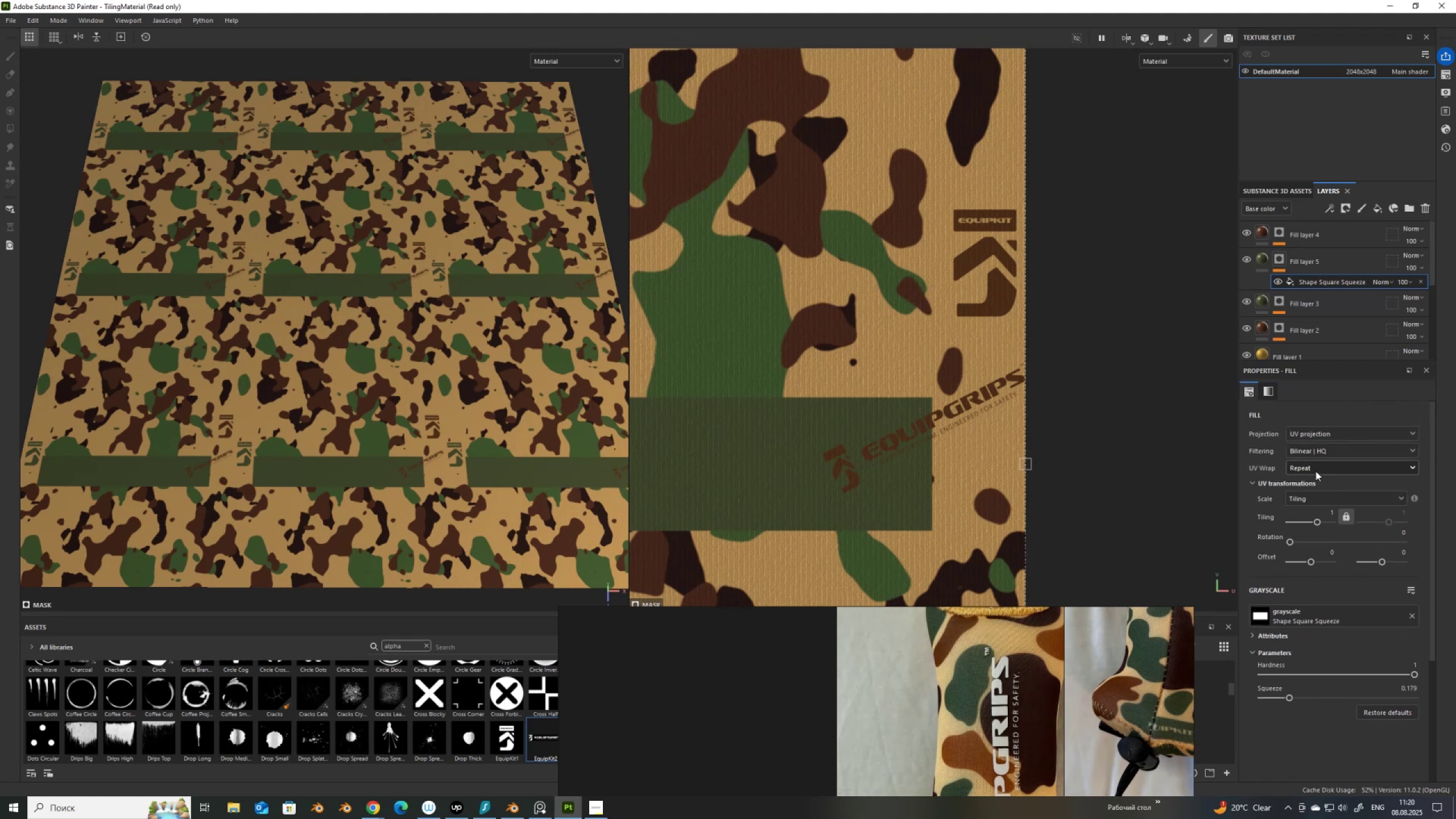 
left_click([1316, 471])
 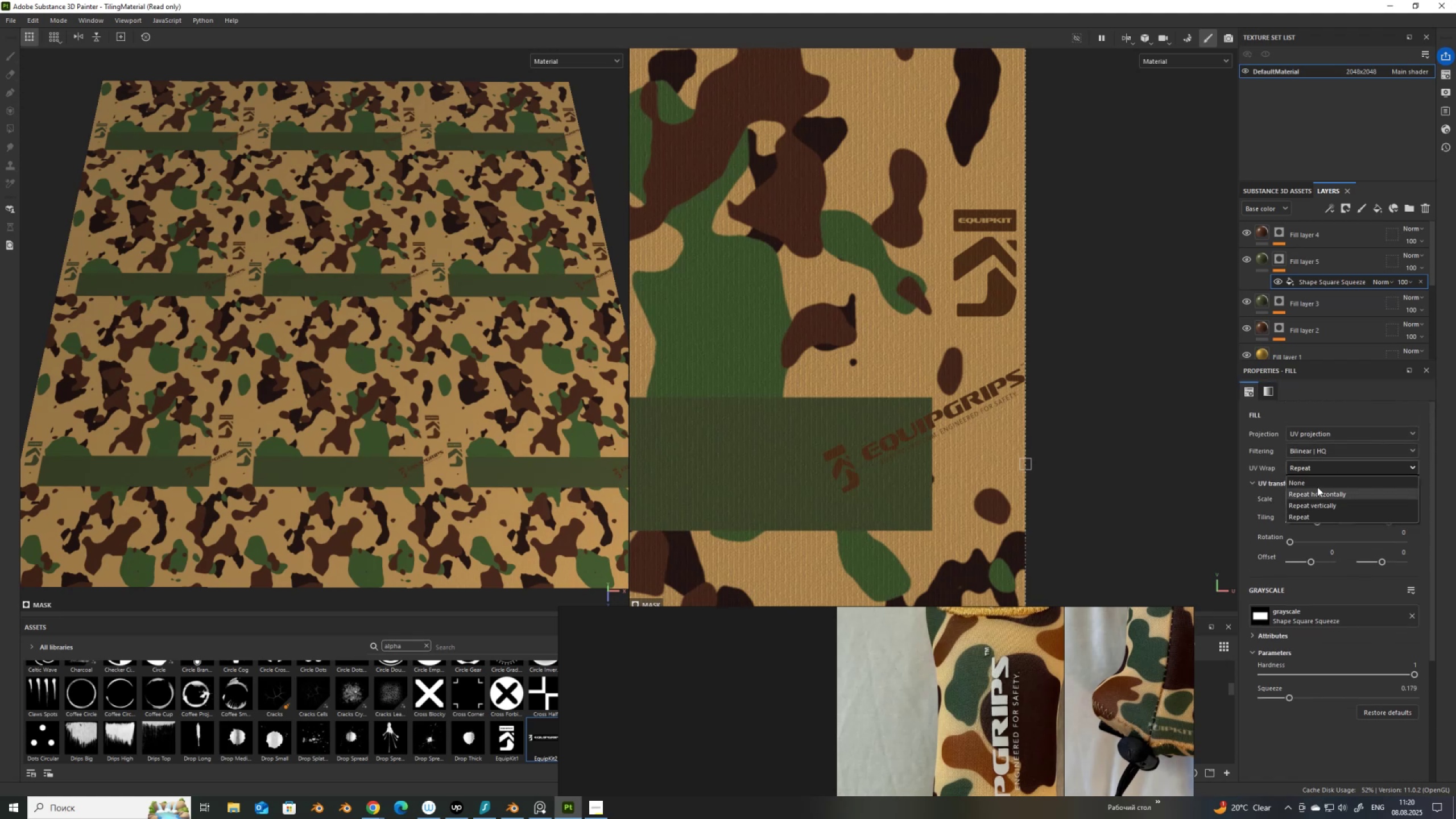 
left_click([1319, 485])
 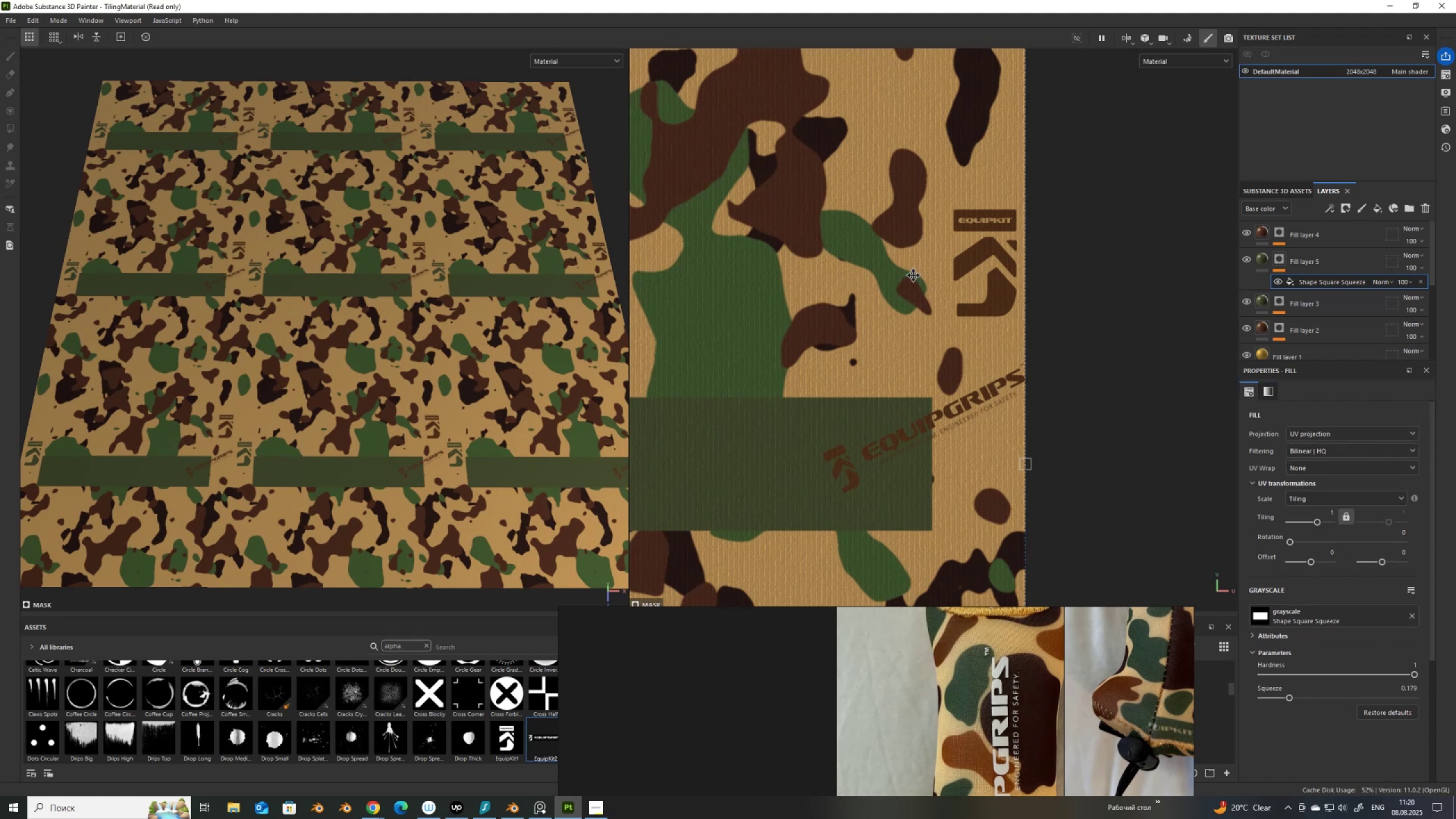 
scroll: coordinate [951, 336], scroll_direction: down, amount: 10.0
 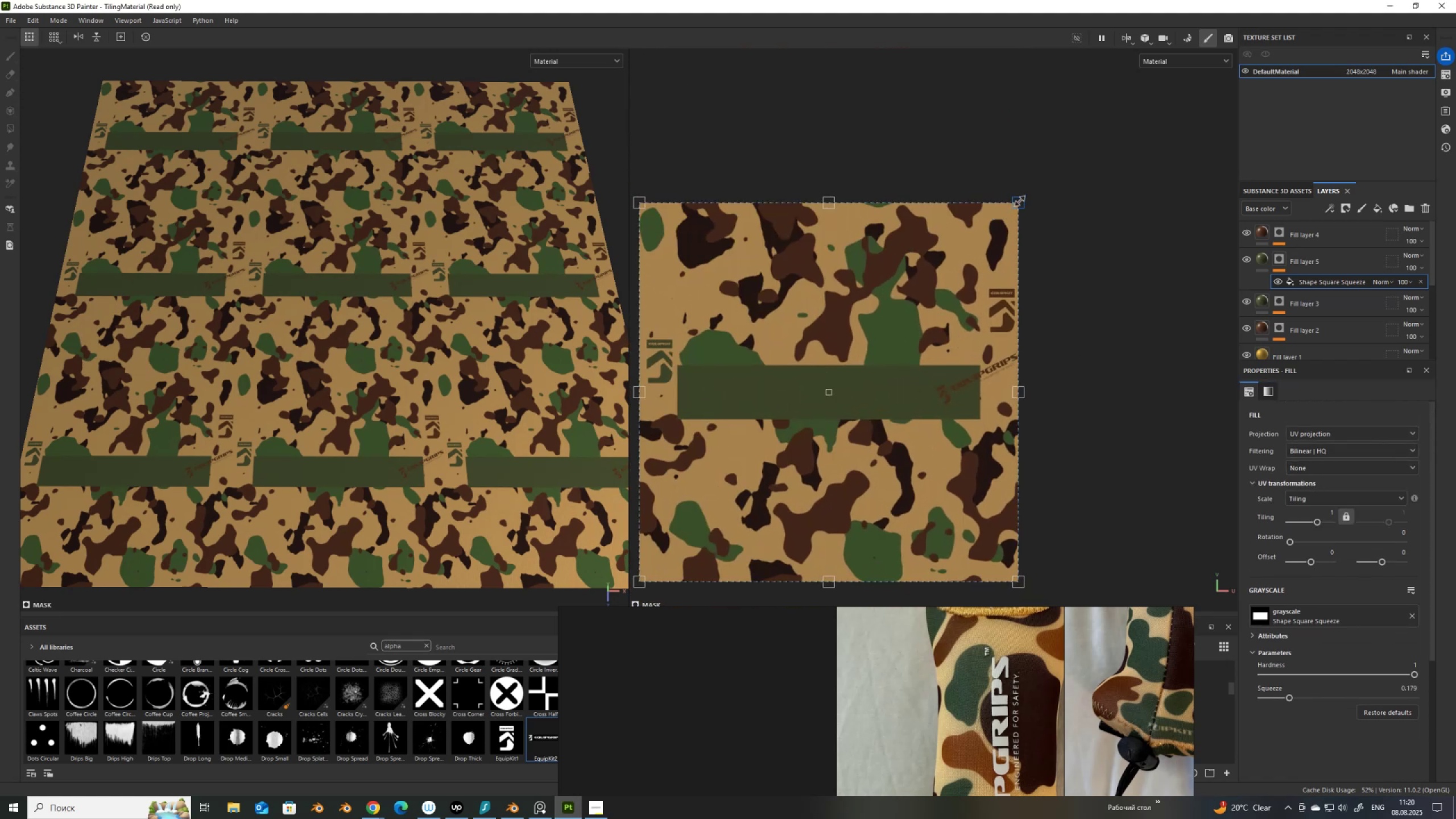 
left_click_drag(start_coordinate=[1019, 201], to_coordinate=[759, 482])
 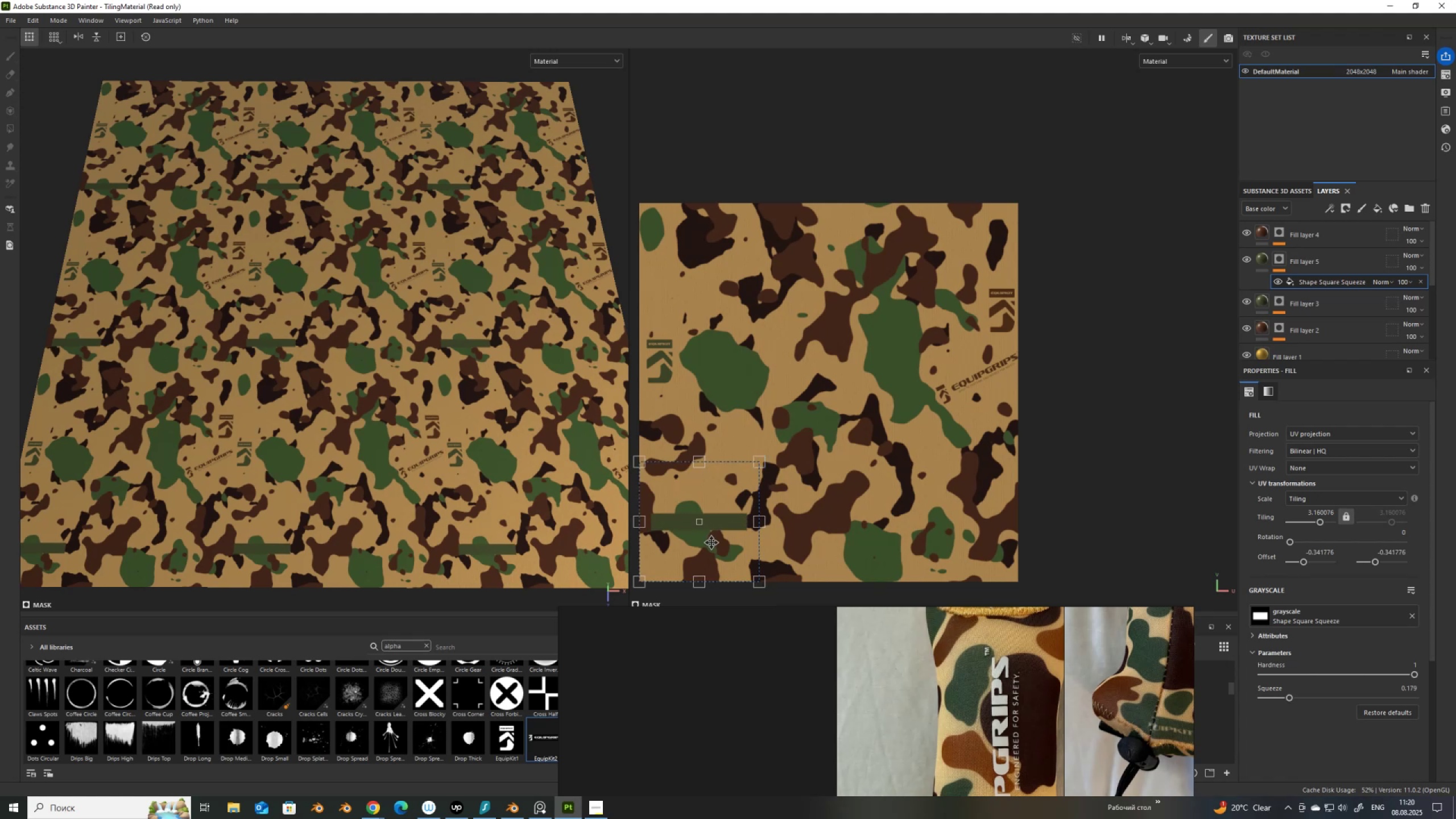 
key(Shift+ShiftLeft)
 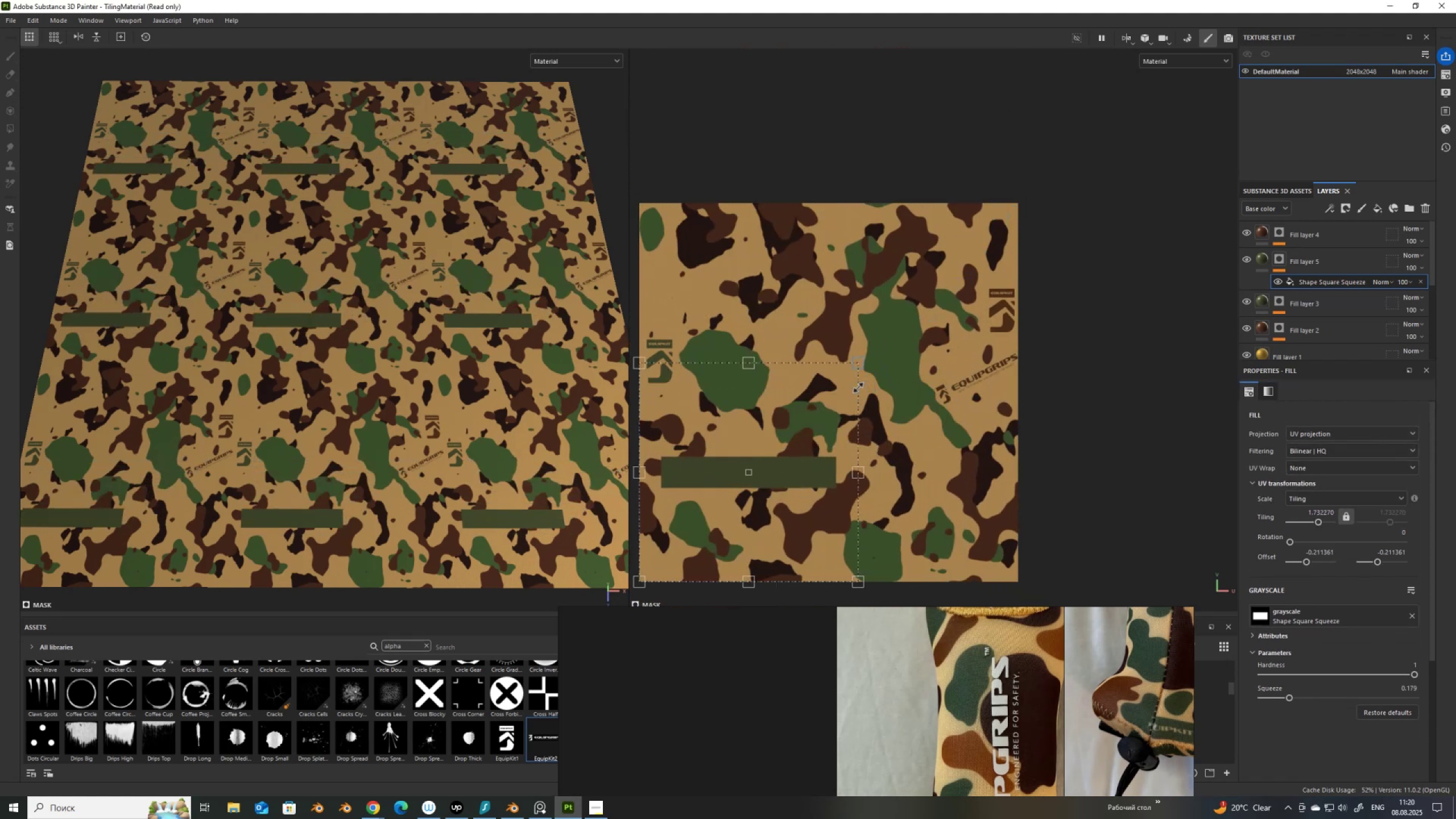 
hold_key(key=ShiftLeft, duration=1.5)
 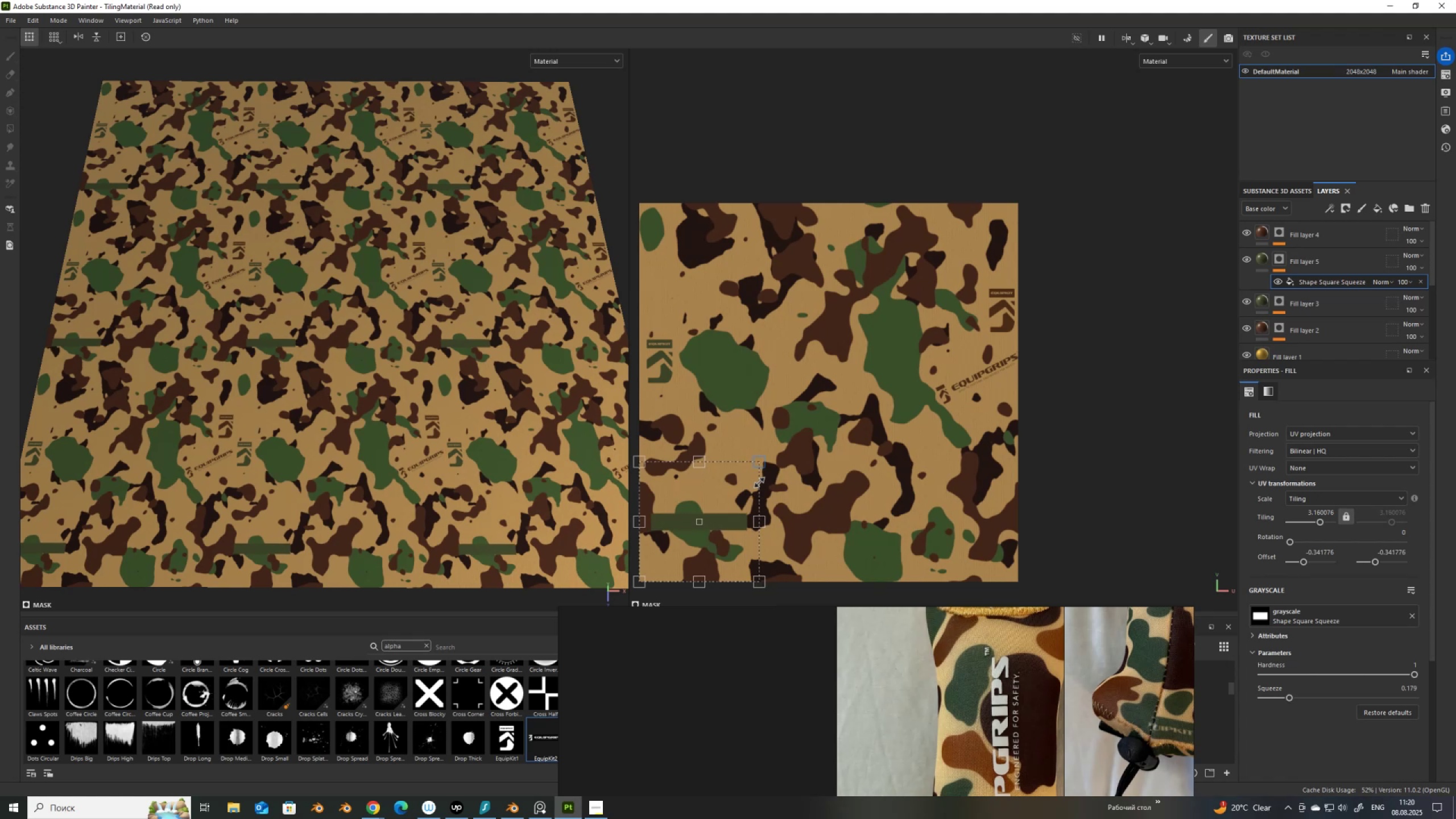 
hold_key(key=ShiftLeft, duration=0.91)
 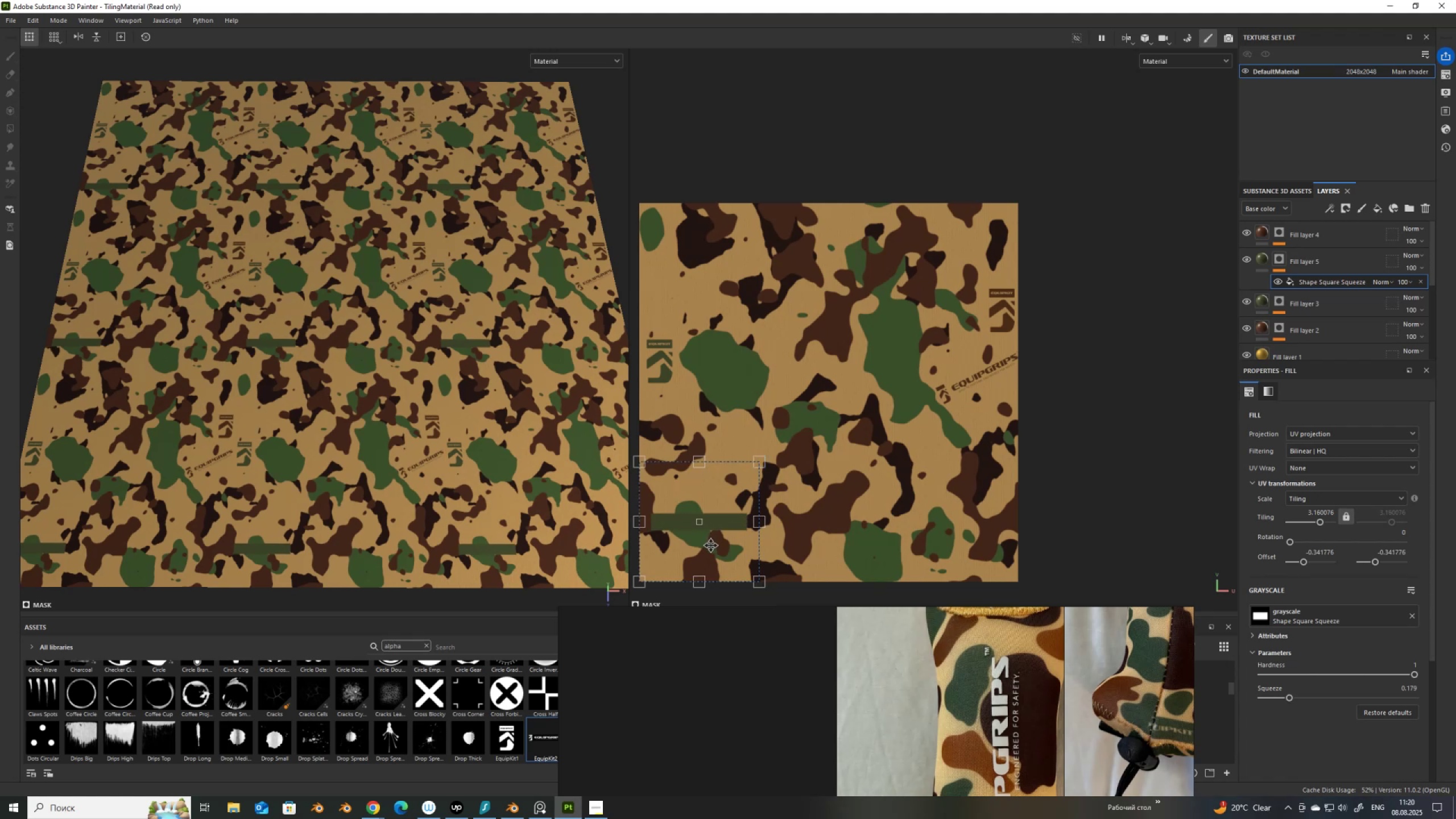 
left_click_drag(start_coordinate=[711, 547], to_coordinate=[990, 403])
 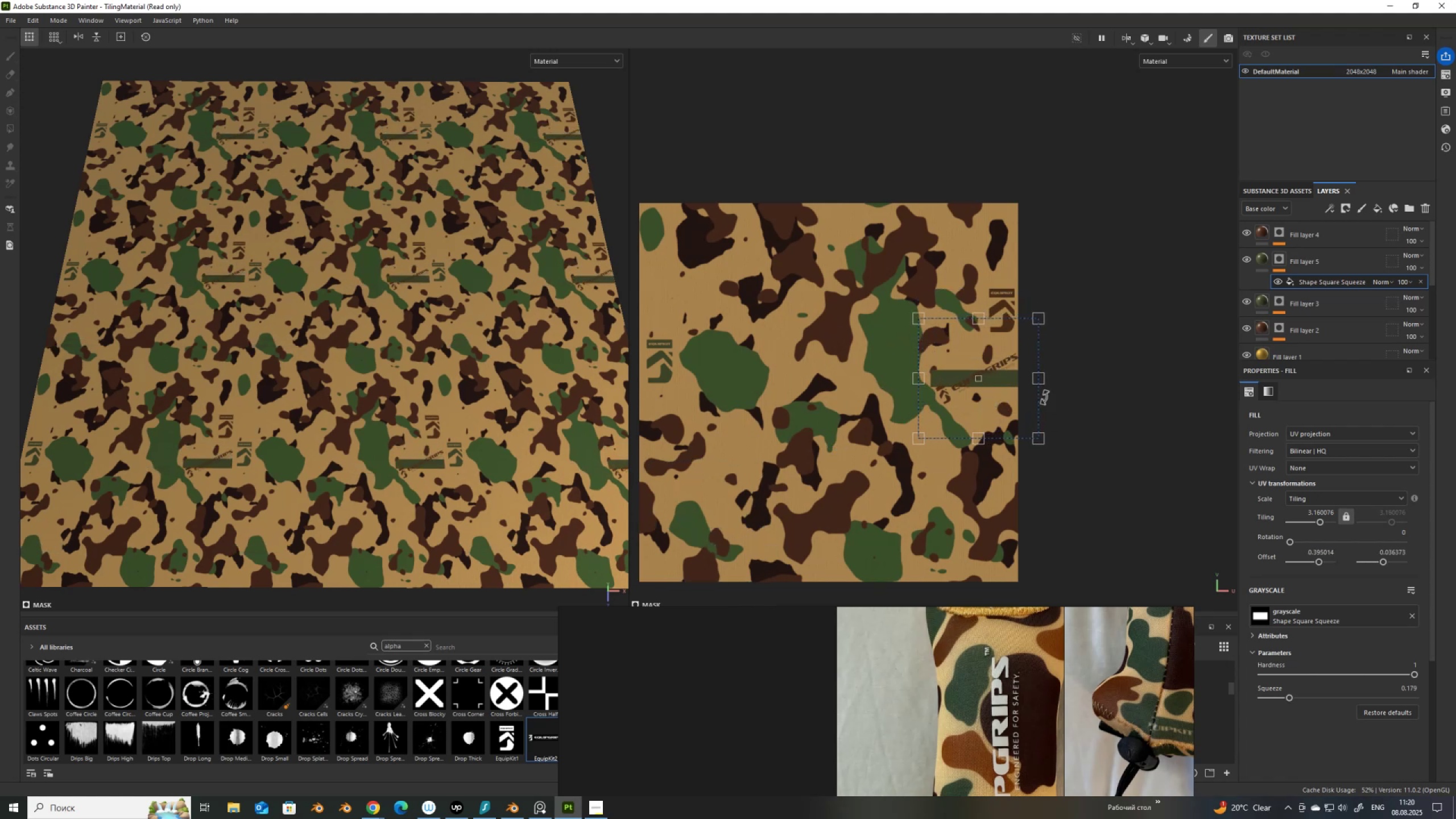 
scroll: coordinate [1045, 398], scroll_direction: up, amount: 2.0
 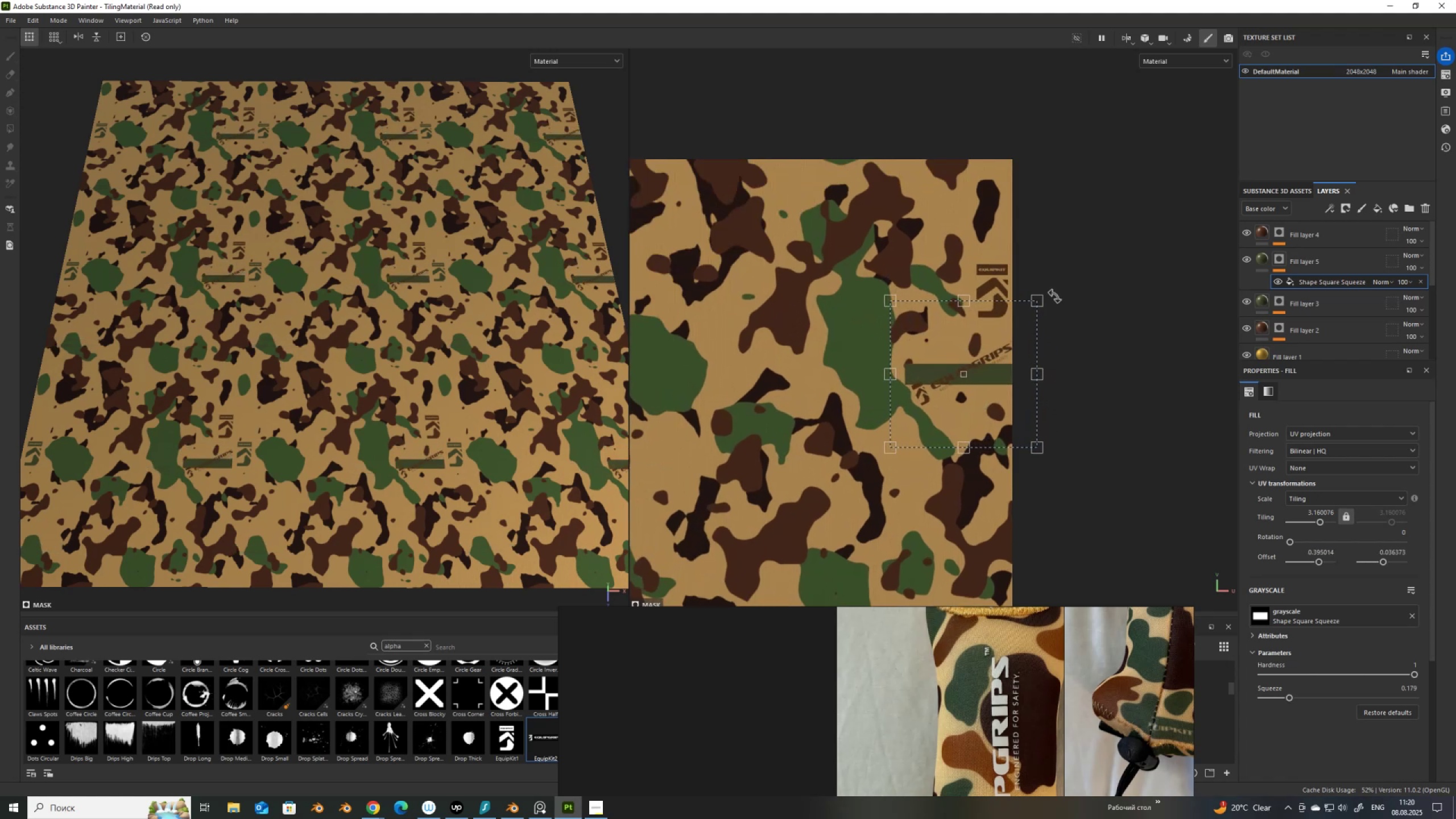 
left_click_drag(start_coordinate=[1055, 296], to_coordinate=[1007, 266])
 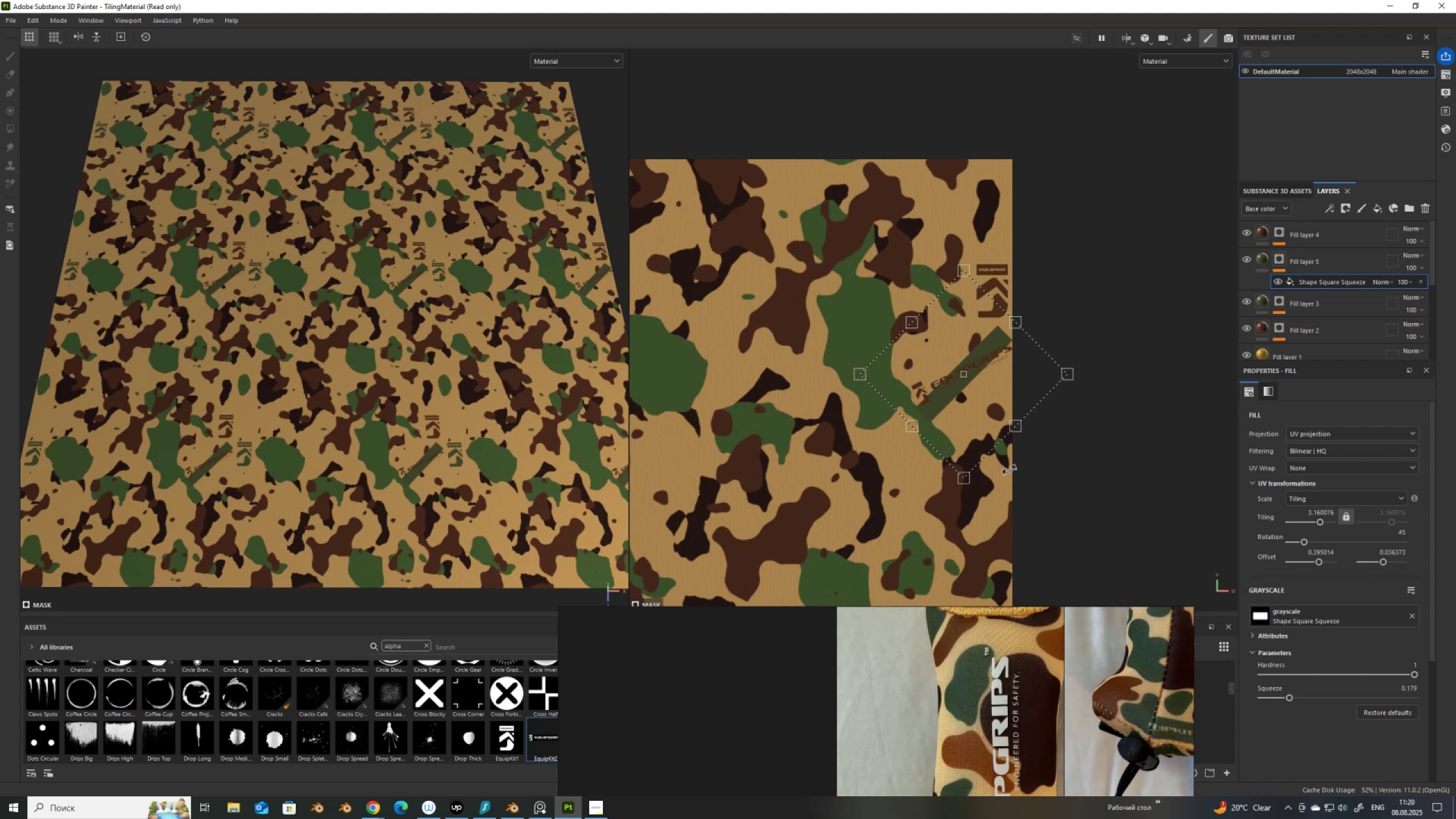 
hold_key(key=CapsLock, duration=0.75)
 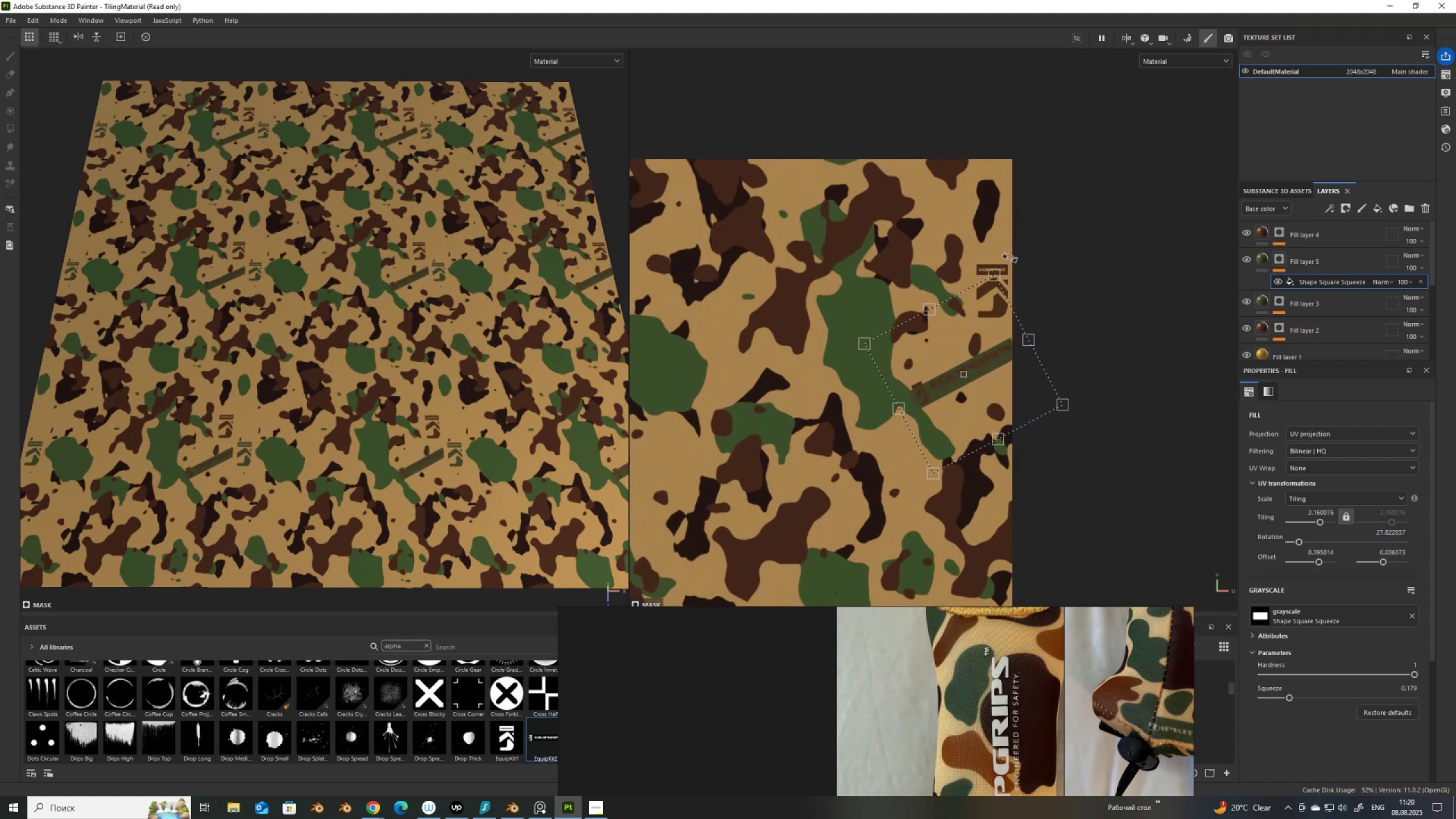 
hold_key(key=ShiftLeft, duration=0.82)
 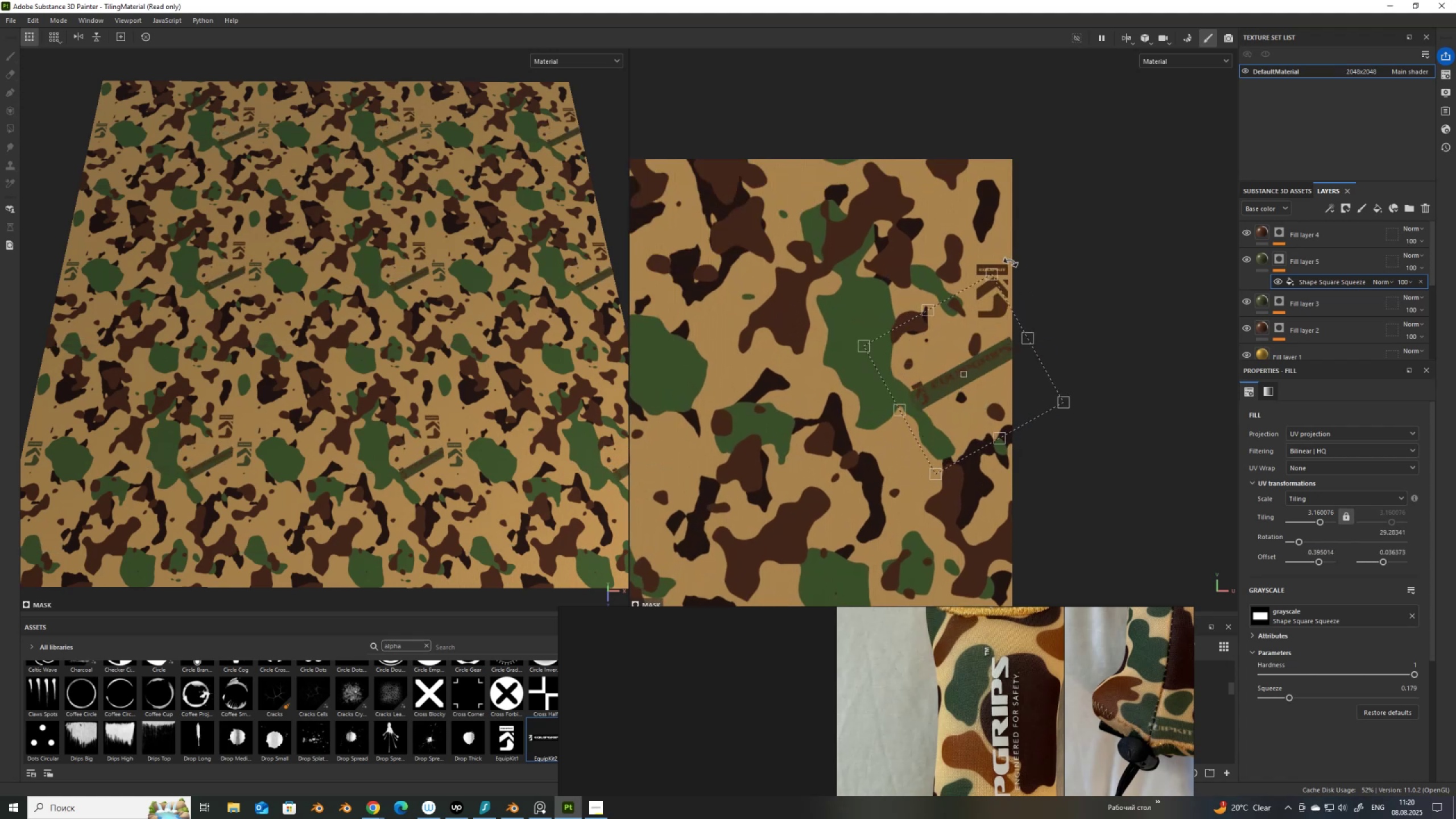 
hold_key(key=ControlLeft, duration=0.74)
 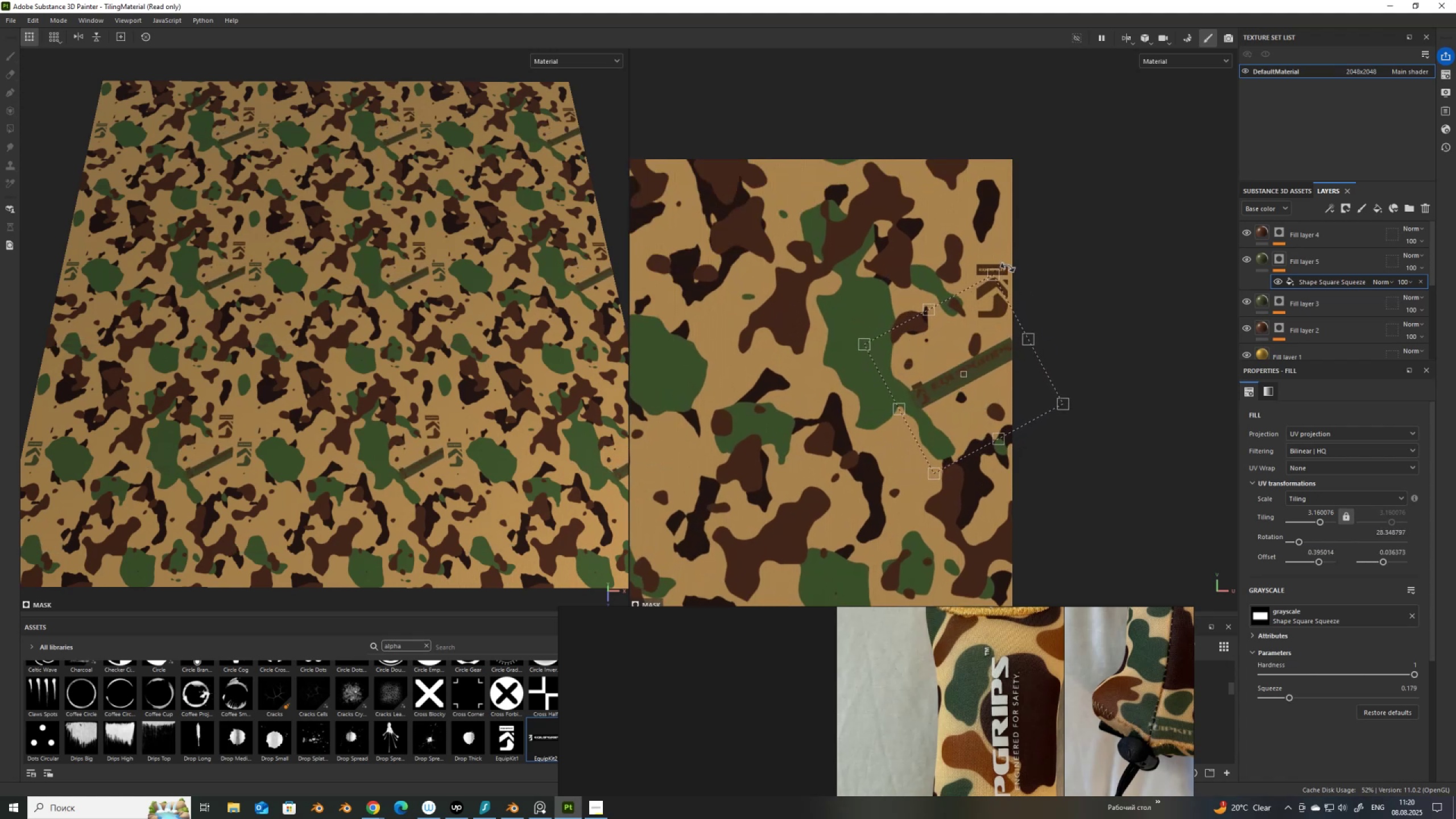 
hold_key(key=ShiftLeft, duration=1.52)
 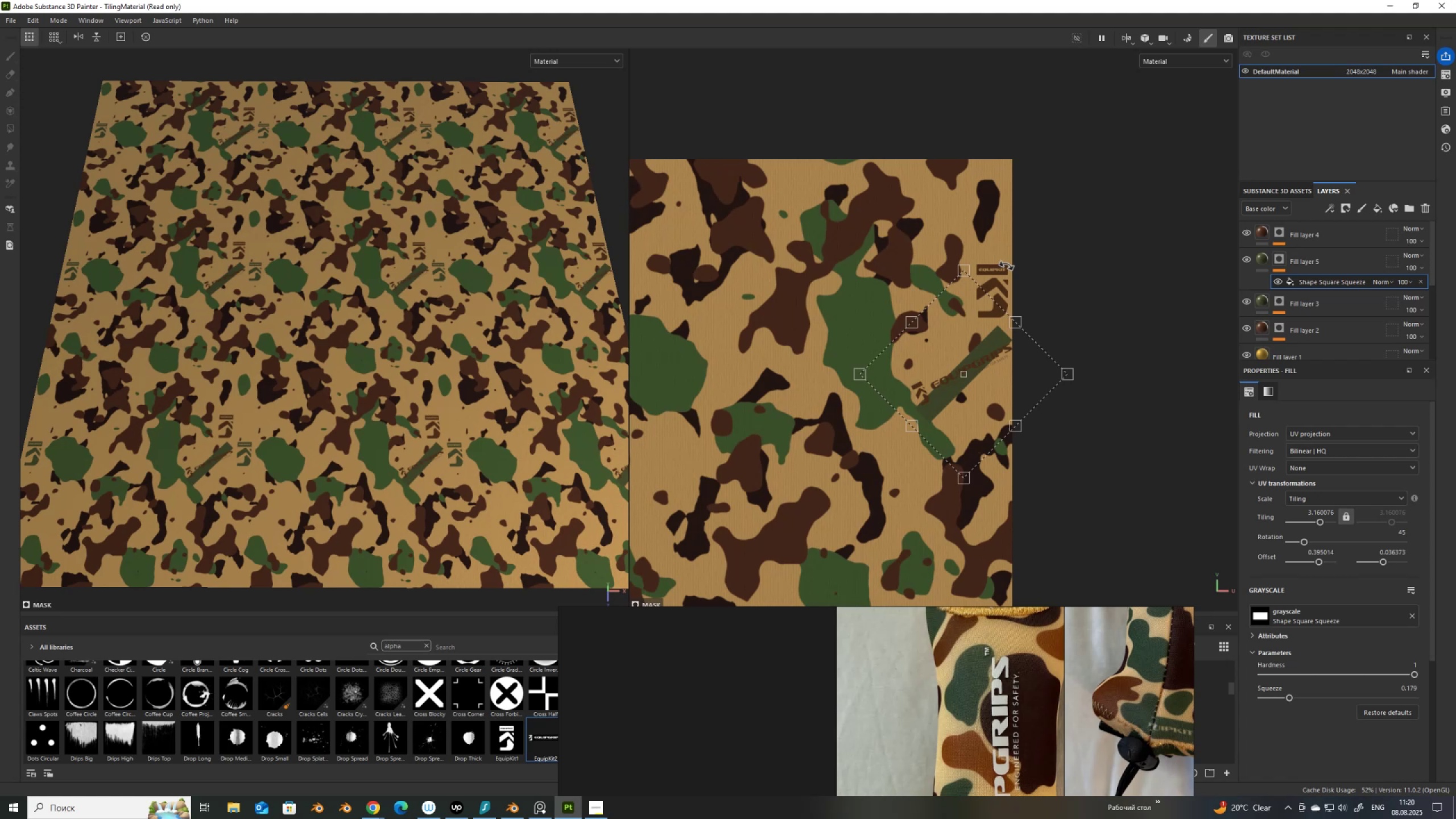 
hold_key(key=ShiftLeft, duration=1.52)
 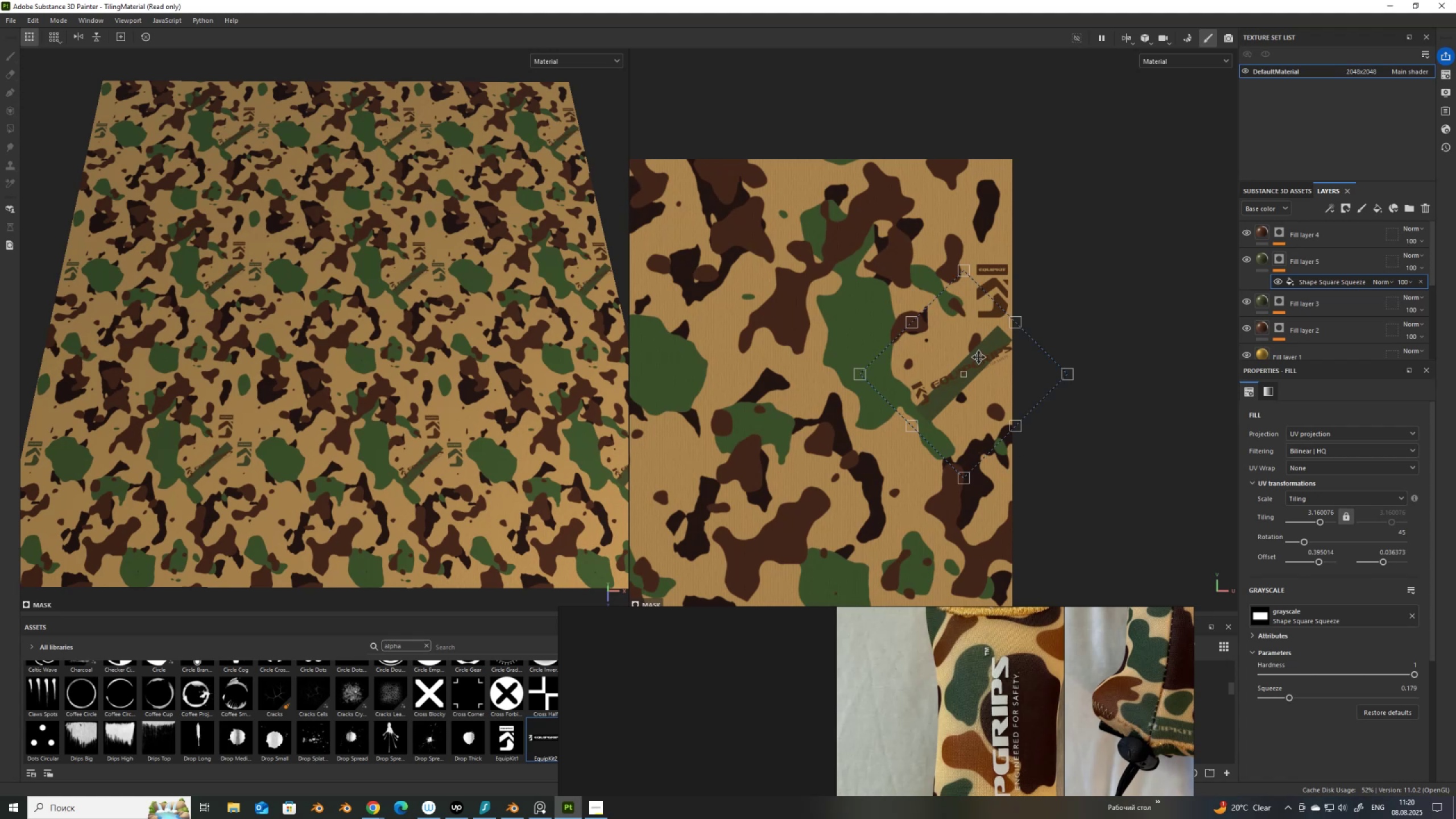 
scroll: coordinate [973, 365], scroll_direction: up, amount: 3.0
 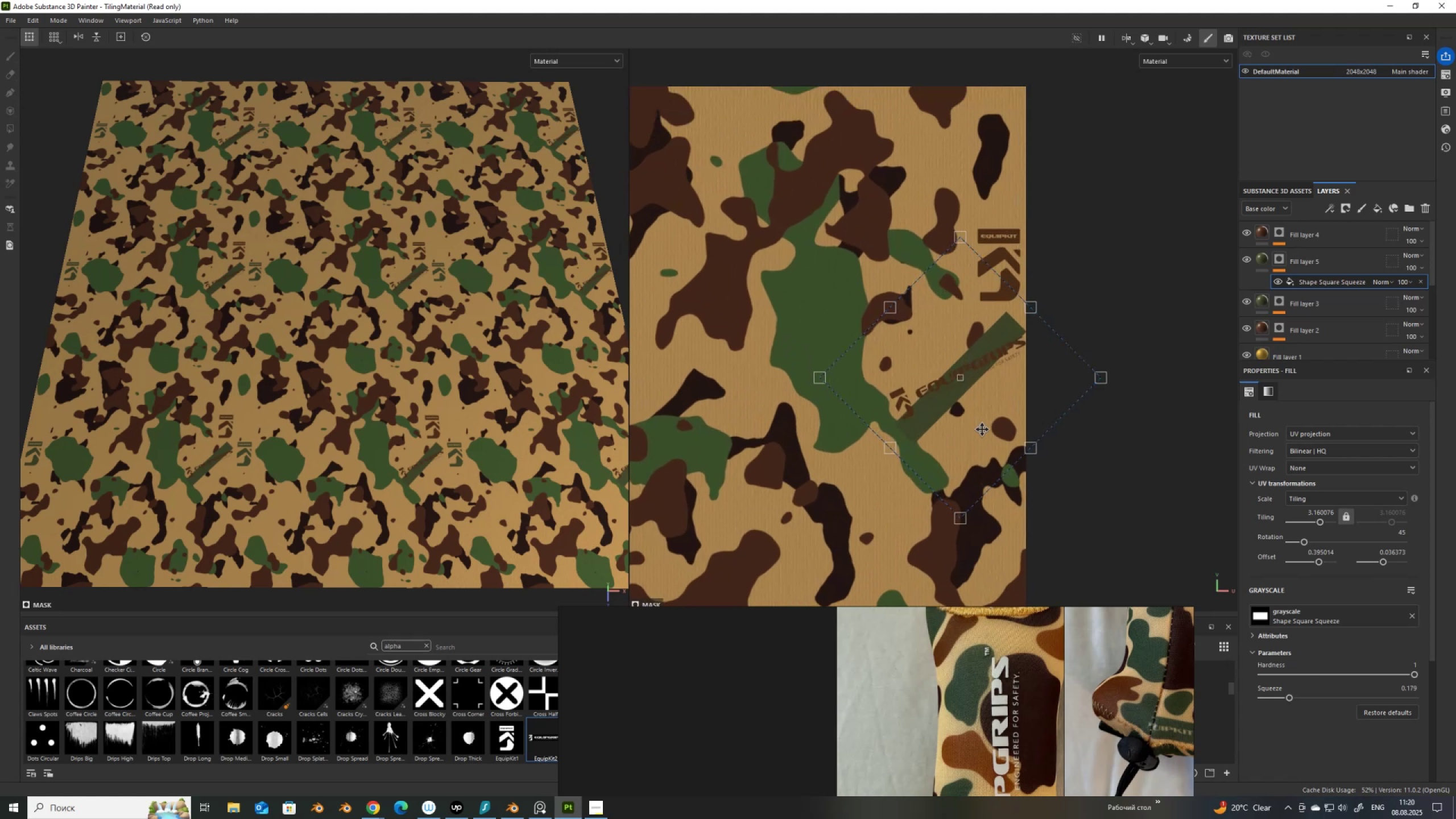 
left_click_drag(start_coordinate=[982, 429], to_coordinate=[990, 421])
 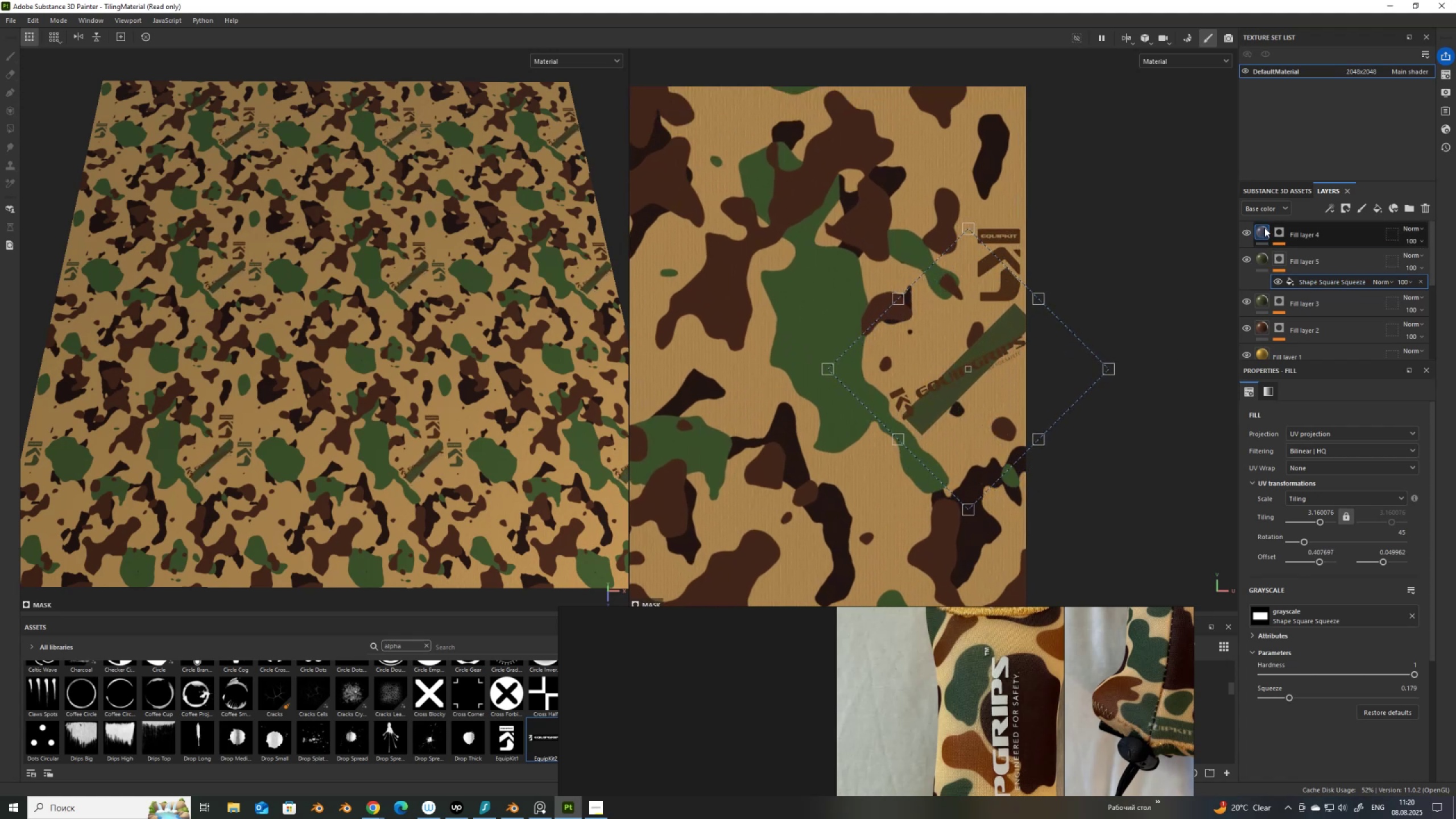 
left_click([1264, 228])
 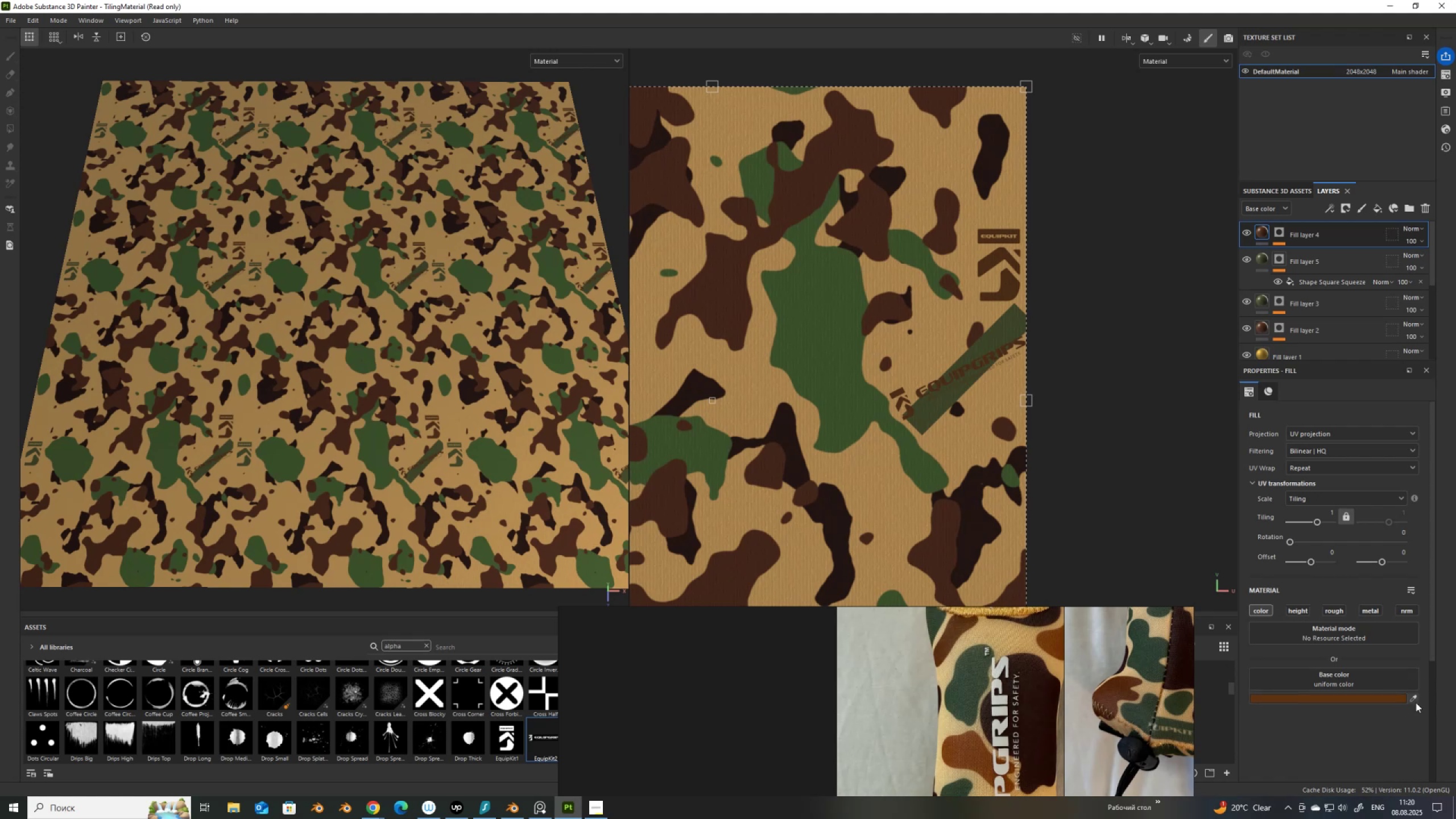 
left_click([1378, 702])
 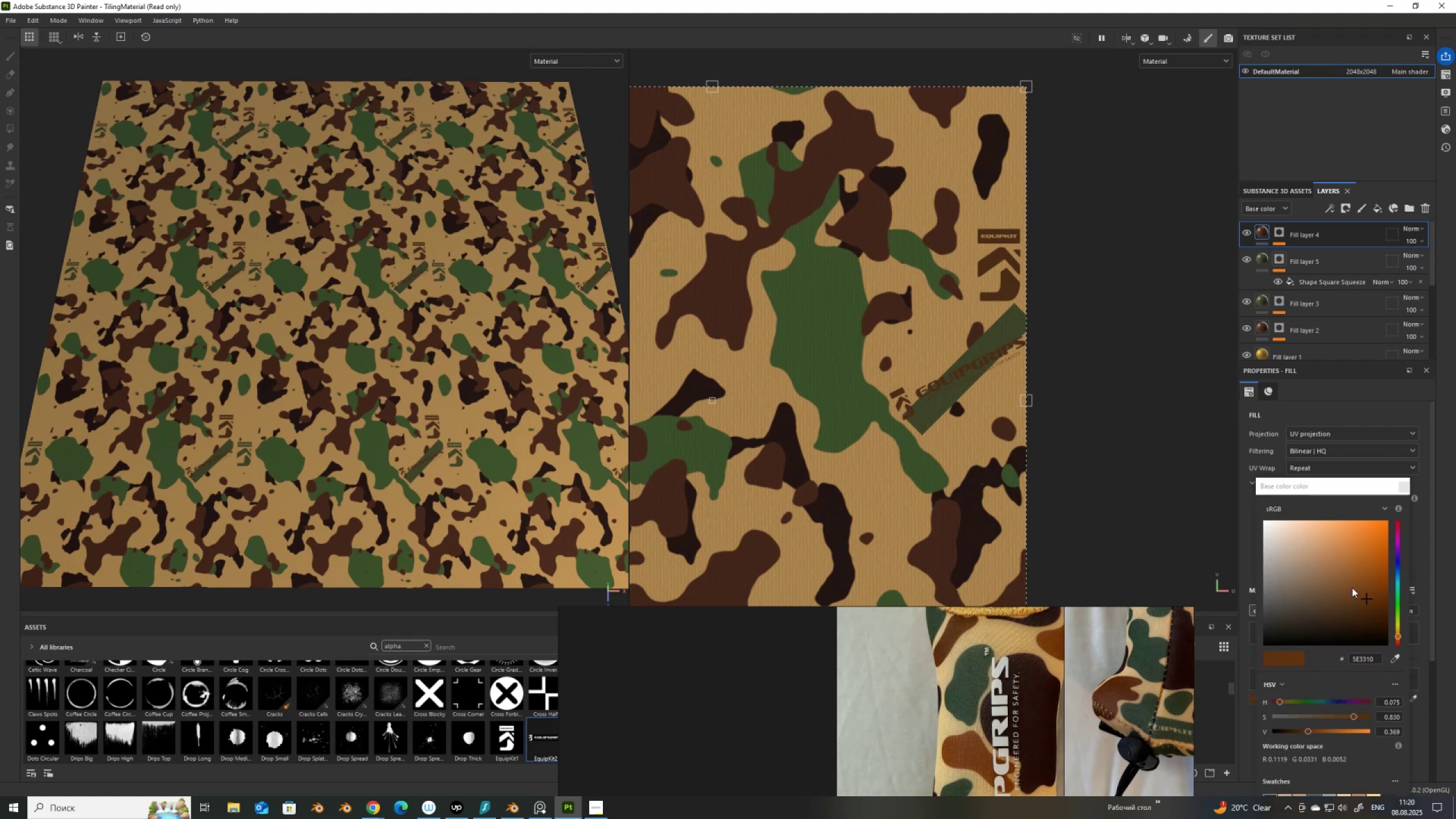 
left_click_drag(start_coordinate=[1365, 597], to_coordinate=[1229, 528])
 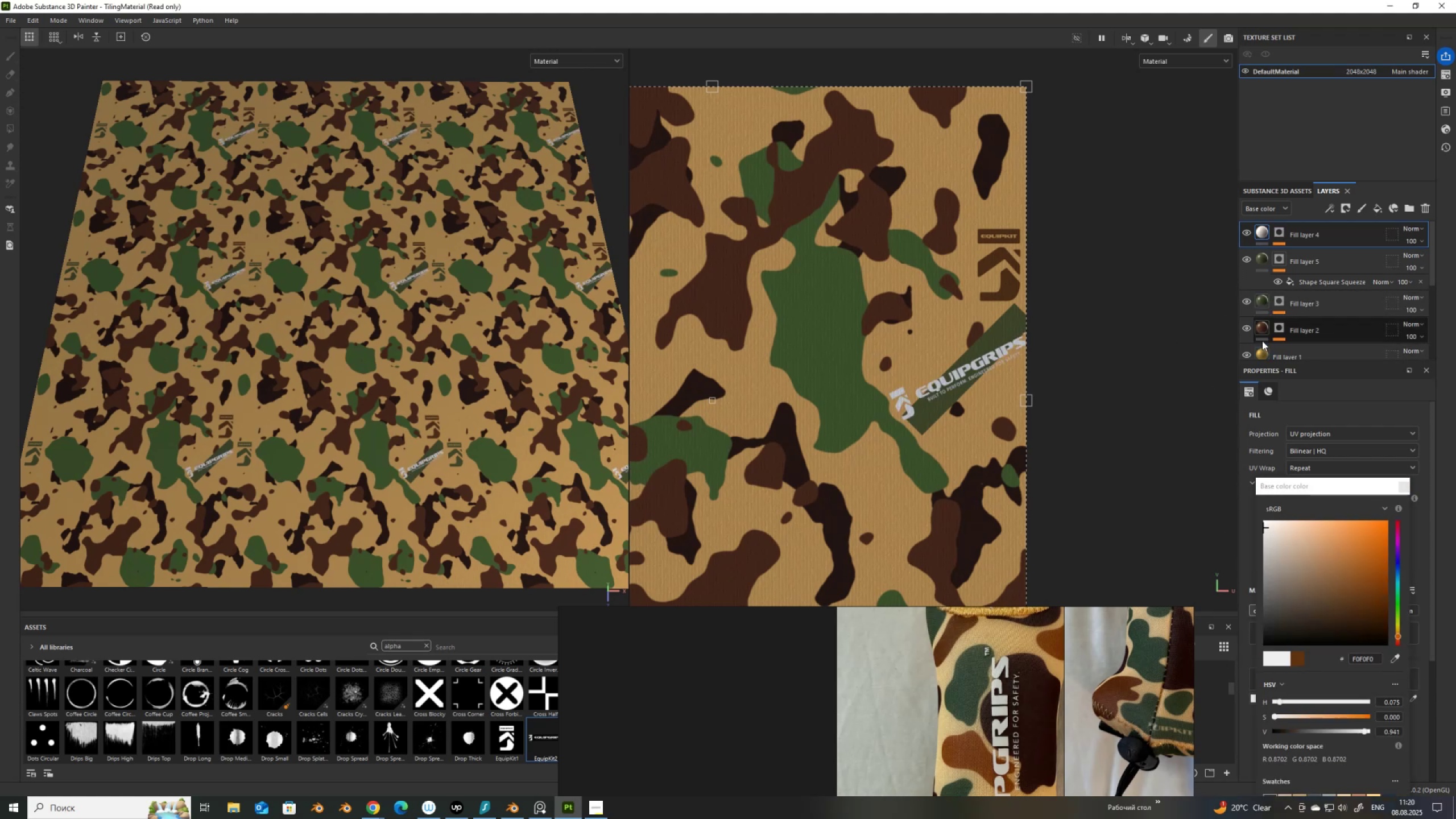 
scroll: coordinate [1264, 350], scroll_direction: down, amount: 1.0
 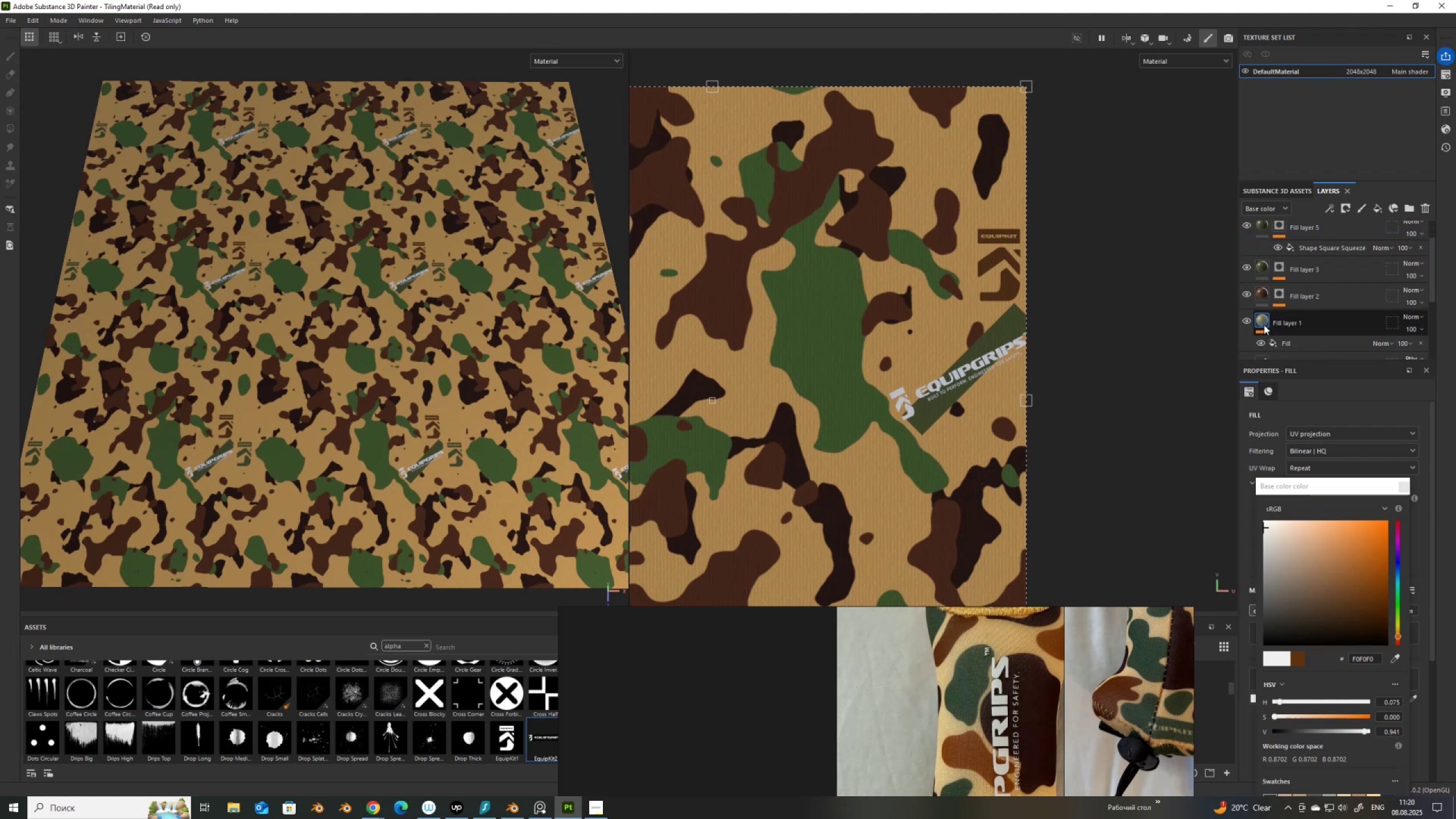 
left_click([1264, 324])
 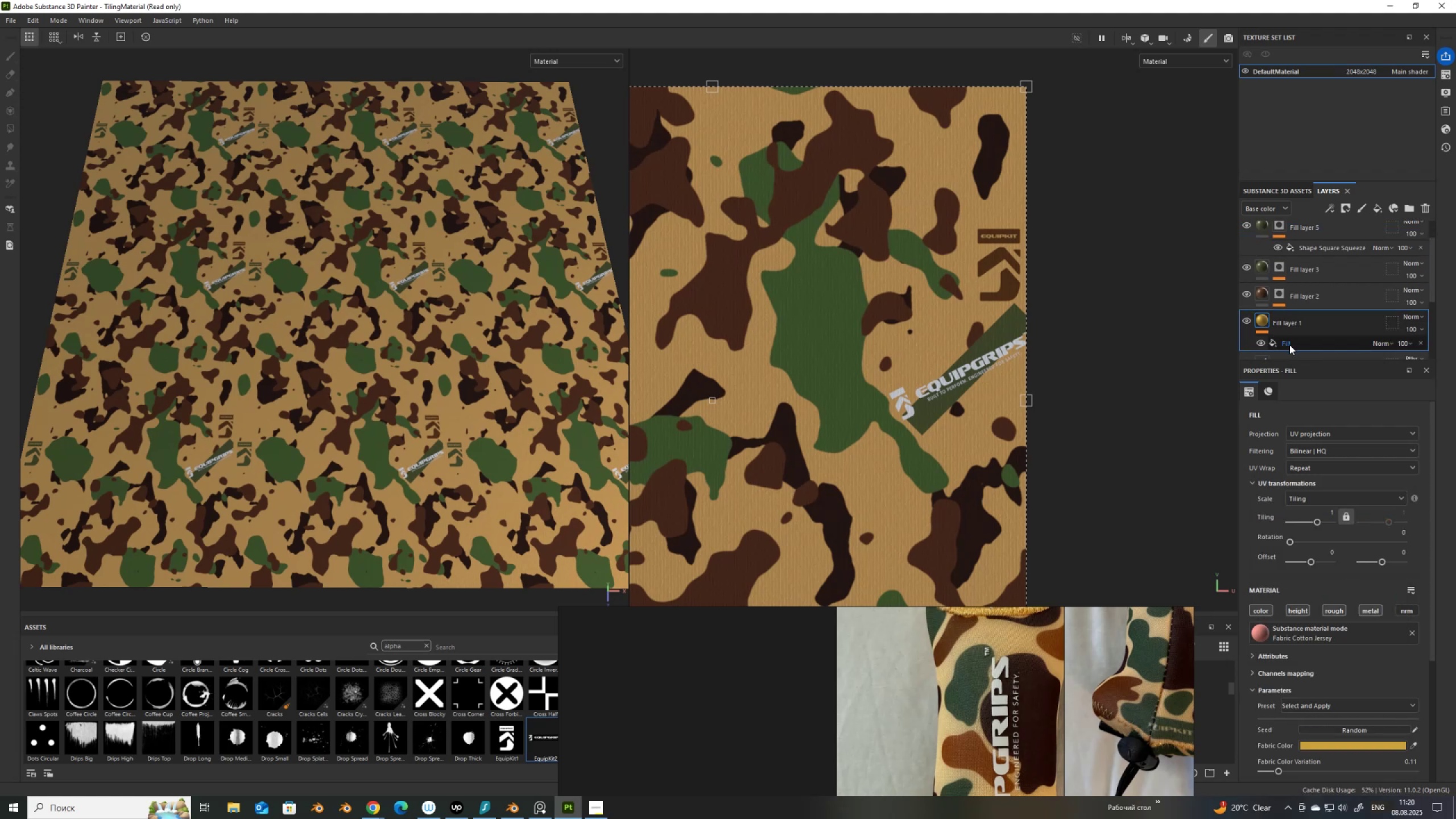 
left_click([1290, 345])
 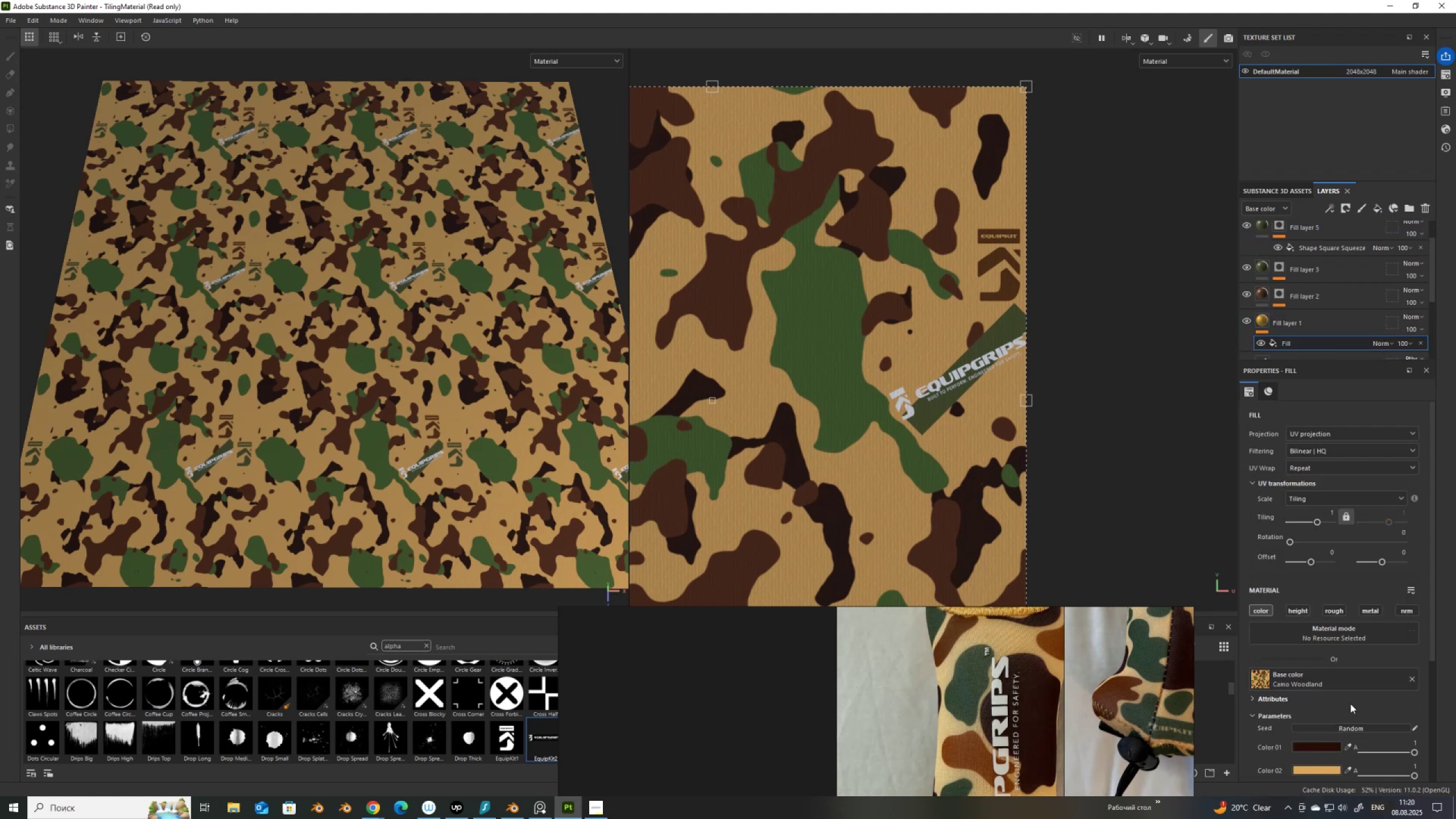 
scroll: coordinate [1346, 711], scroll_direction: down, amount: 3.0
 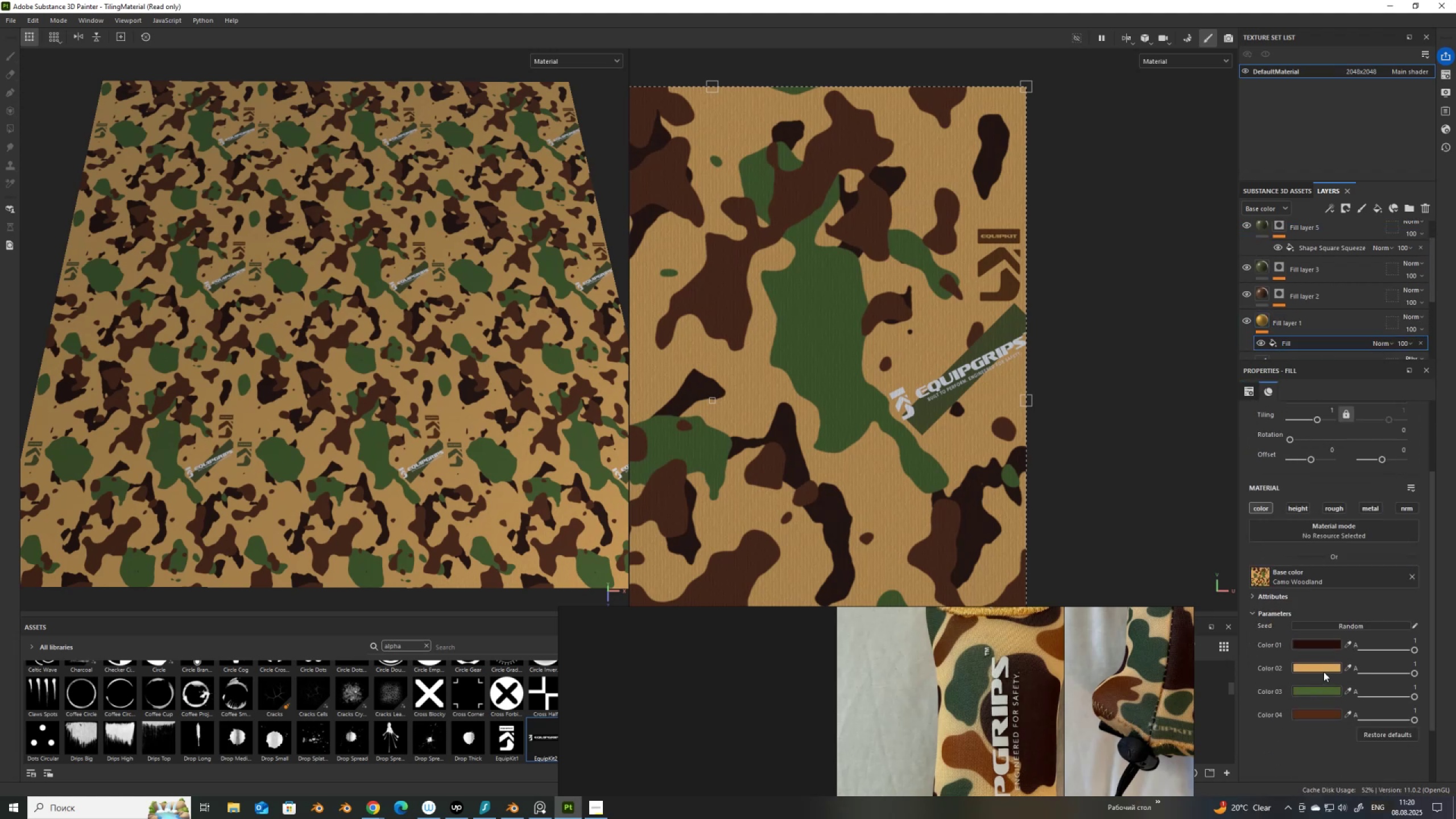 
left_click([1323, 672])
 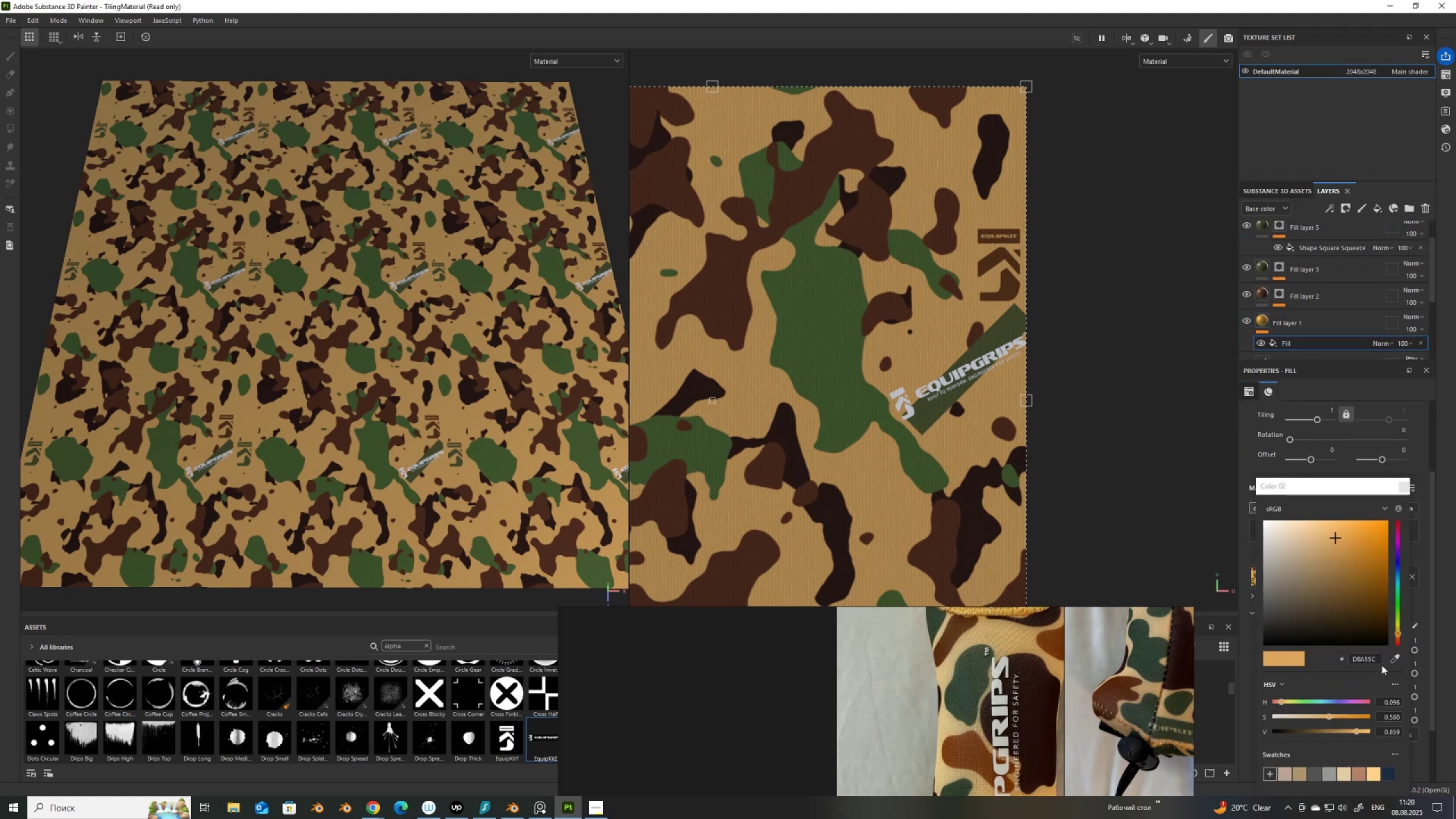 
left_click_drag(start_coordinate=[1380, 661], to_coordinate=[1317, 664])
 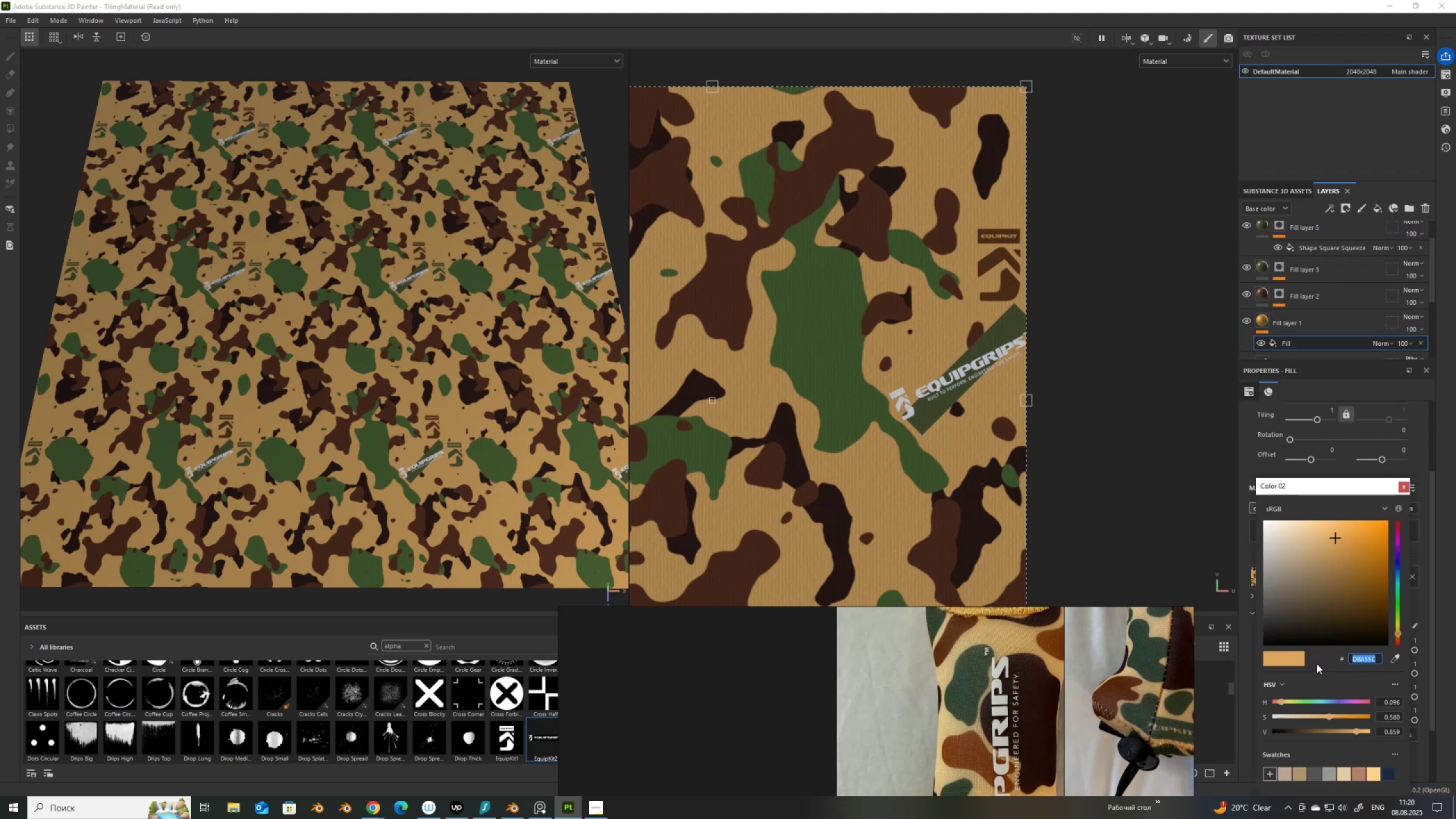 
hold_key(key=ControlLeft, duration=0.62)
 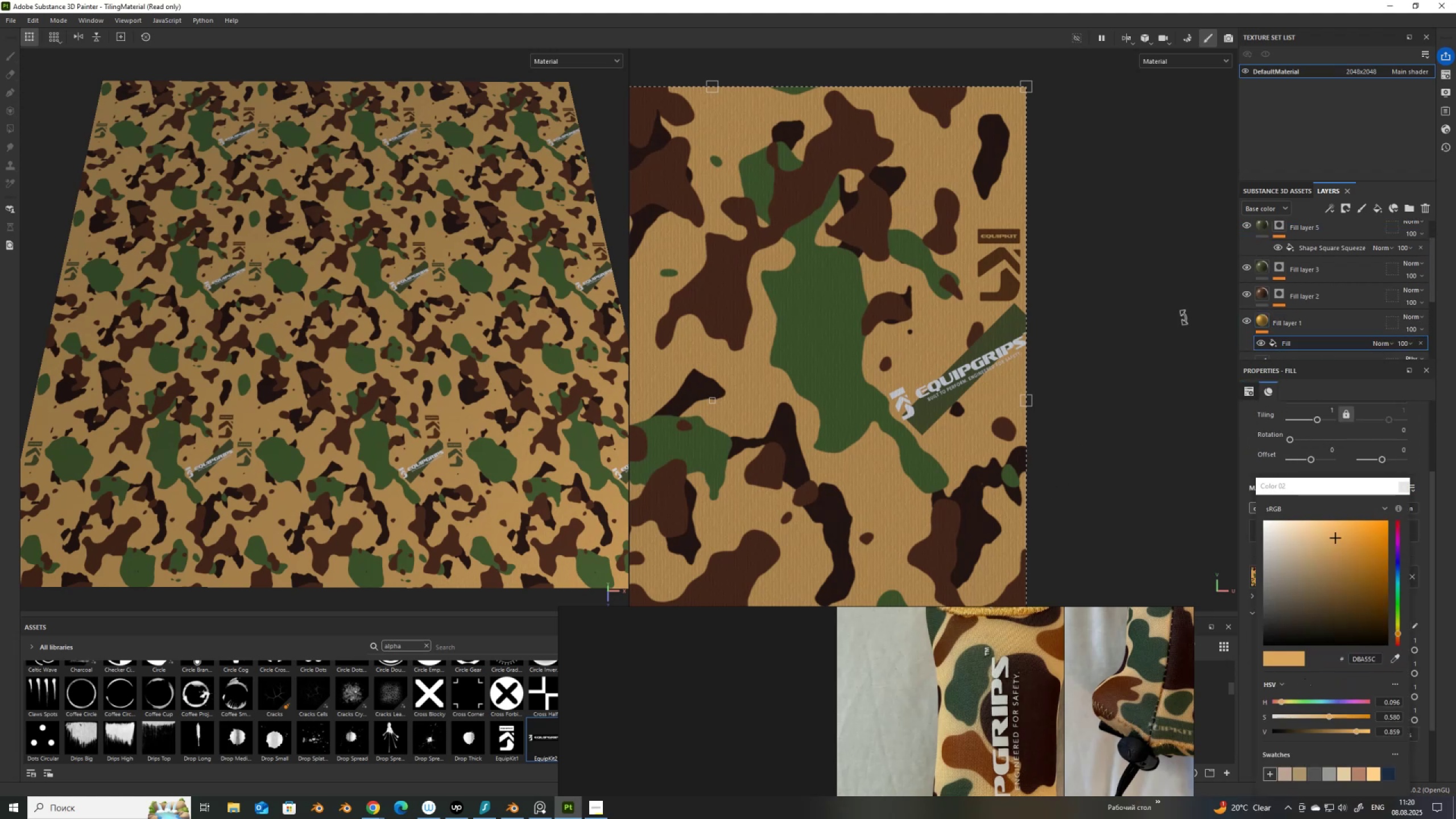 
key(C)
 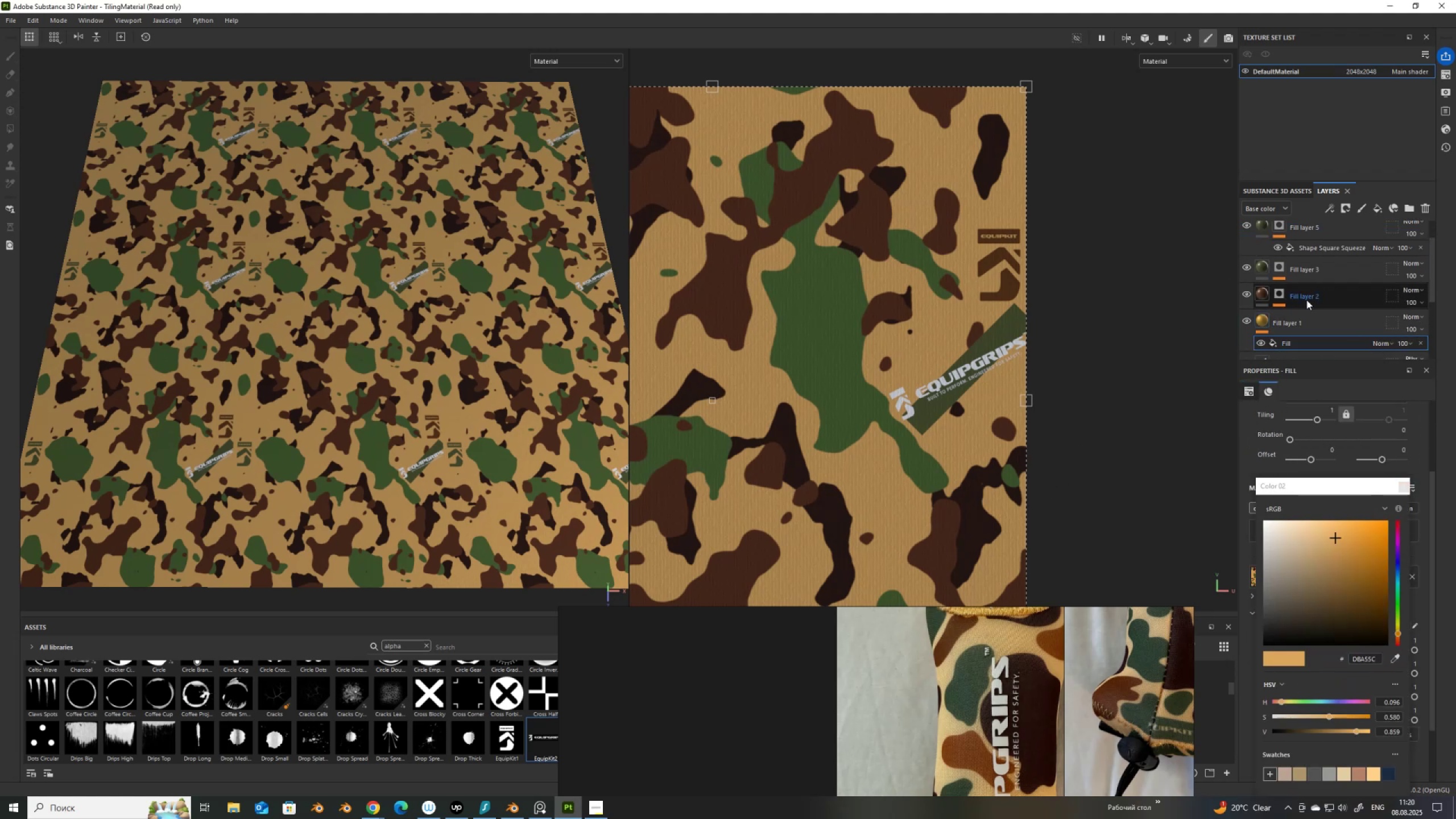 
scroll: coordinate [1272, 298], scroll_direction: up, amount: 4.0
 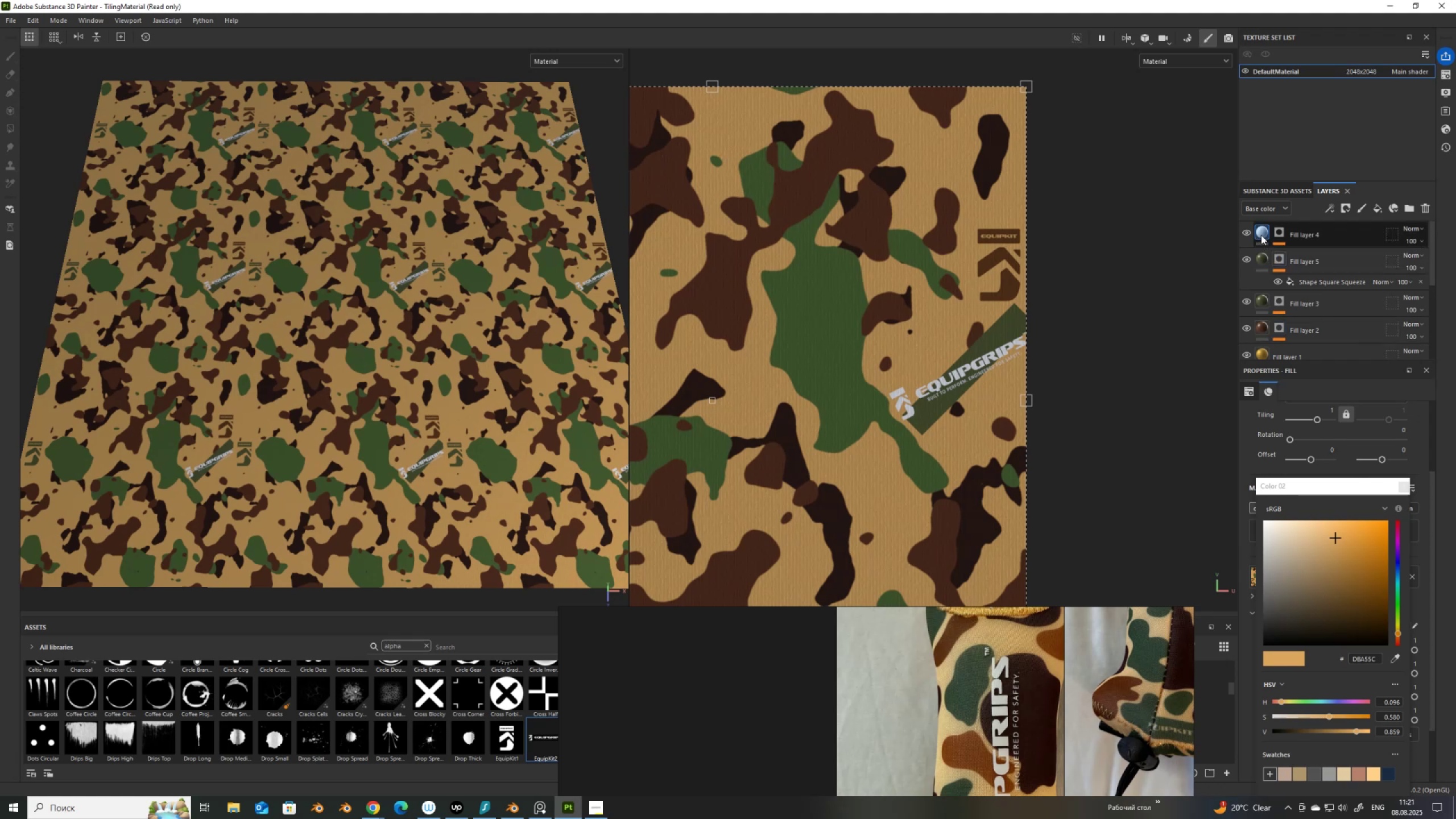 
left_click([1265, 233])
 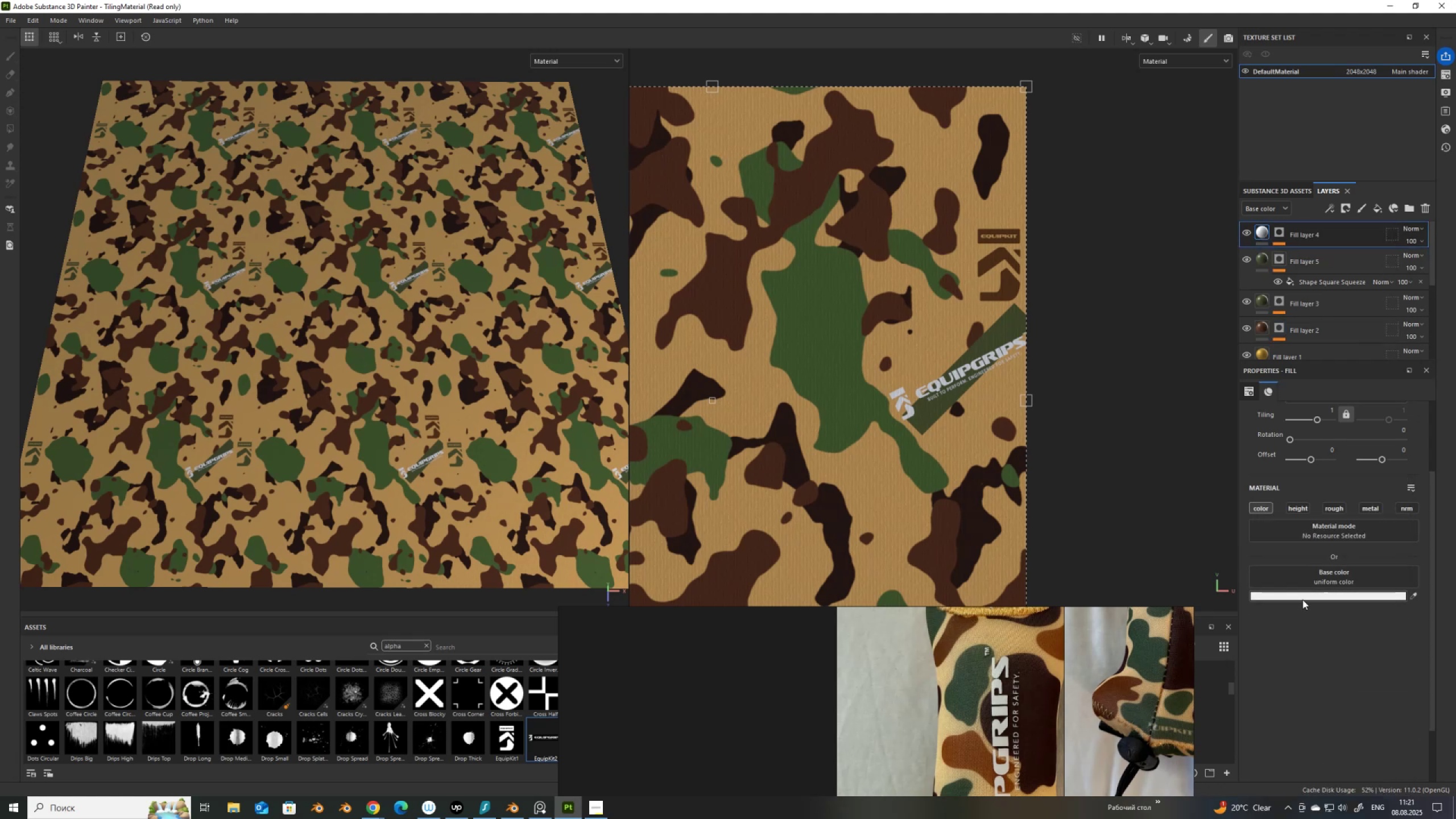 
left_click([1304, 597])
 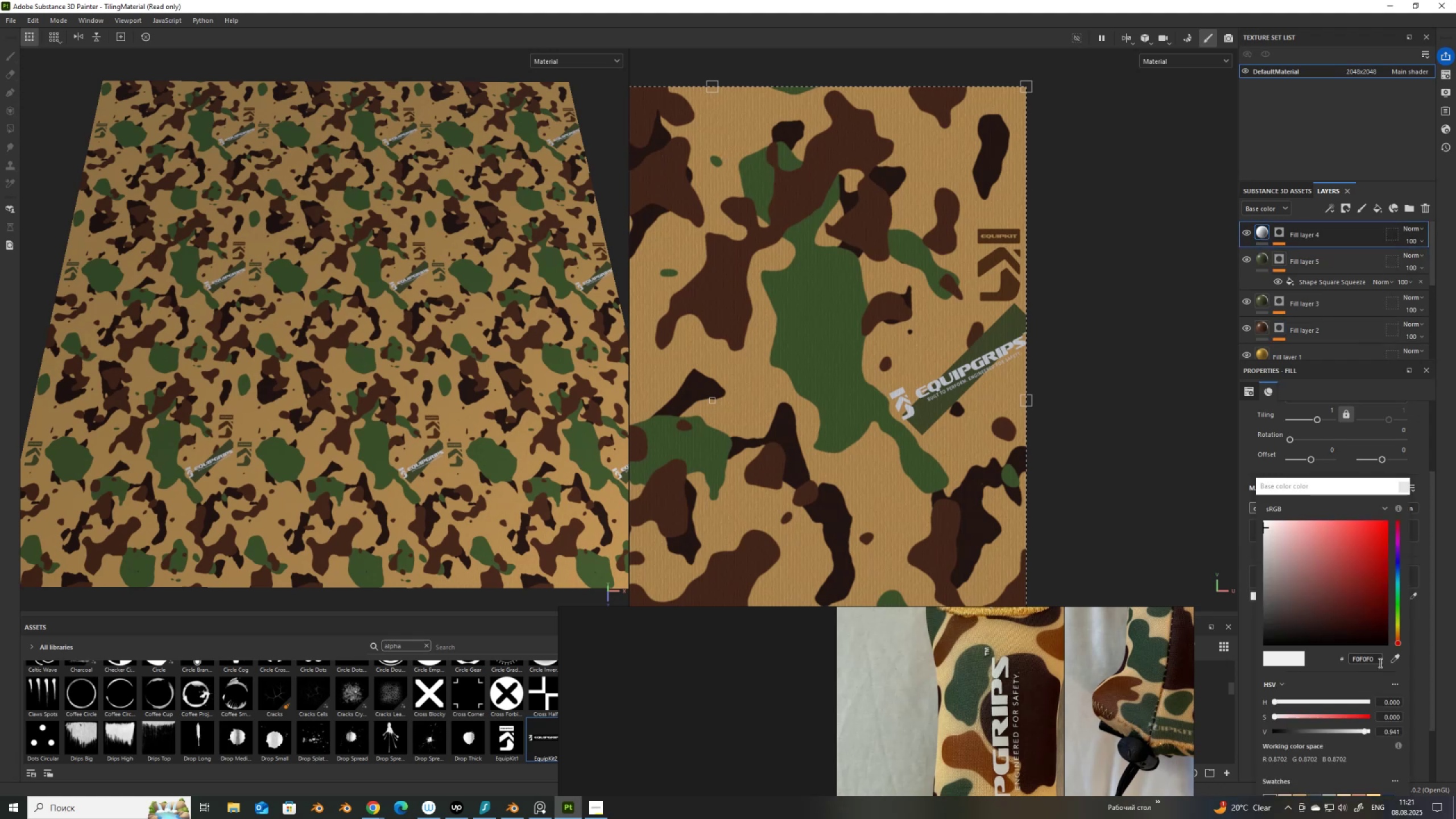 
left_click_drag(start_coordinate=[1379, 659], to_coordinate=[1310, 653])
 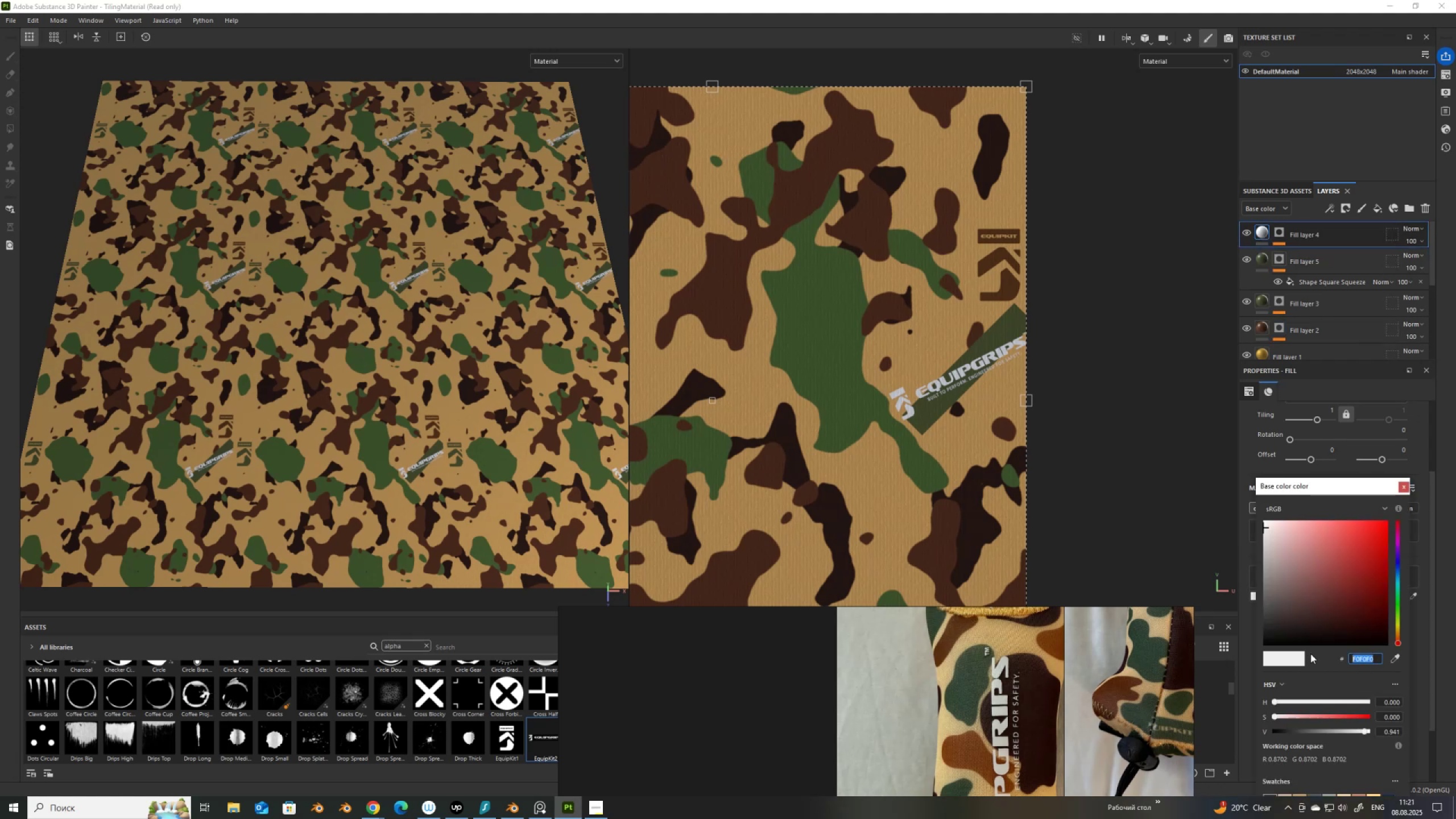 
key(Control+V)
 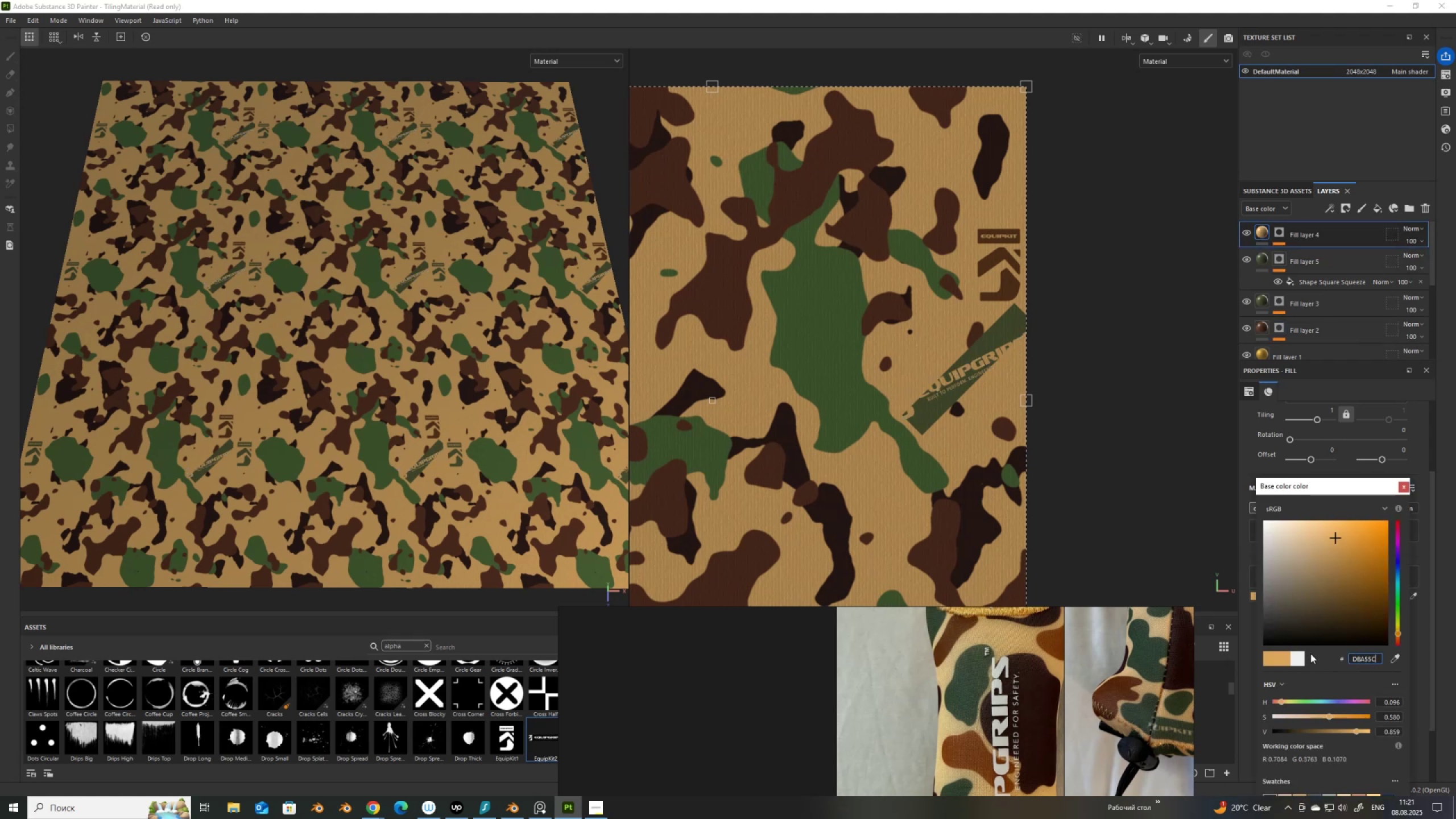 
key(NumpadEnter)
 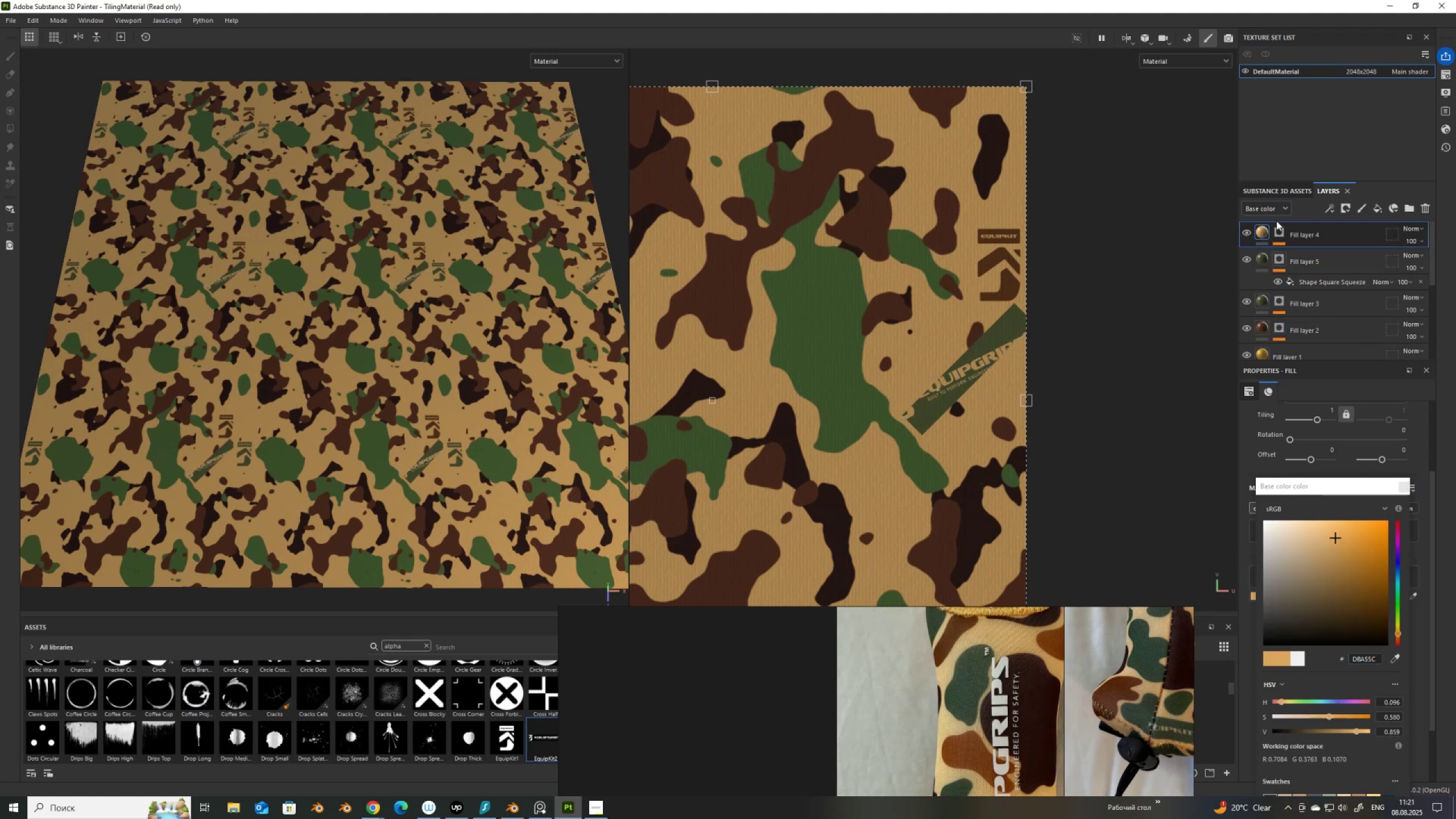 
left_click([1277, 230])
 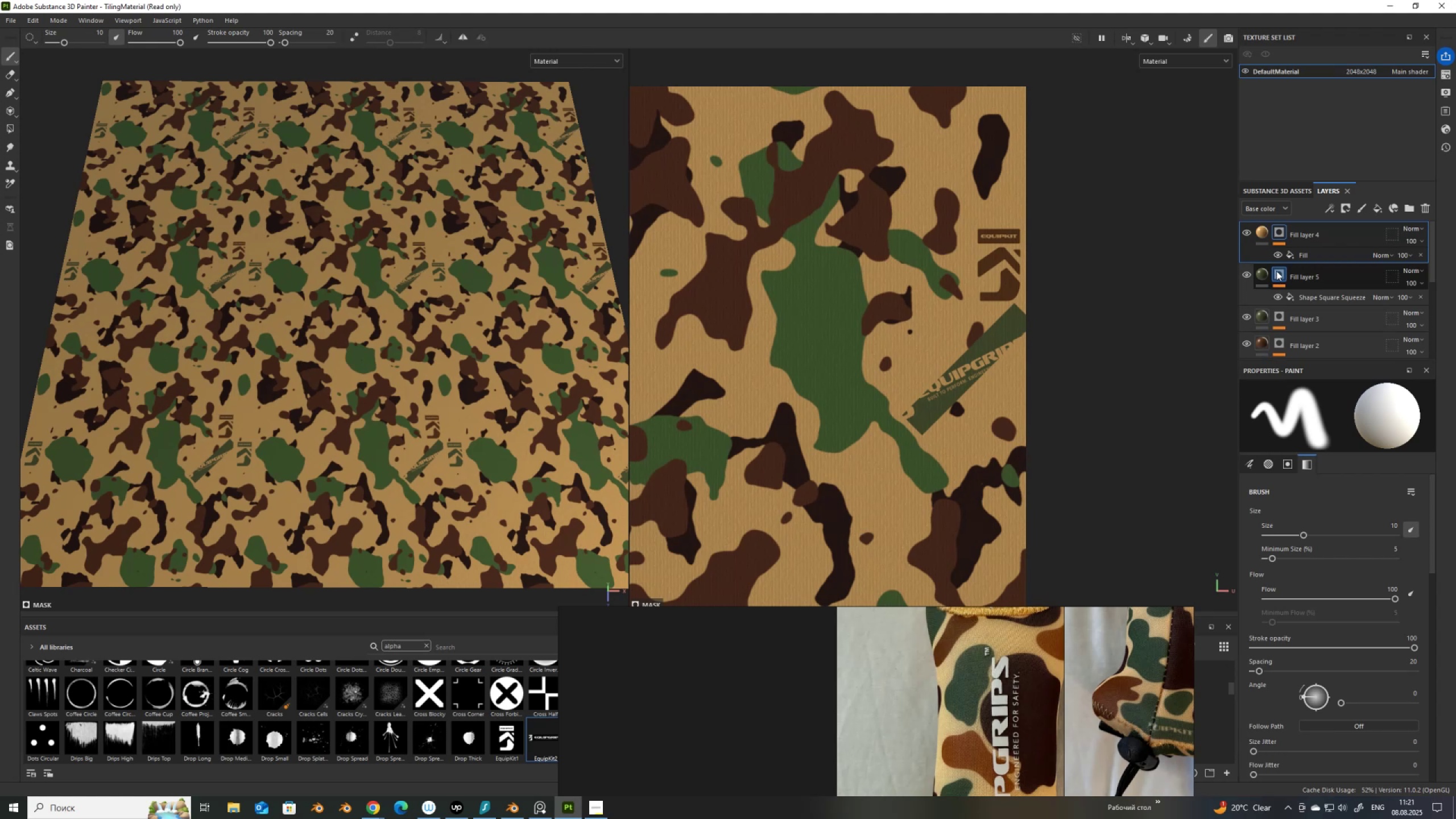 
left_click([1305, 254])
 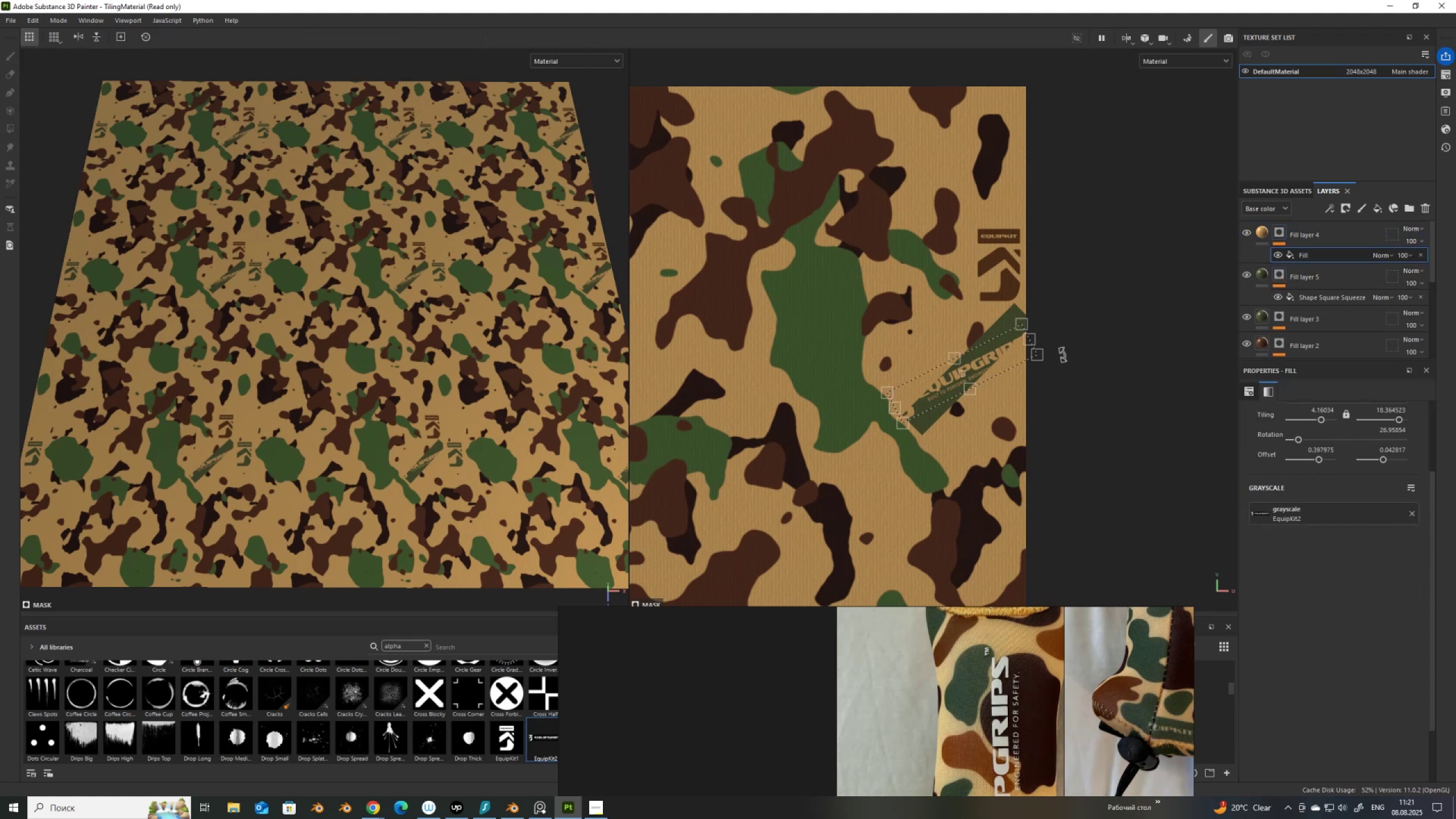 
left_click_drag(start_coordinate=[1060, 355], to_coordinate=[1048, 327])
 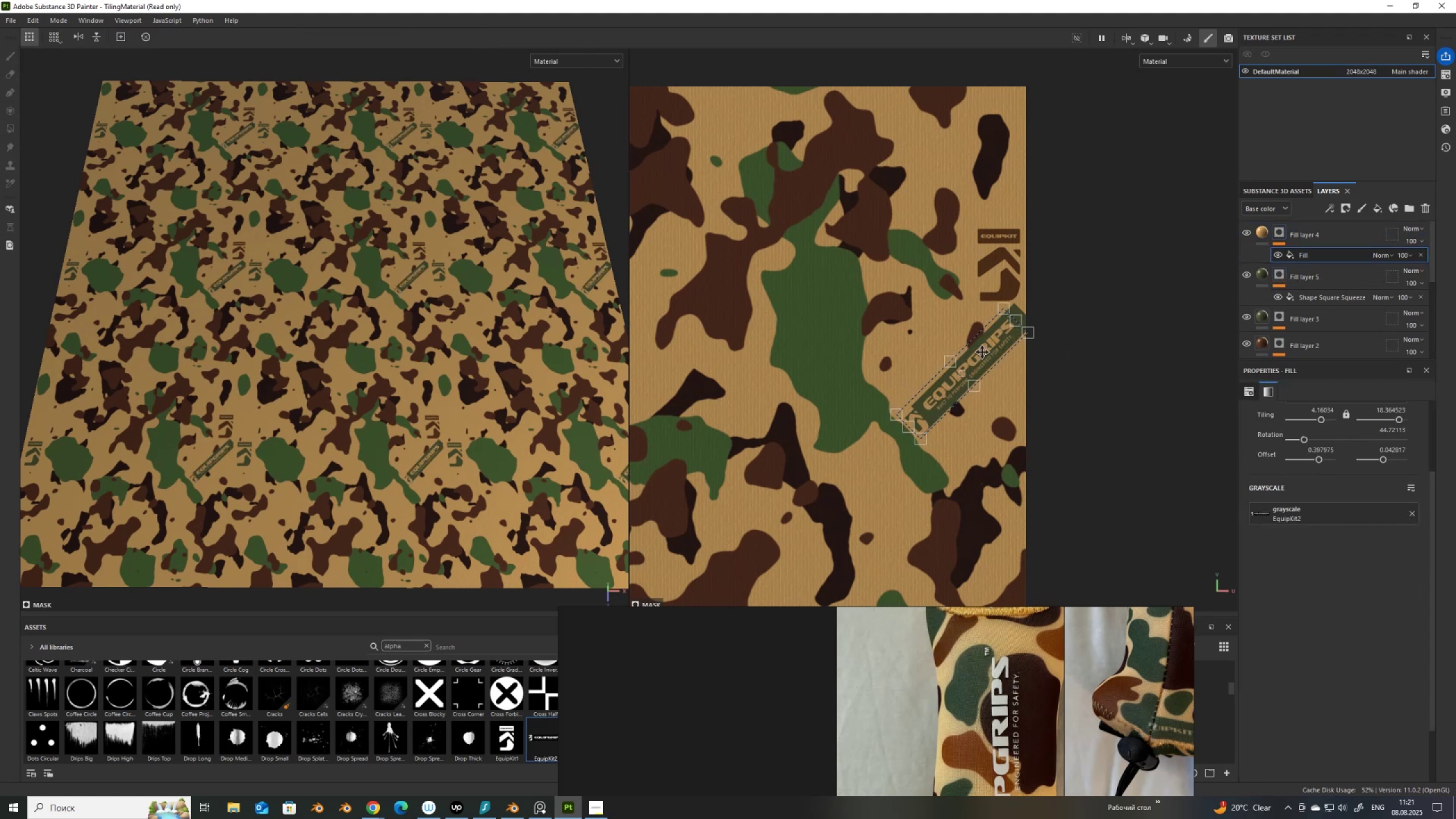 
scroll: coordinate [977, 380], scroll_direction: up, amount: 7.0
 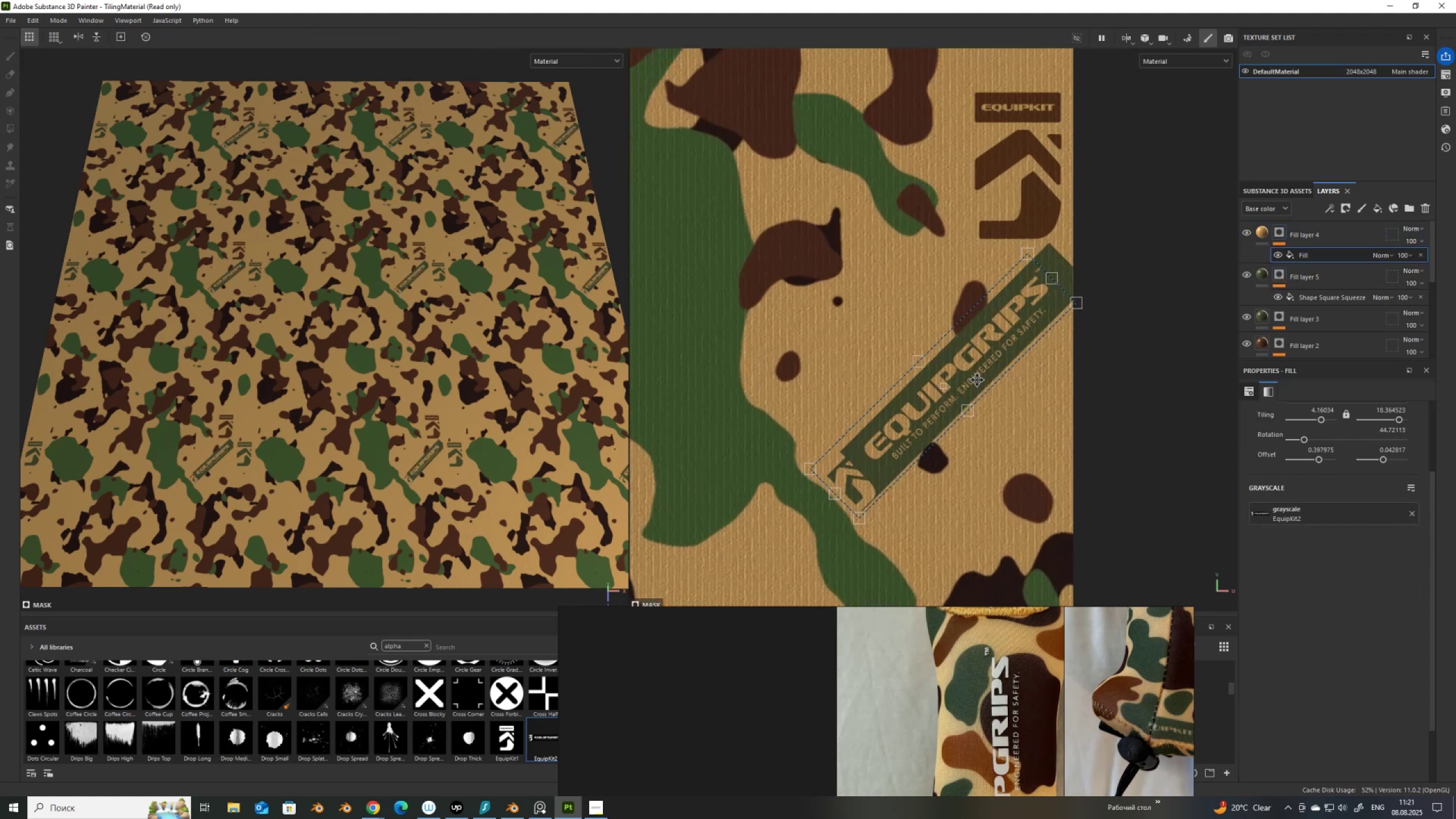 
left_click_drag(start_coordinate=[977, 380], to_coordinate=[988, 371])
 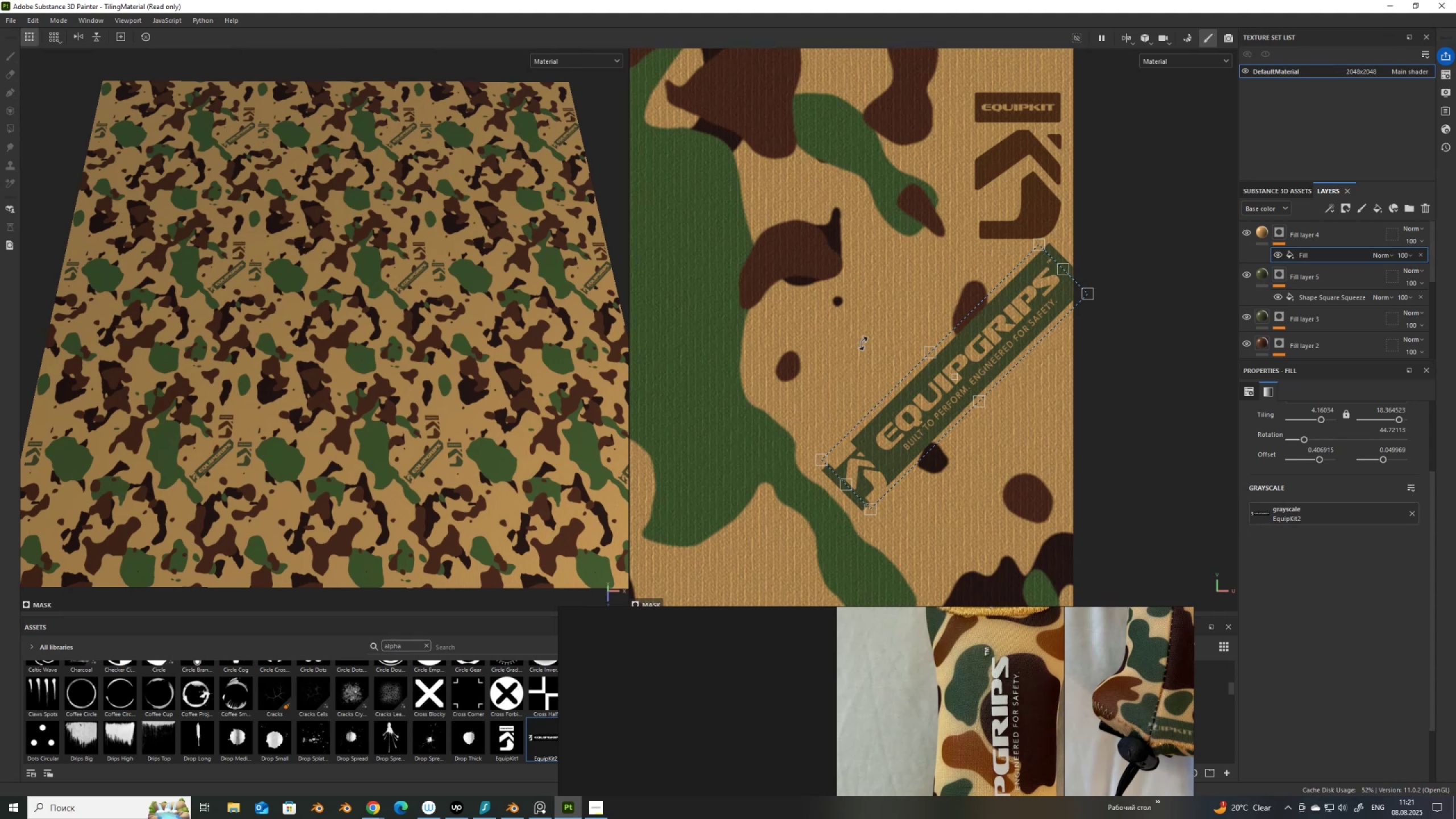 
scroll: coordinate [776, 383], scroll_direction: down, amount: 15.0
 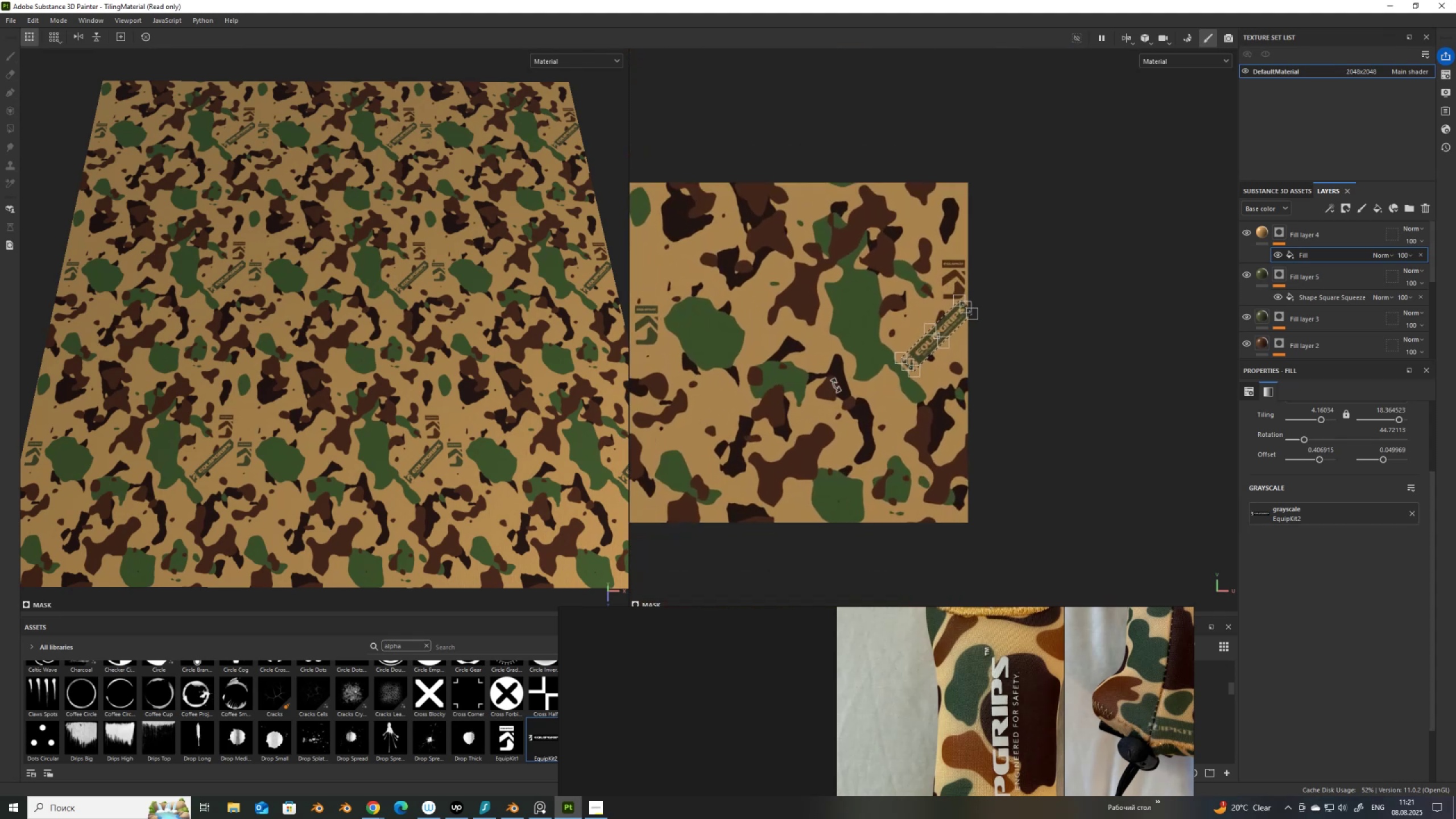 
scroll: coordinate [835, 386], scroll_direction: up, amount: 1.0
 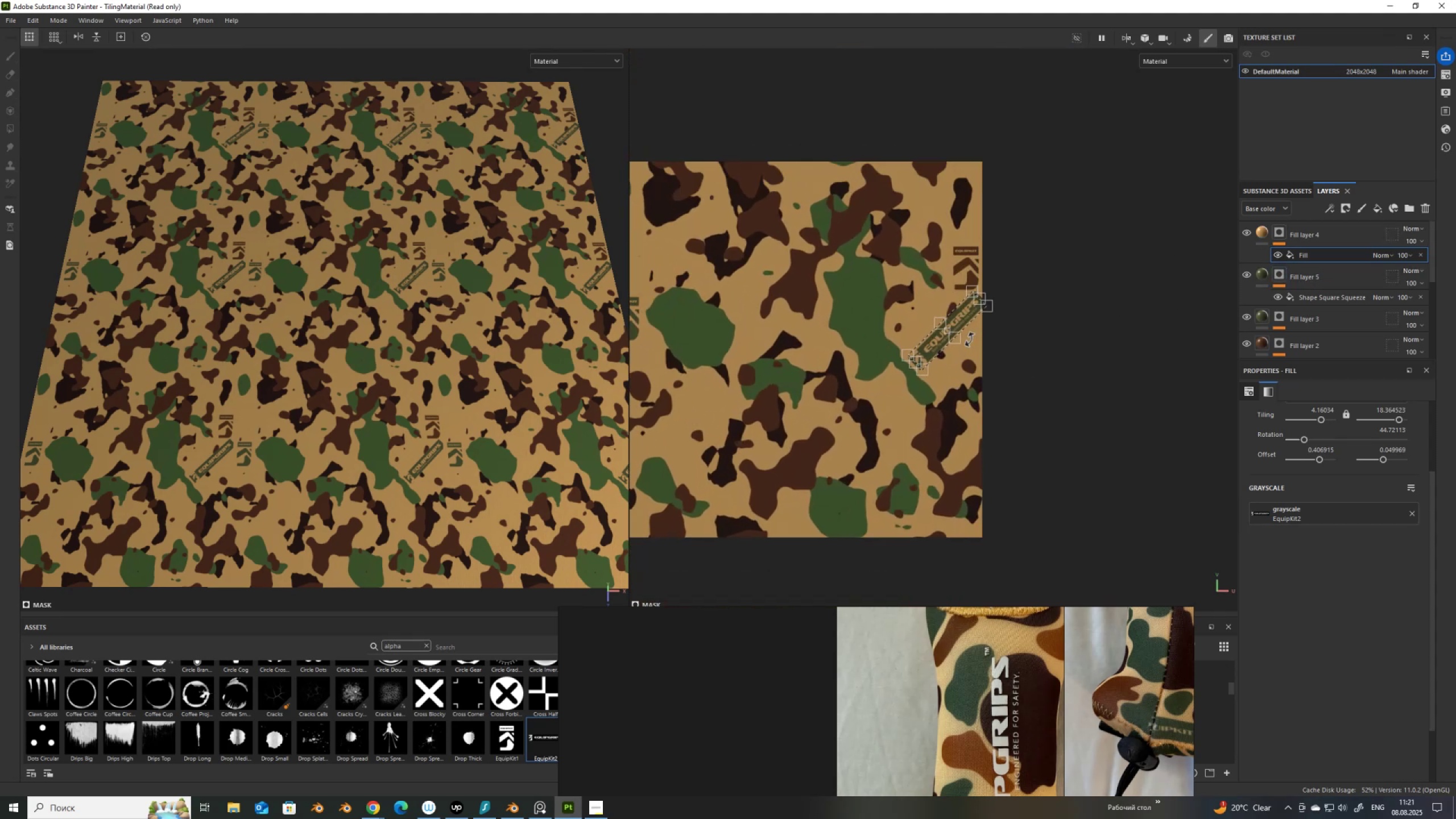 
left_click_drag(start_coordinate=[962, 324], to_coordinate=[698, 415])
 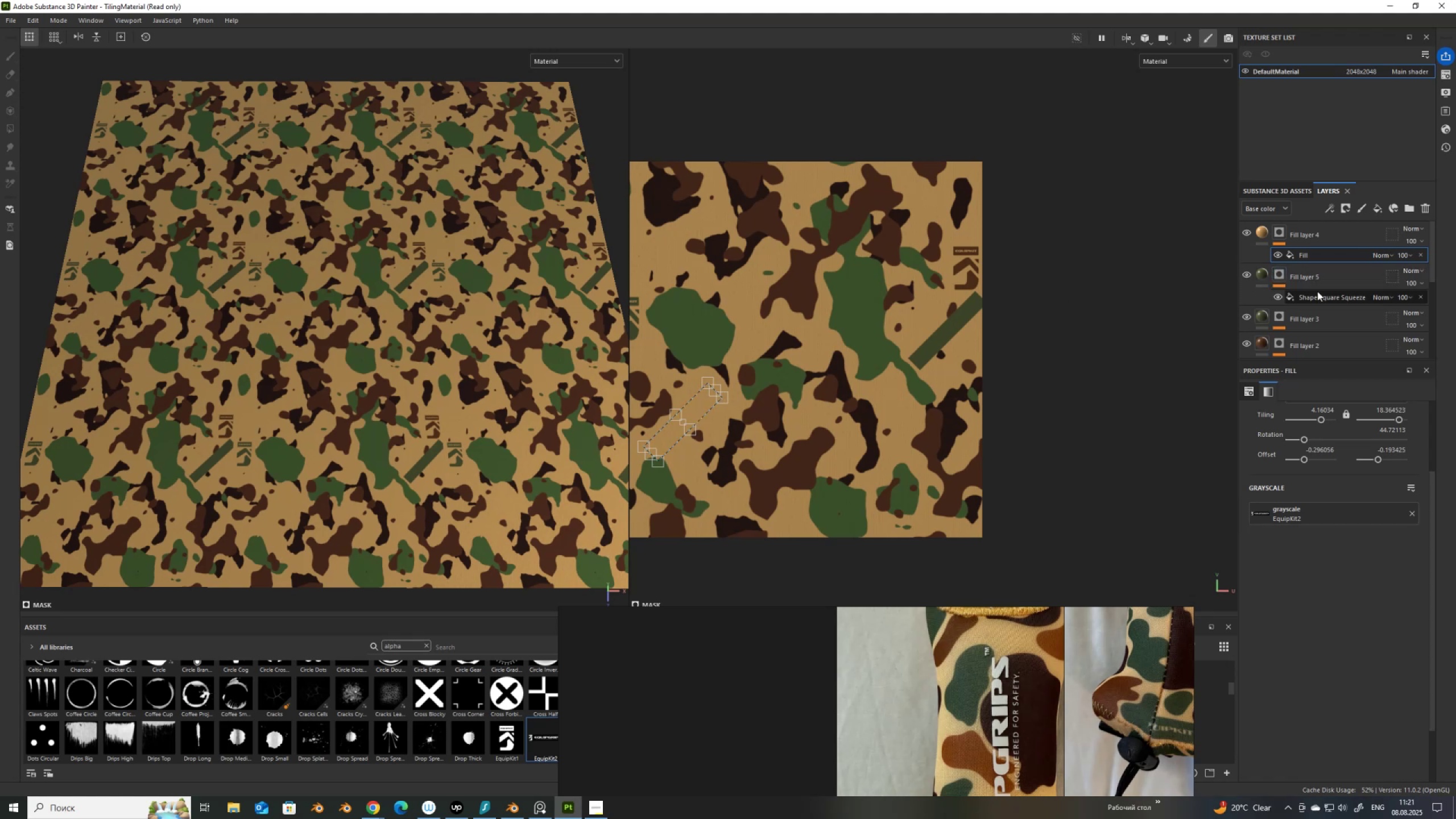 
left_click([1319, 299])
 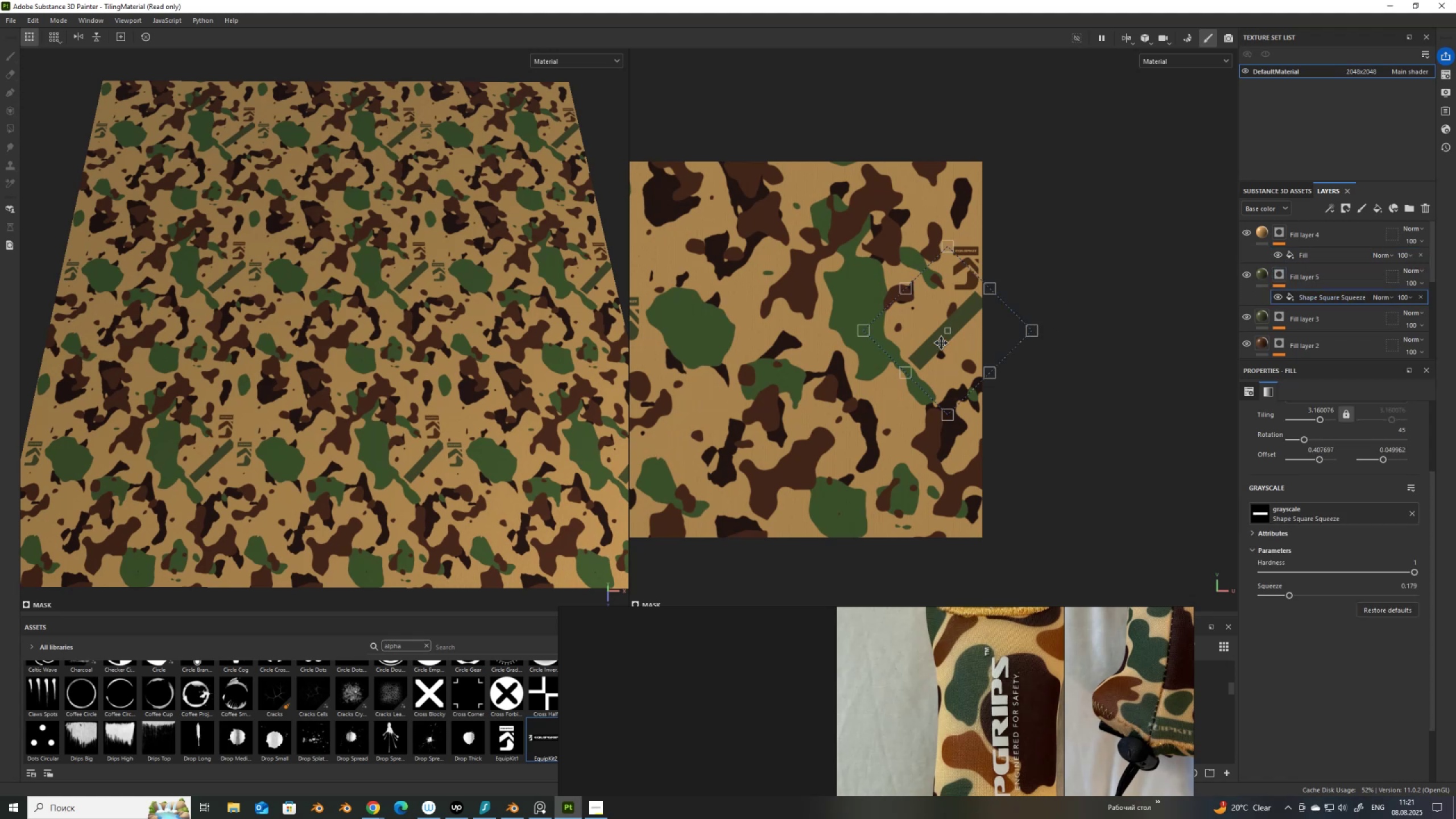 
left_click_drag(start_coordinate=[935, 344], to_coordinate=[669, 437])
 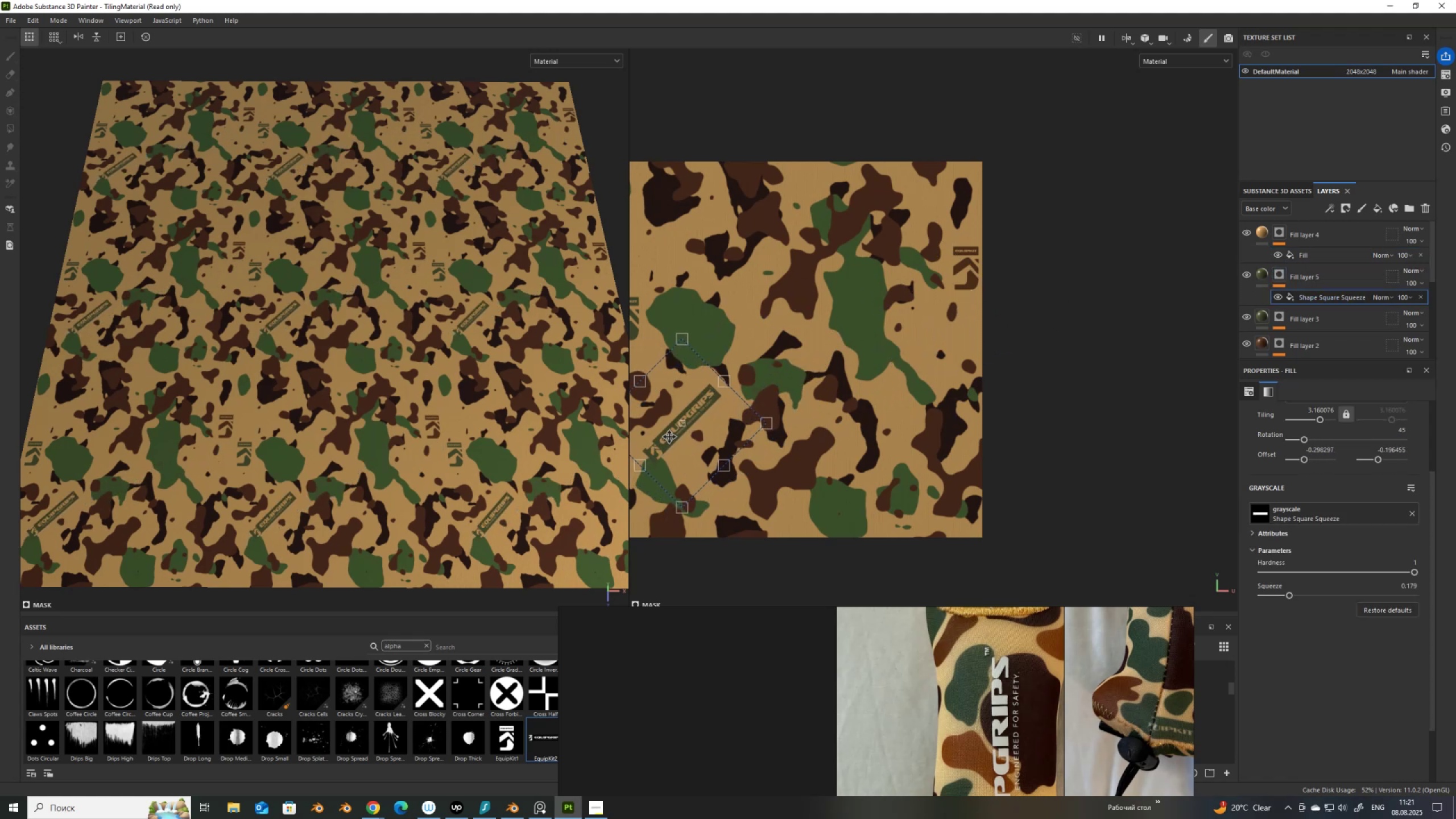 
scroll: coordinate [710, 467], scroll_direction: up, amount: 7.0
 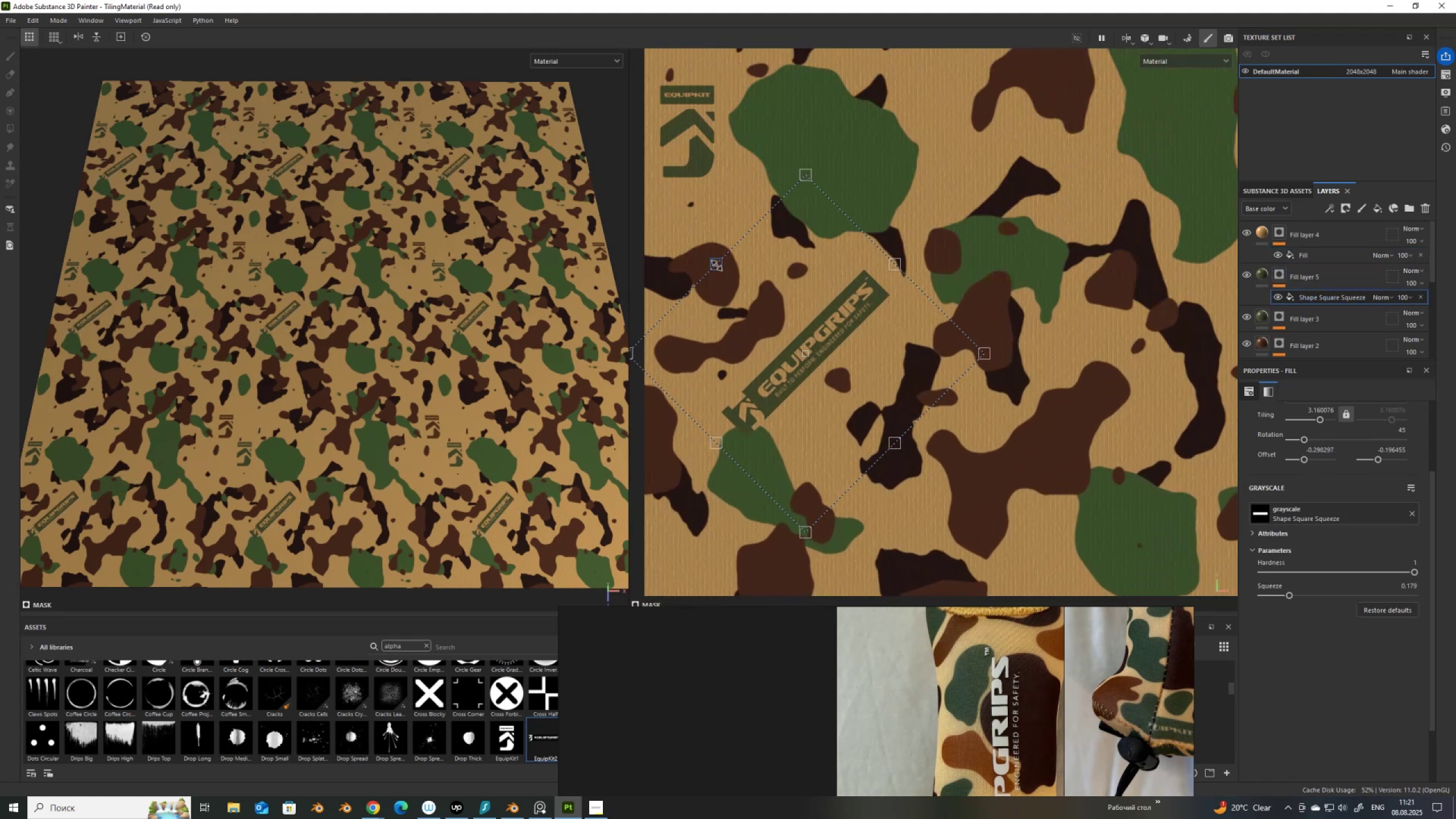 
left_click_drag(start_coordinate=[717, 264], to_coordinate=[709, 260])
 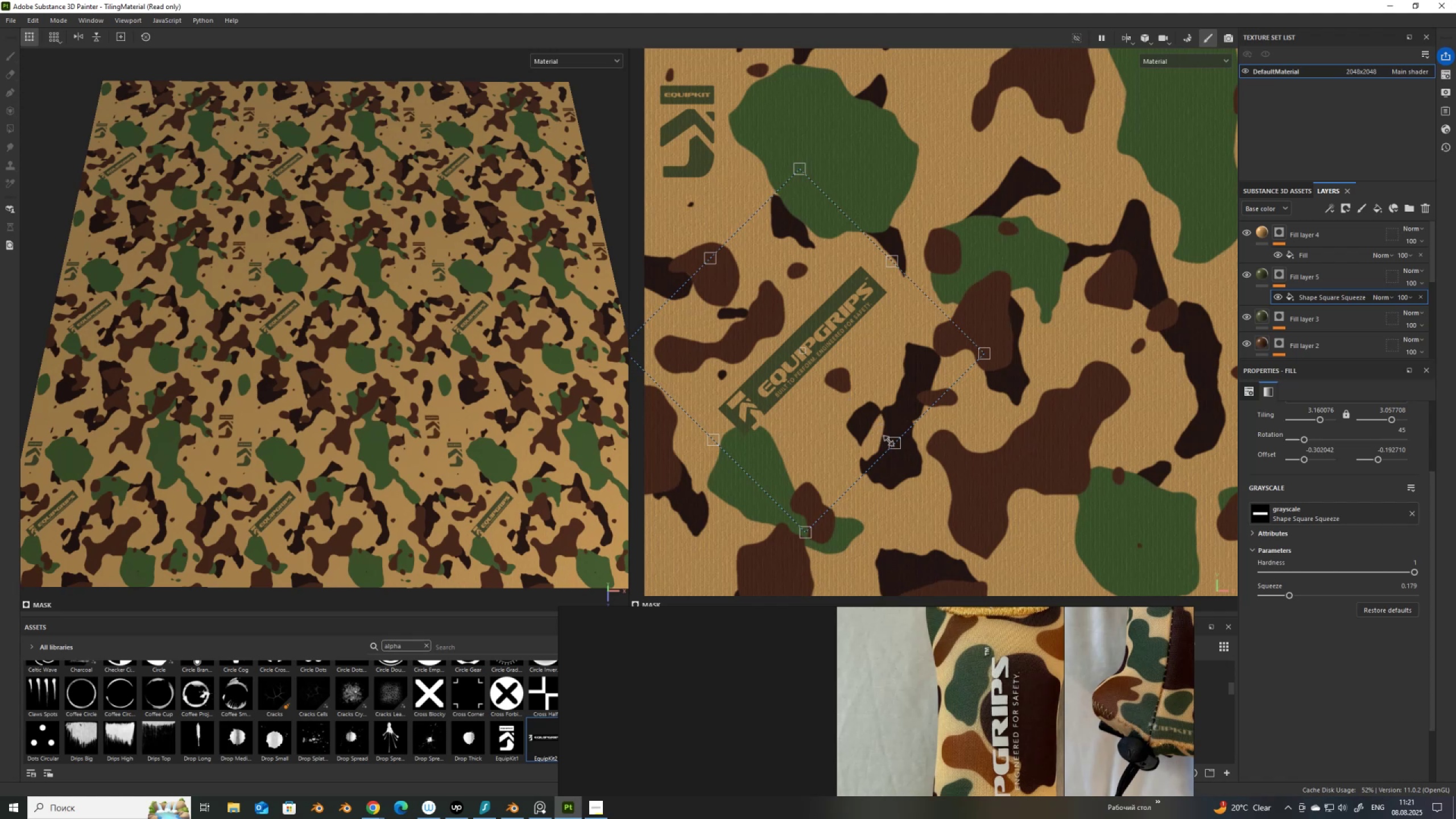 
left_click_drag(start_coordinate=[893, 444], to_coordinate=[919, 471])
 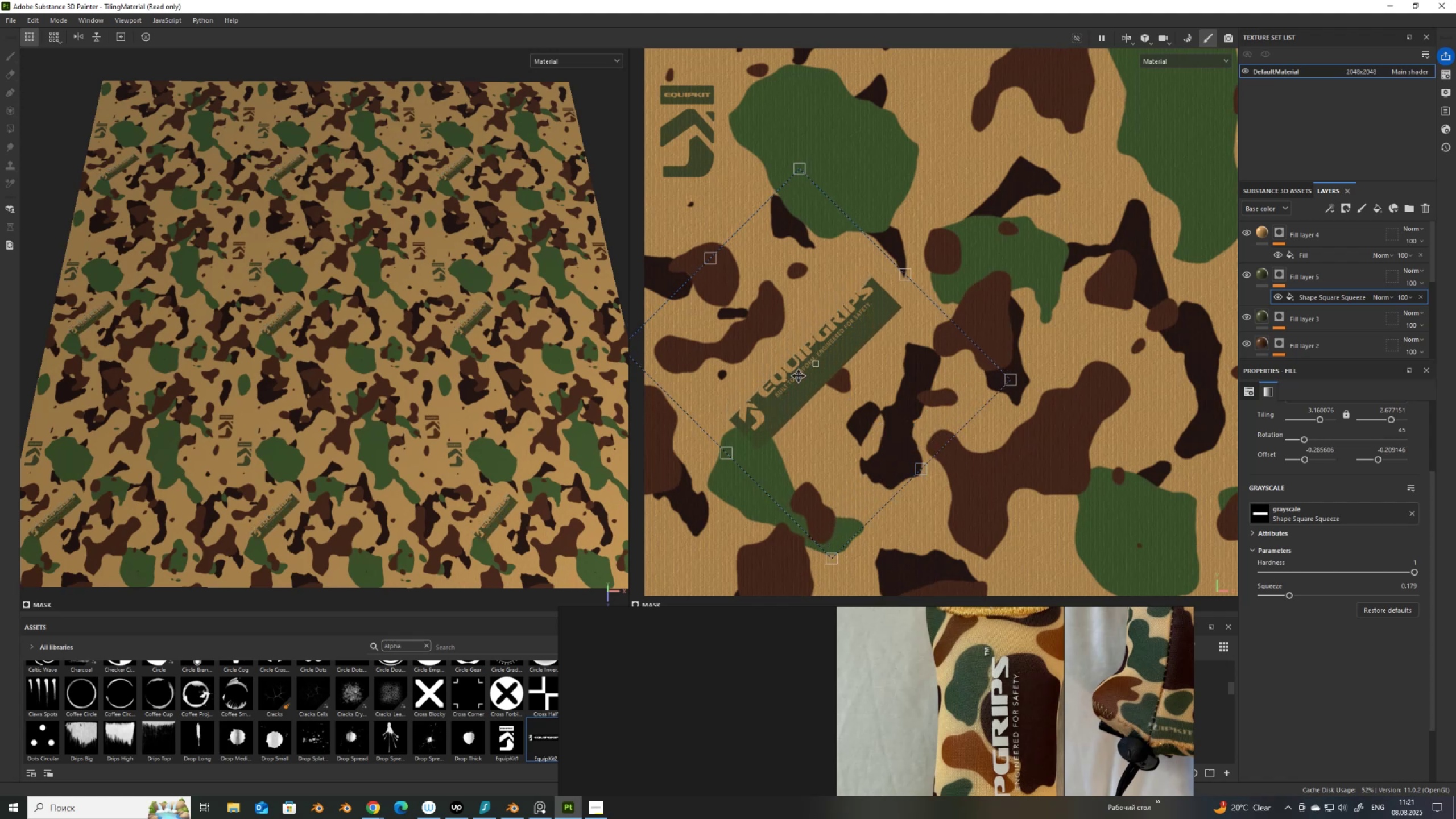 
left_click_drag(start_coordinate=[795, 384], to_coordinate=[785, 374])
 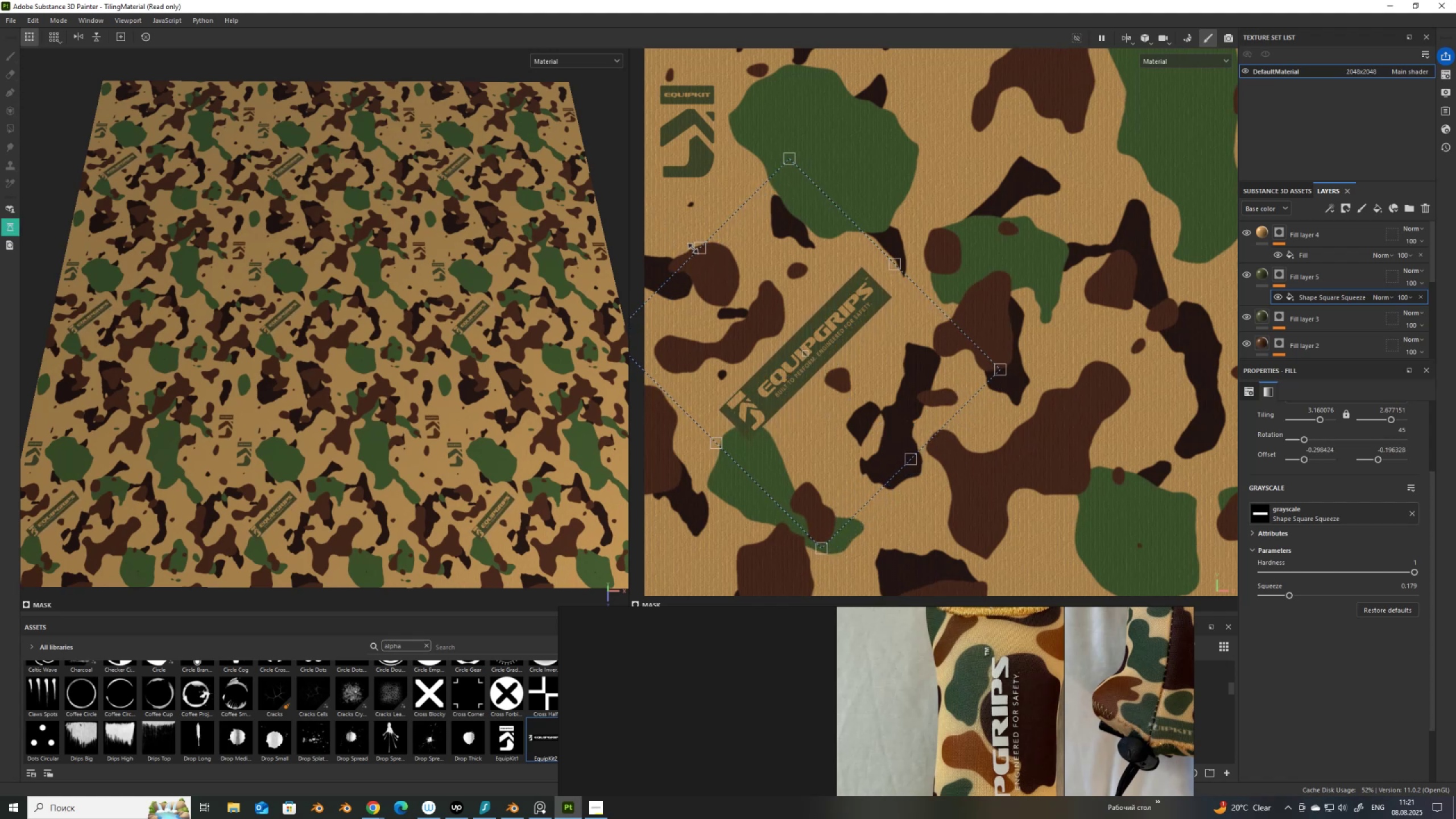 
left_click_drag(start_coordinate=[698, 249], to_coordinate=[688, 238])
 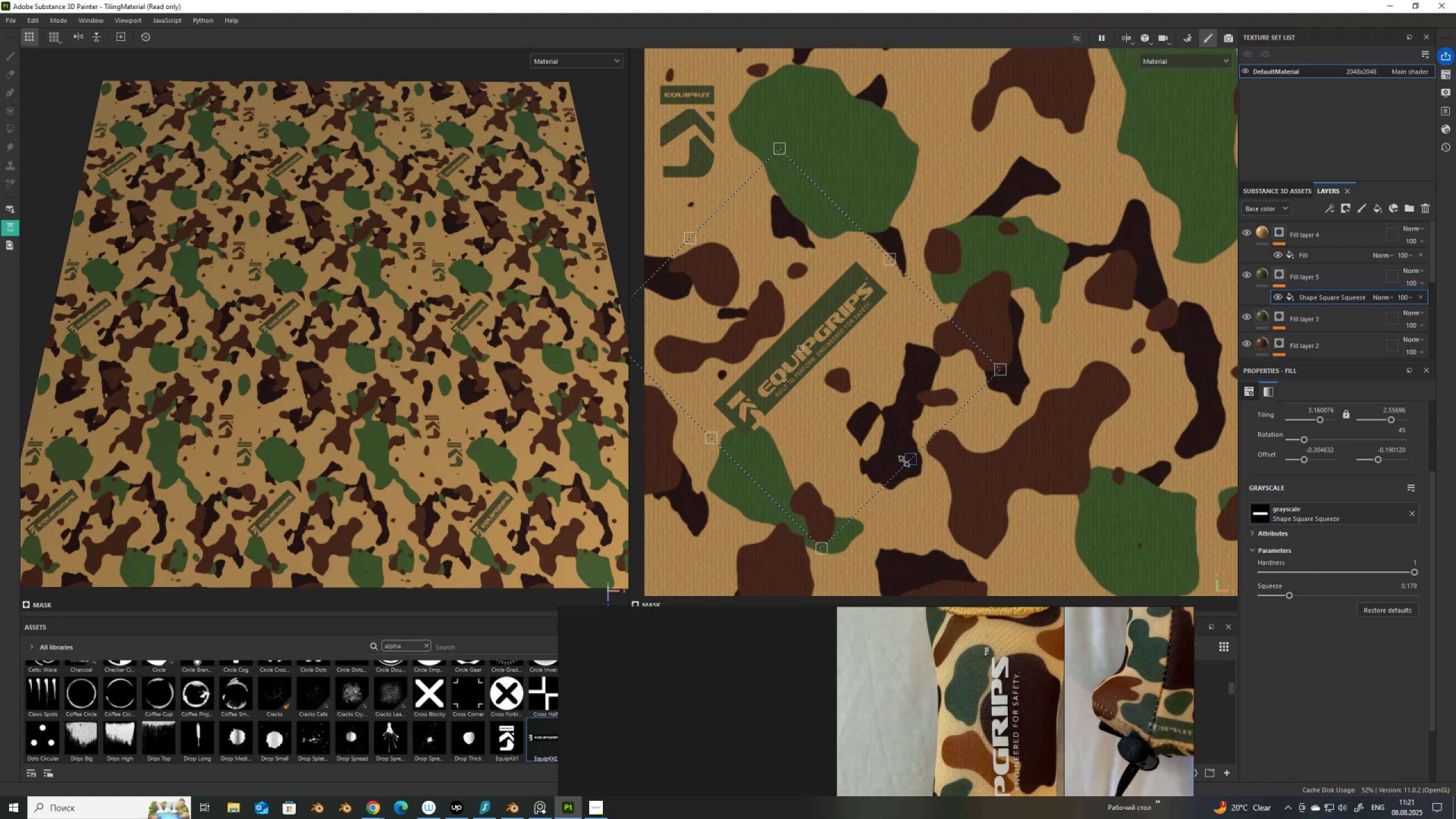 
left_click_drag(start_coordinate=[908, 459], to_coordinate=[917, 468])
 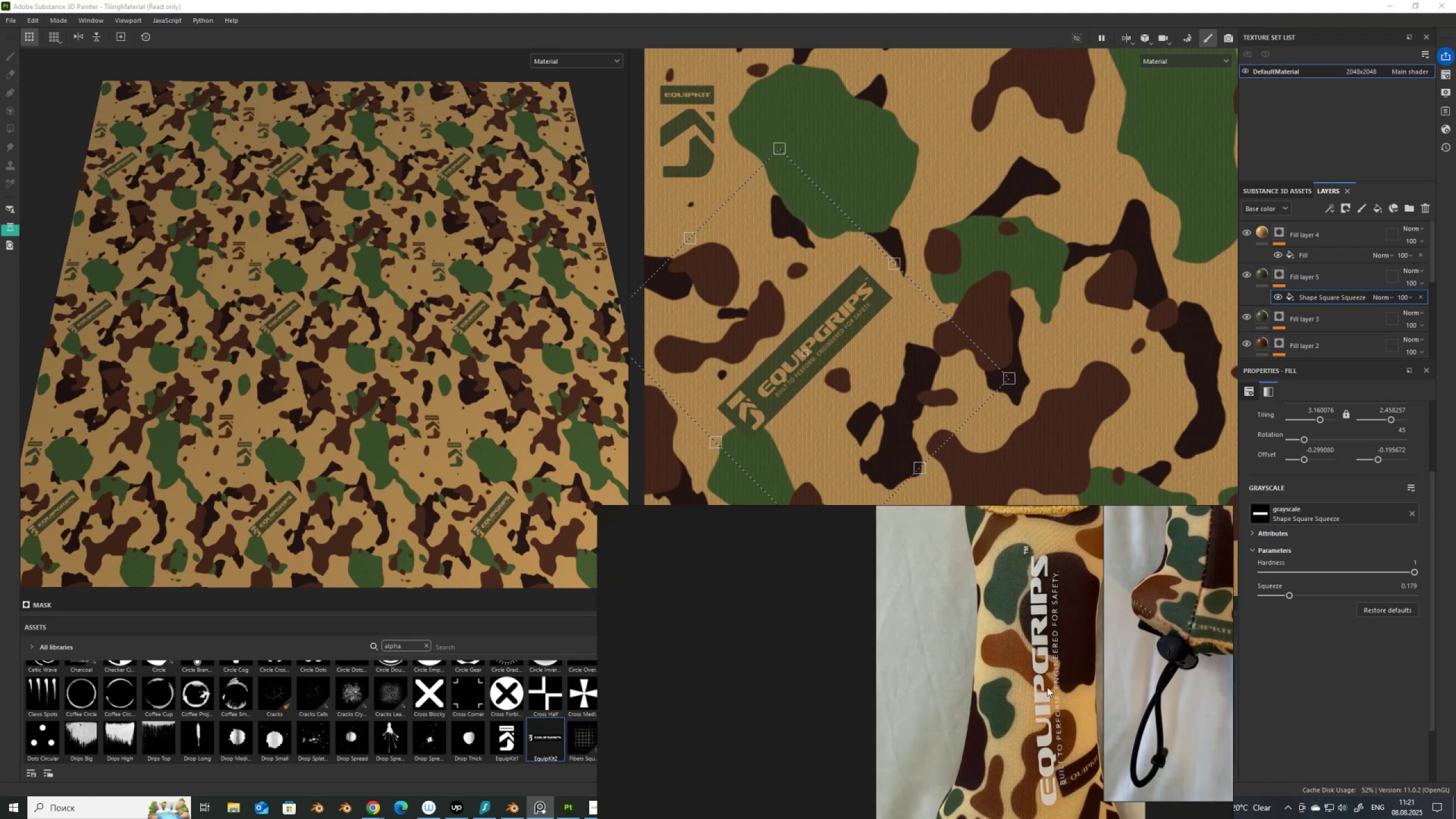 
scroll: coordinate [972, 317], scroll_direction: down, amount: 7.0
 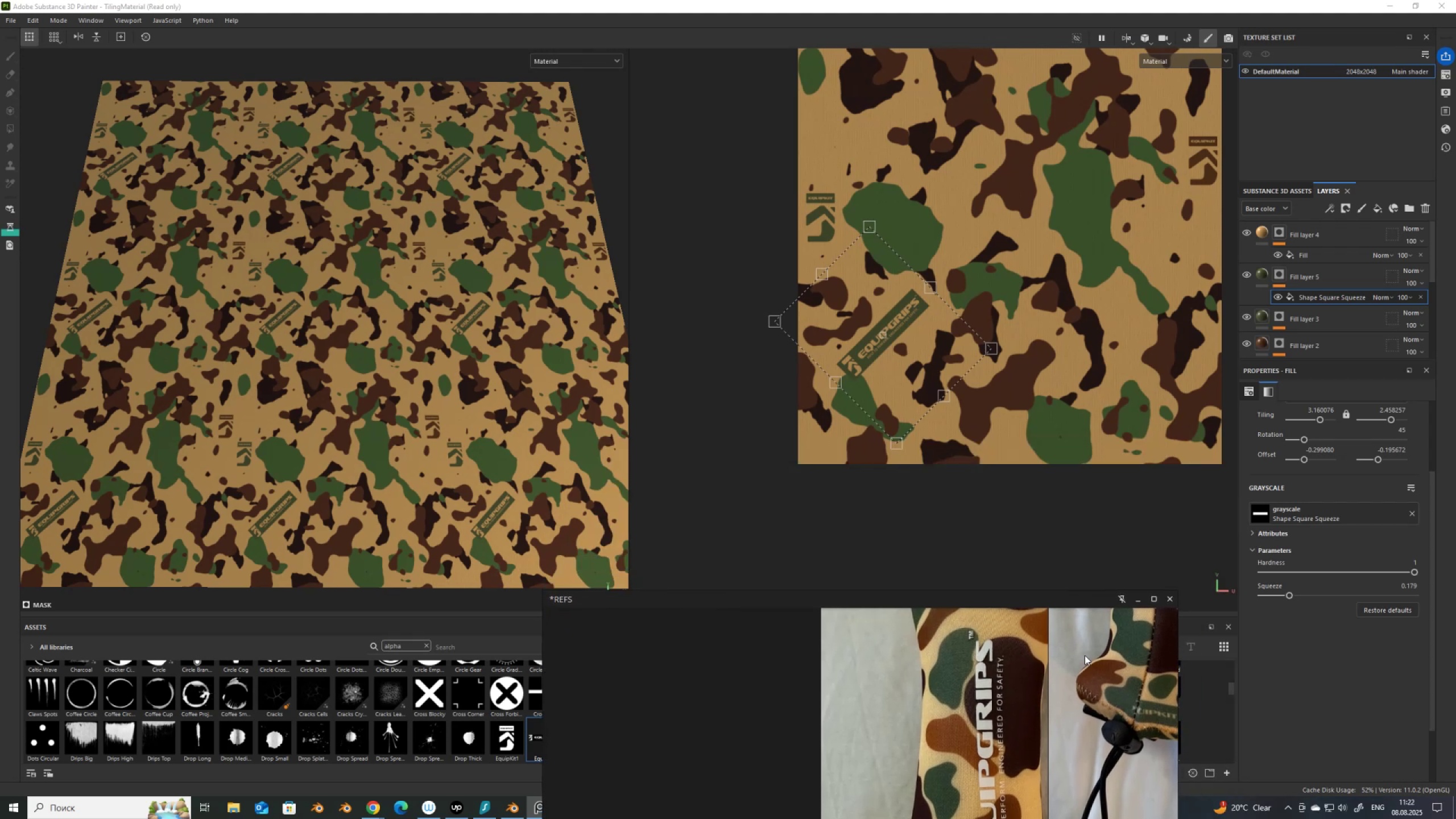 
wait(5.35)
 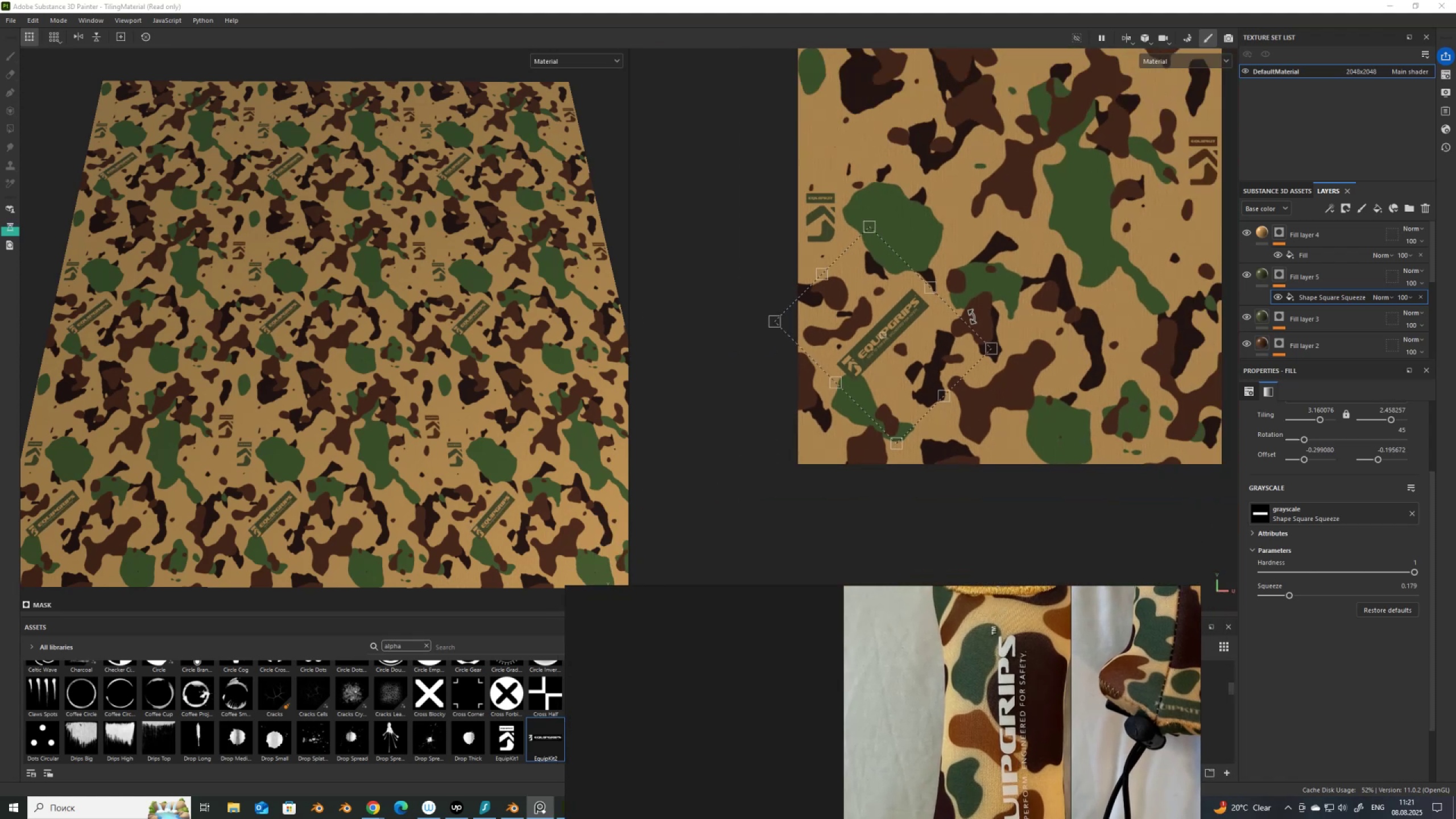 
scroll: coordinate [1048, 295], scroll_direction: none, amount: 0.0
 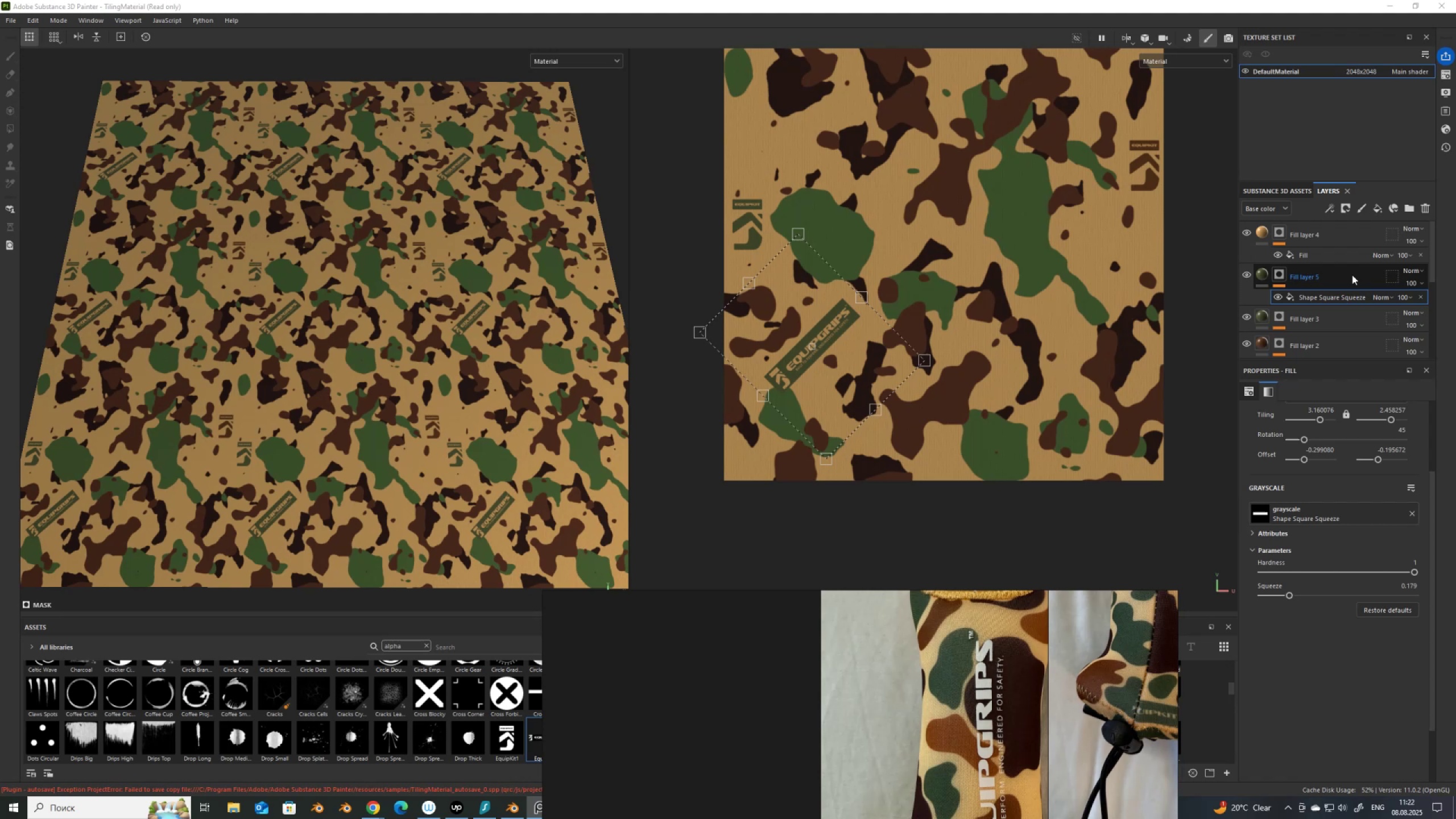 
wait(11.65)
 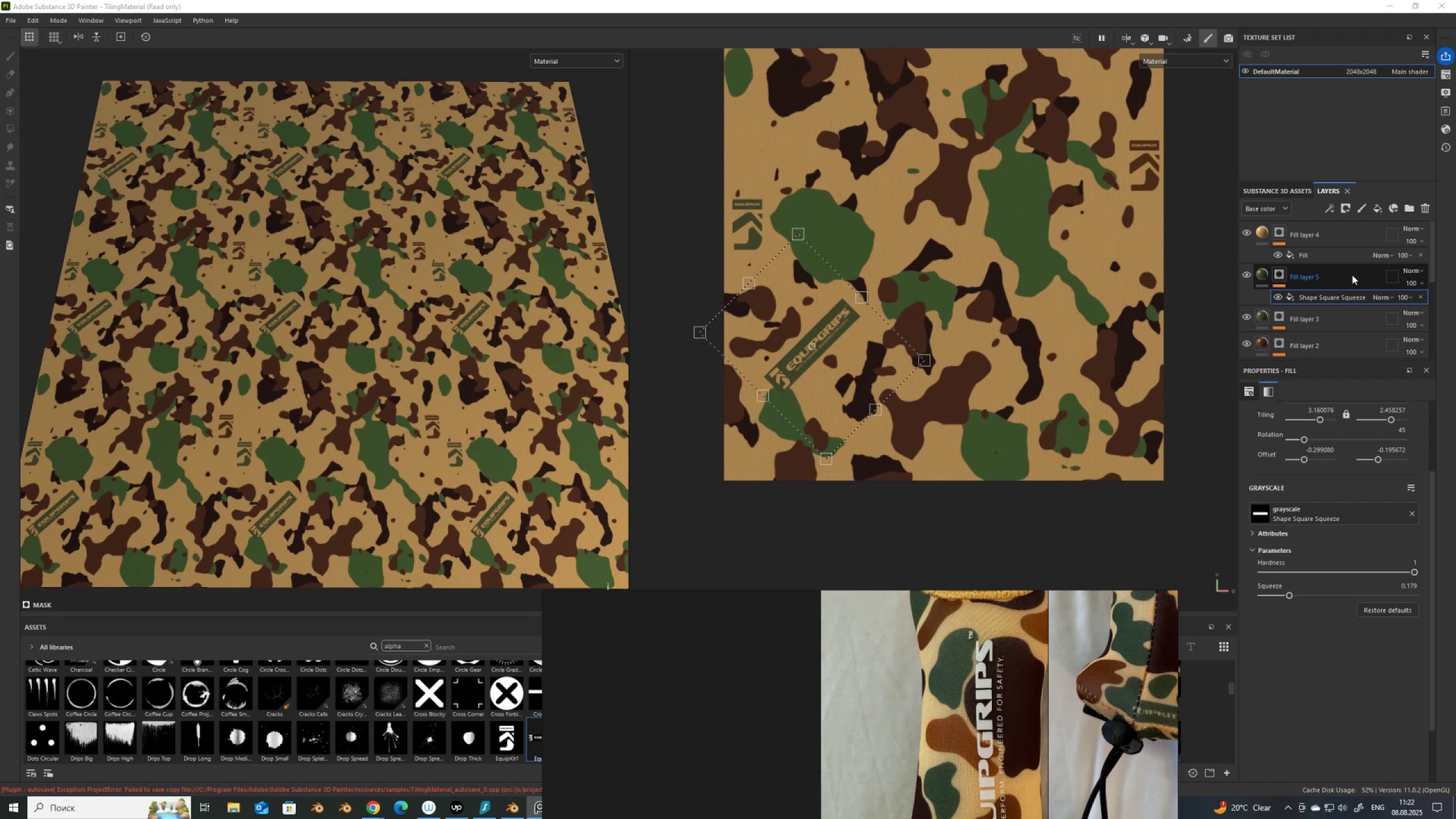 
left_click([1326, 231])
 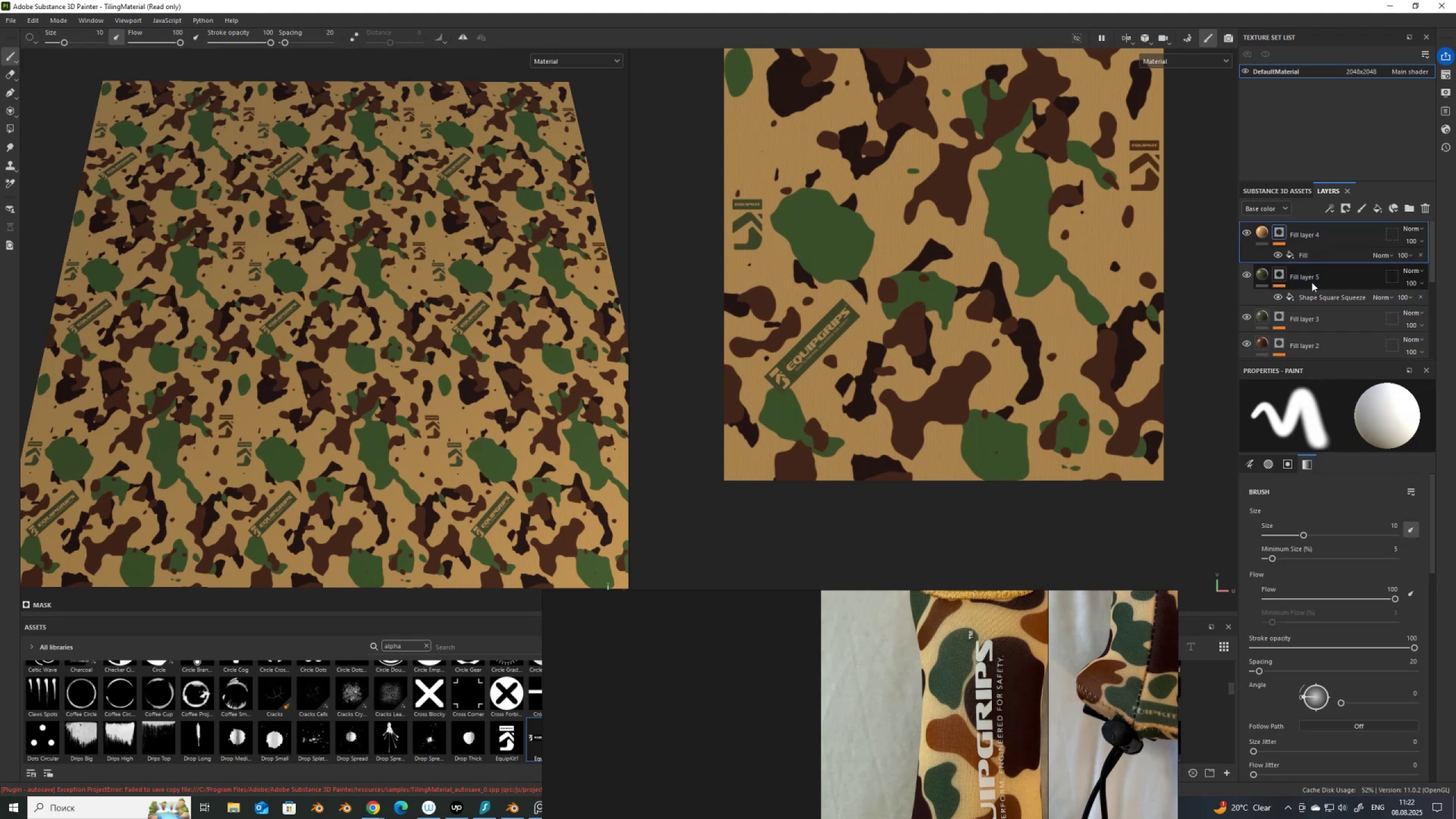 
left_click([1312, 283])
 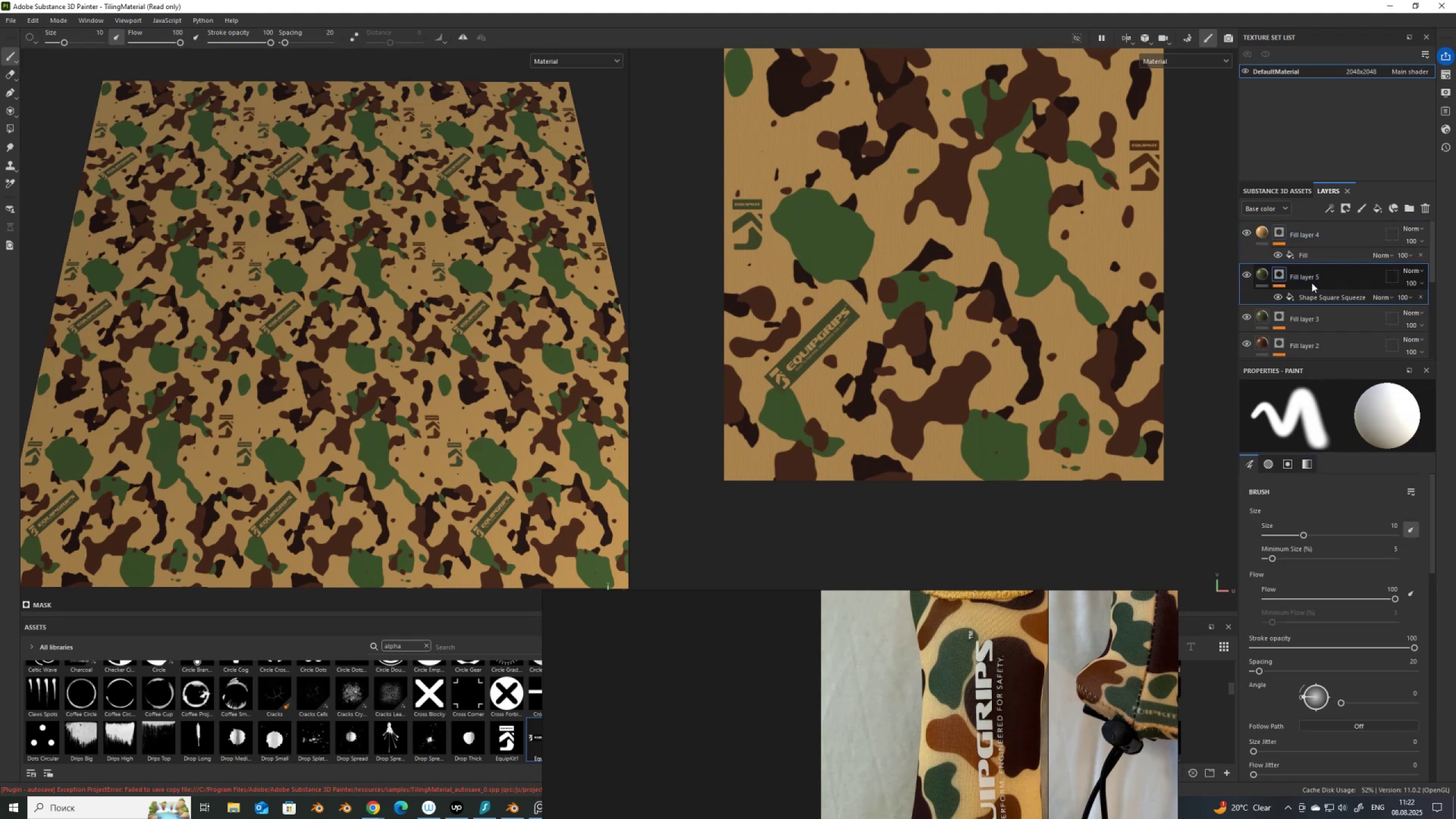 
right_click([1312, 283])
 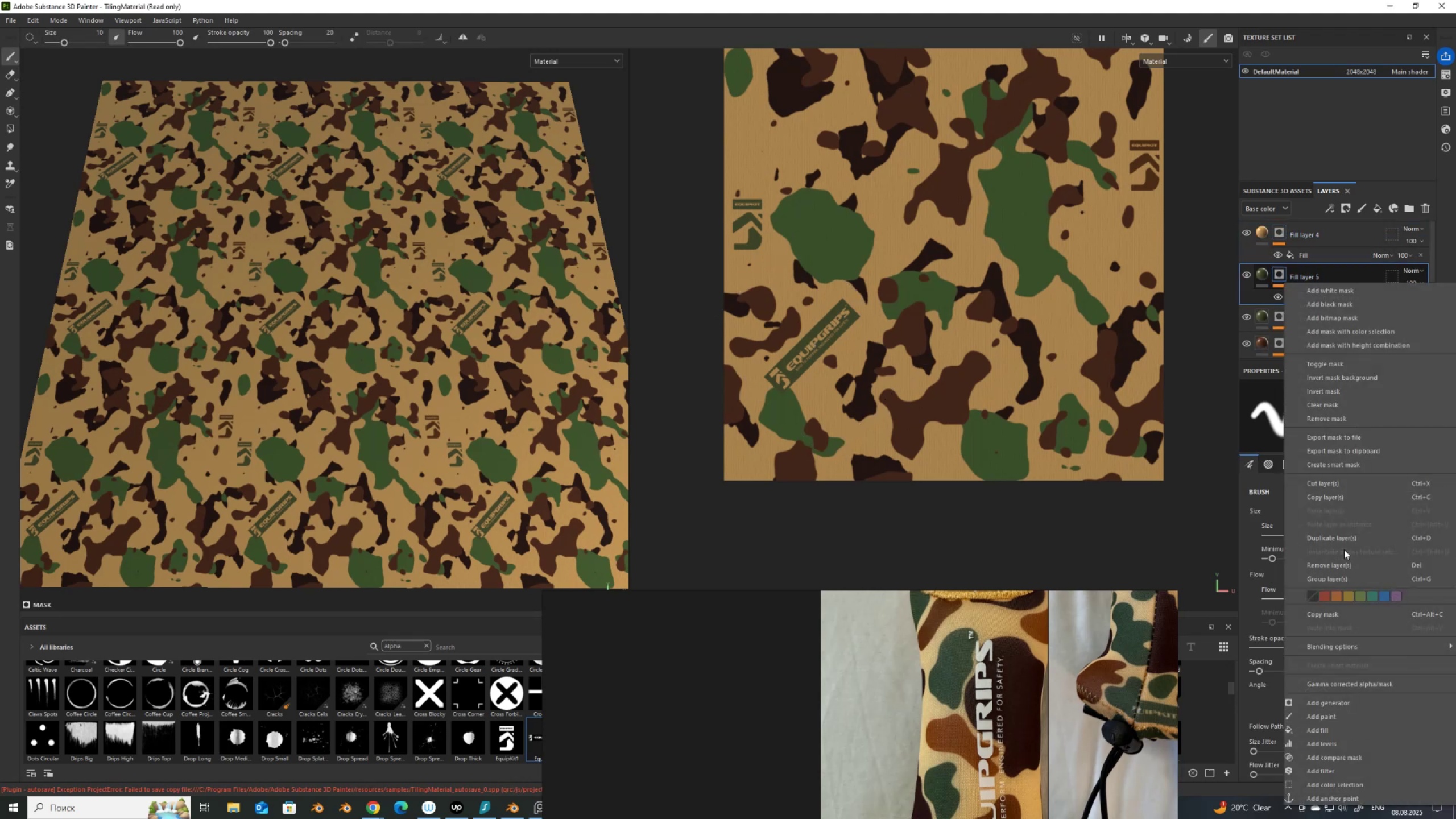 
left_click([1347, 541])
 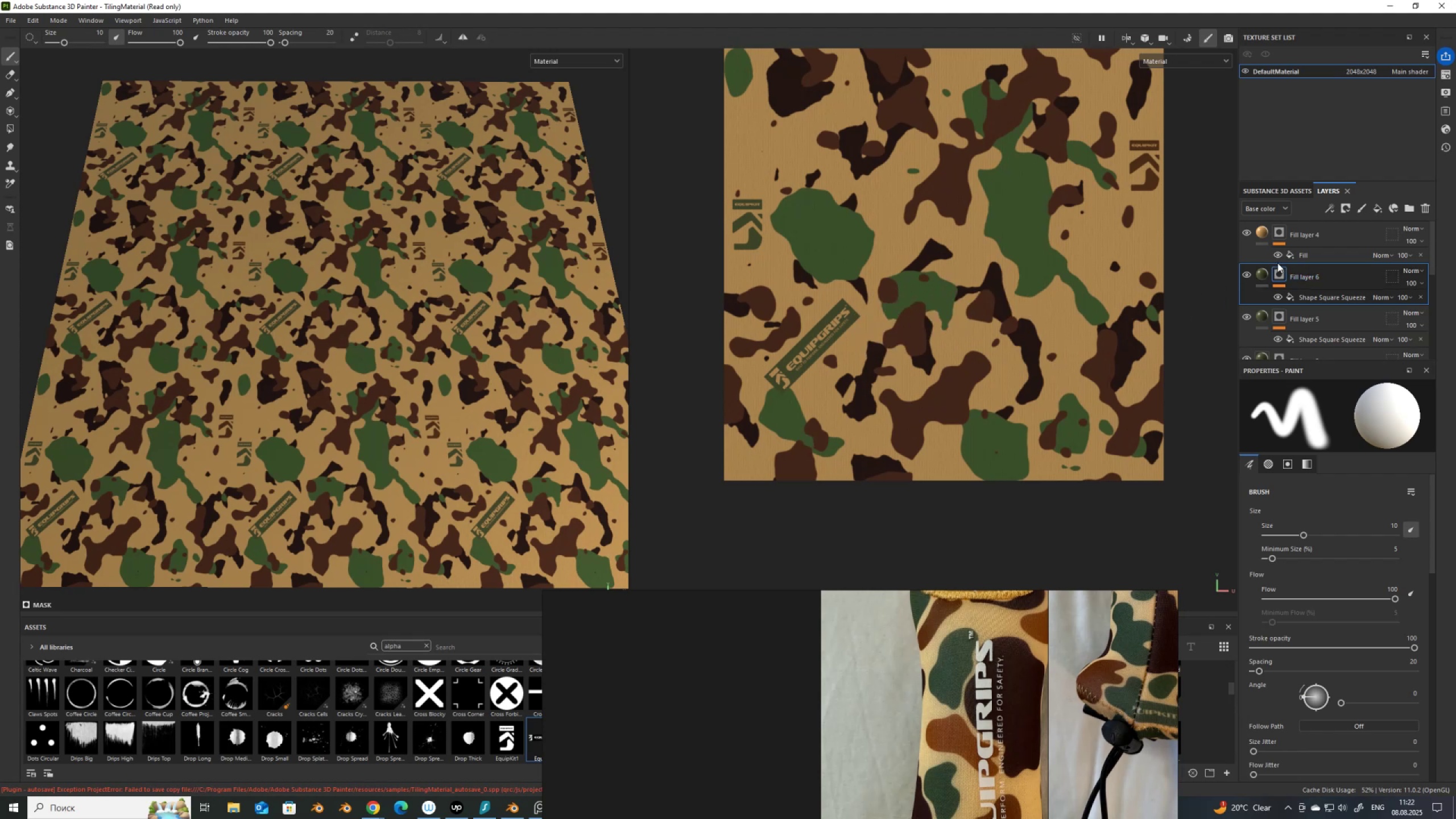 
left_click([1314, 298])
 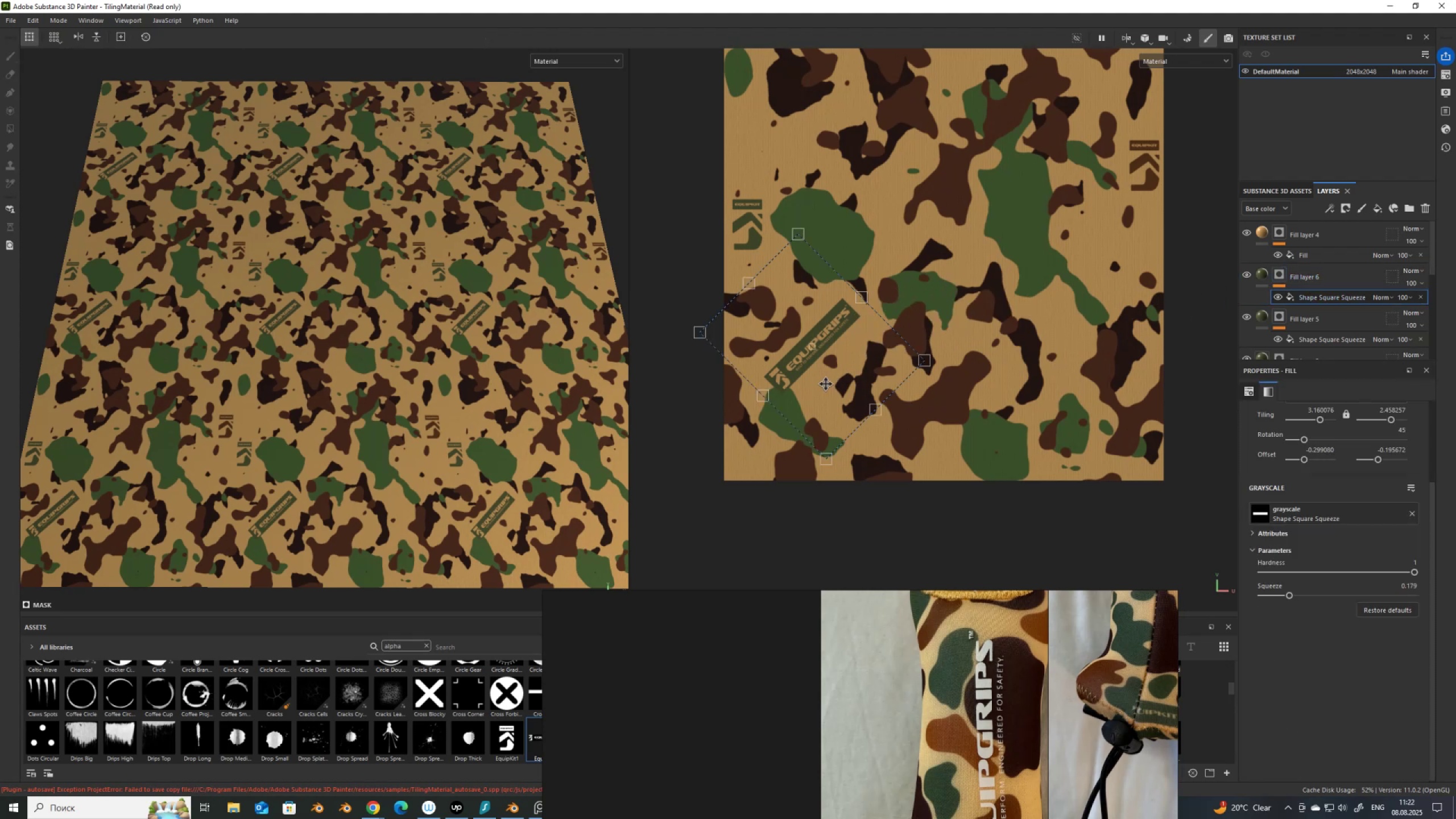 
left_click_drag(start_coordinate=[830, 382], to_coordinate=[1118, 313])
 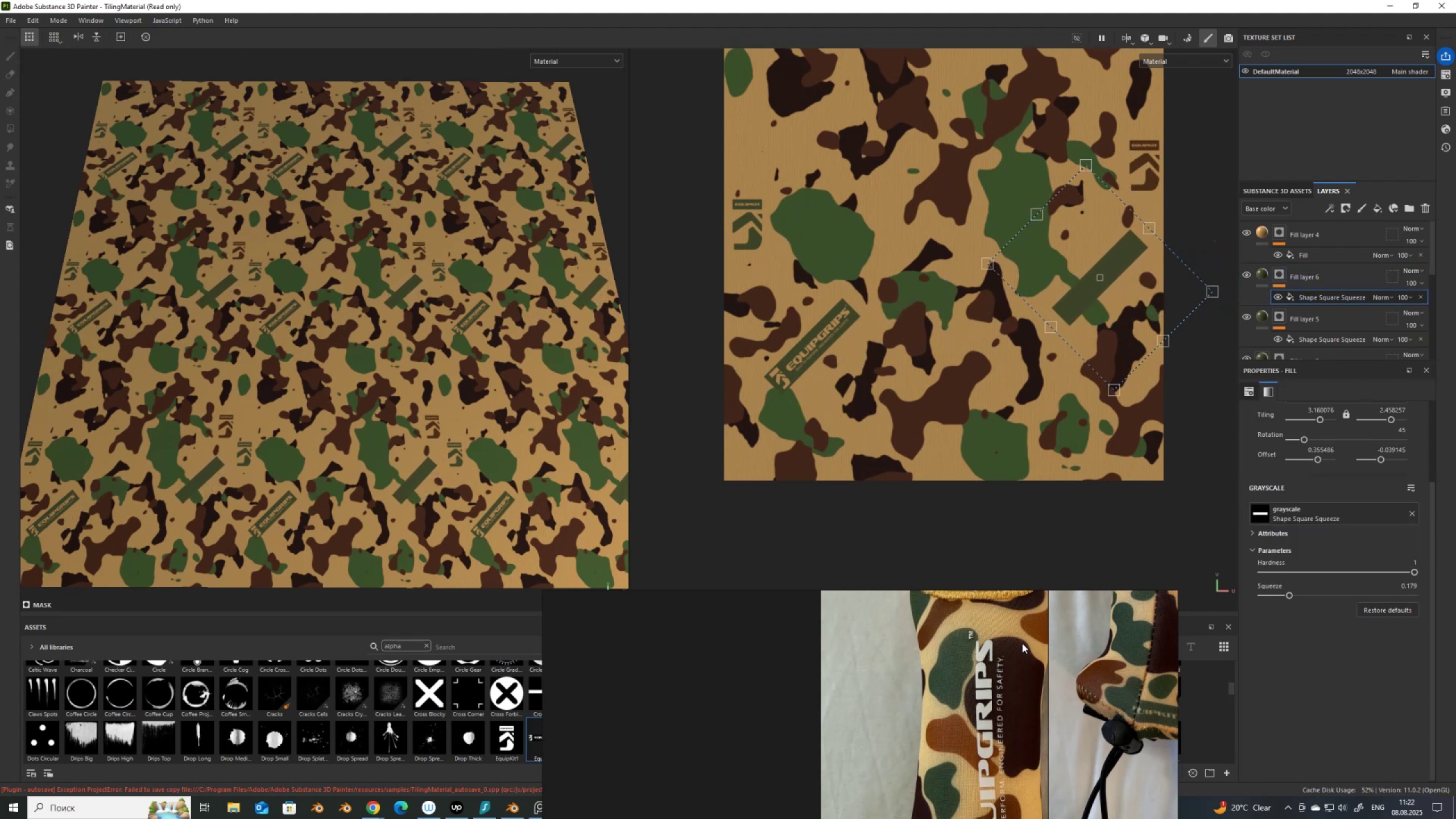 
scroll: coordinate [1069, 672], scroll_direction: down, amount: 6.0
 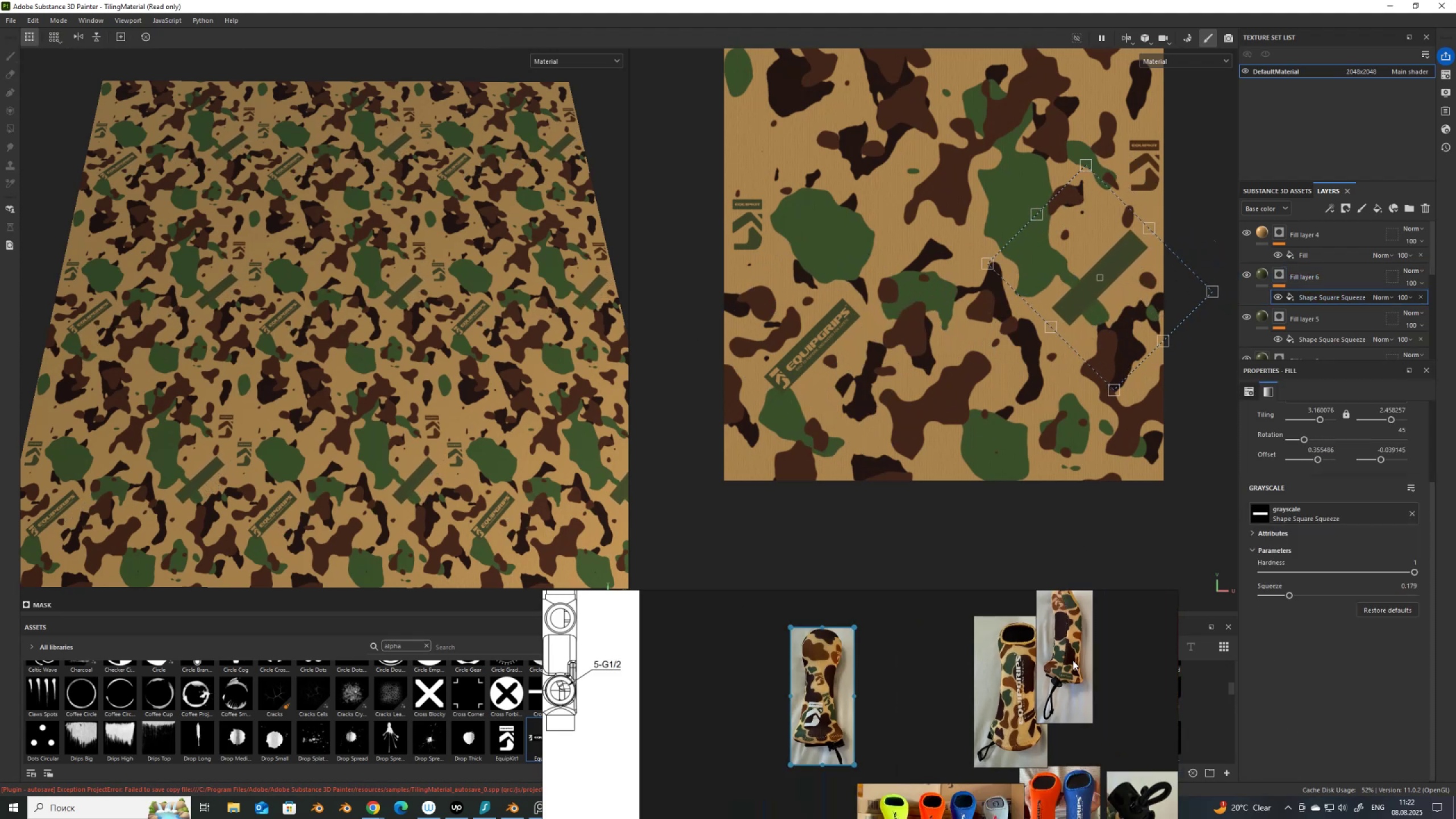 
scroll: coordinate [1041, 712], scroll_direction: up, amount: 3.0
 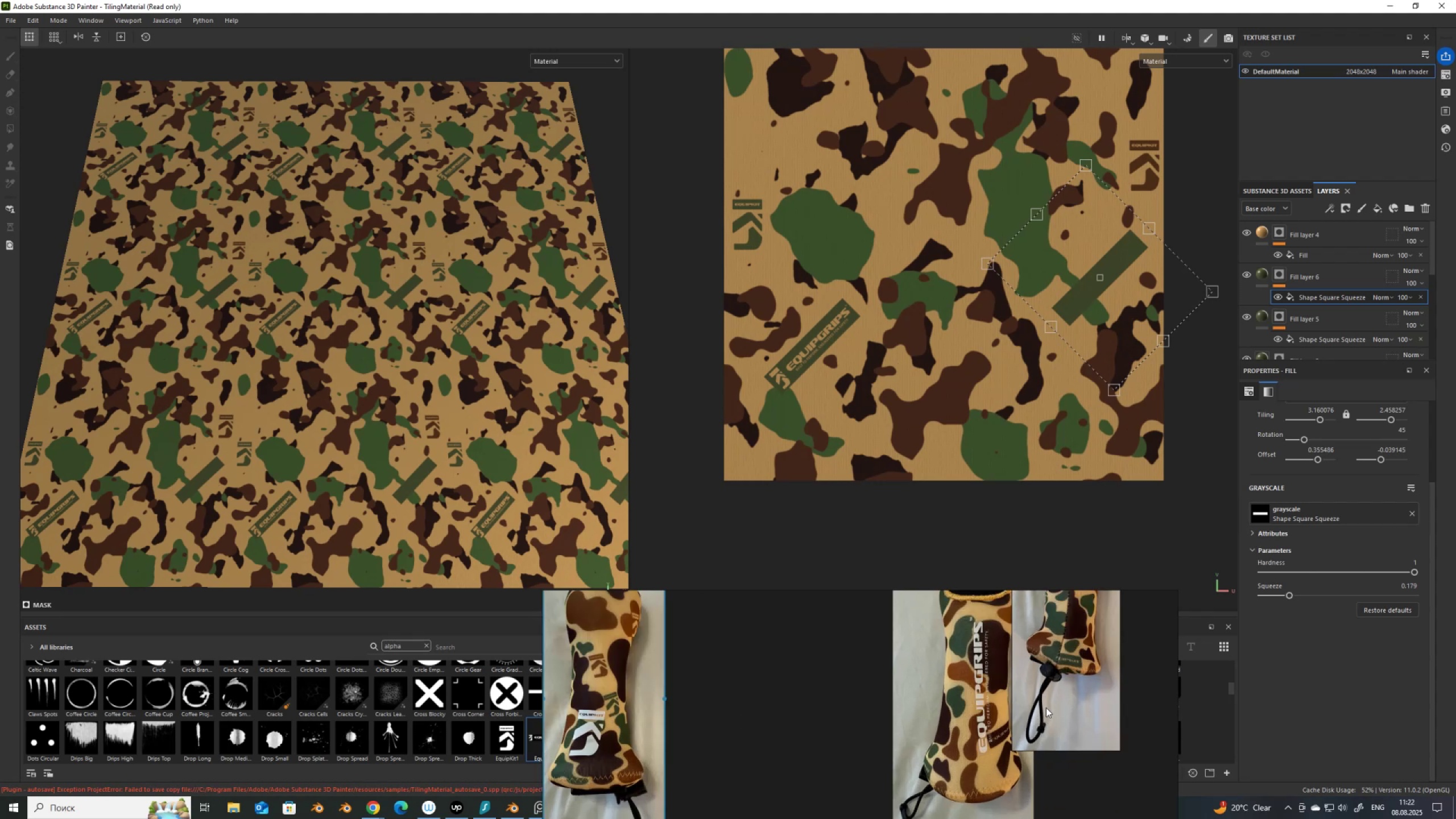 
scroll: coordinate [1046, 708], scroll_direction: down, amount: 4.0
 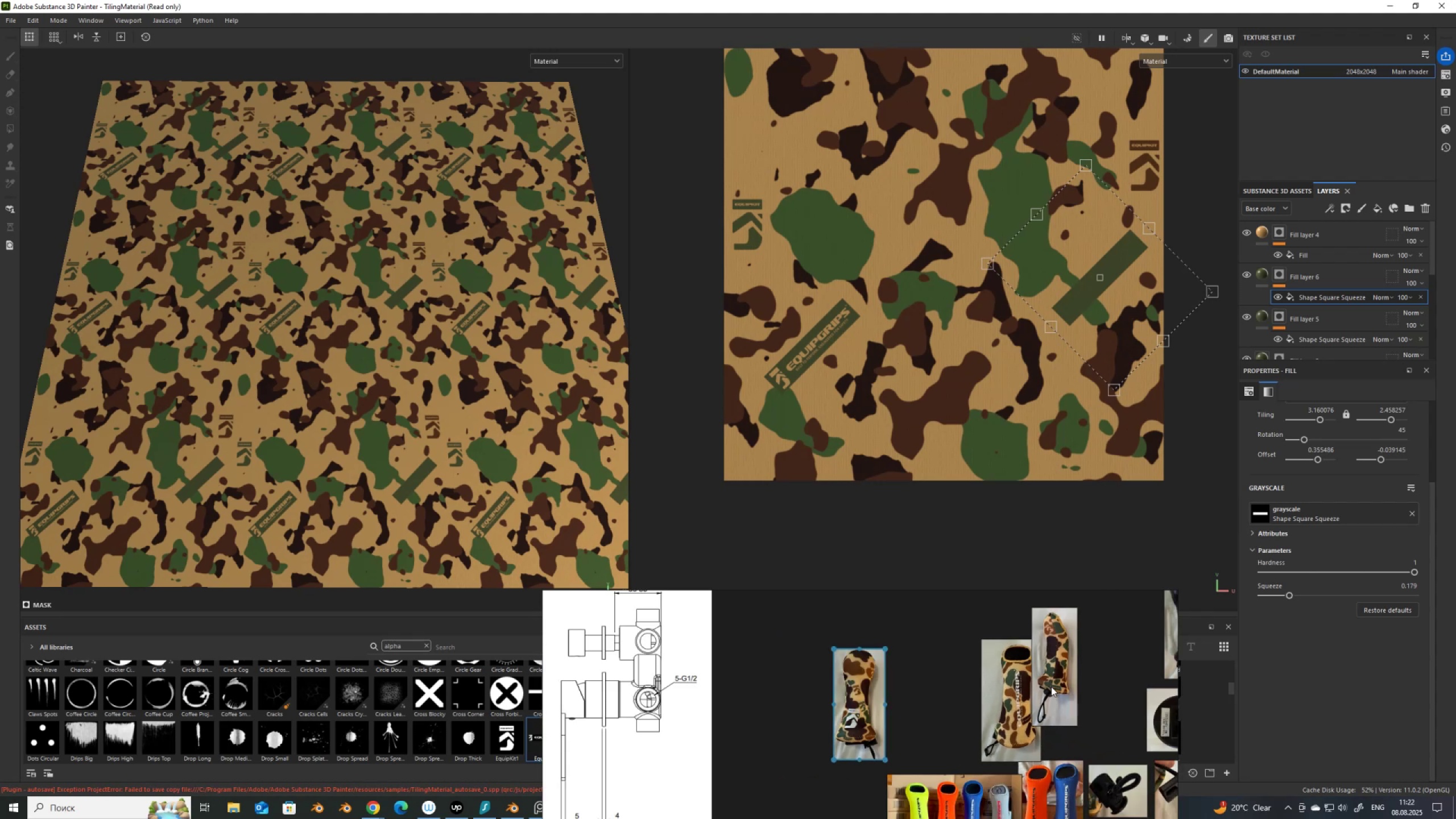 
scroll: coordinate [999, 775], scroll_direction: up, amount: 7.0
 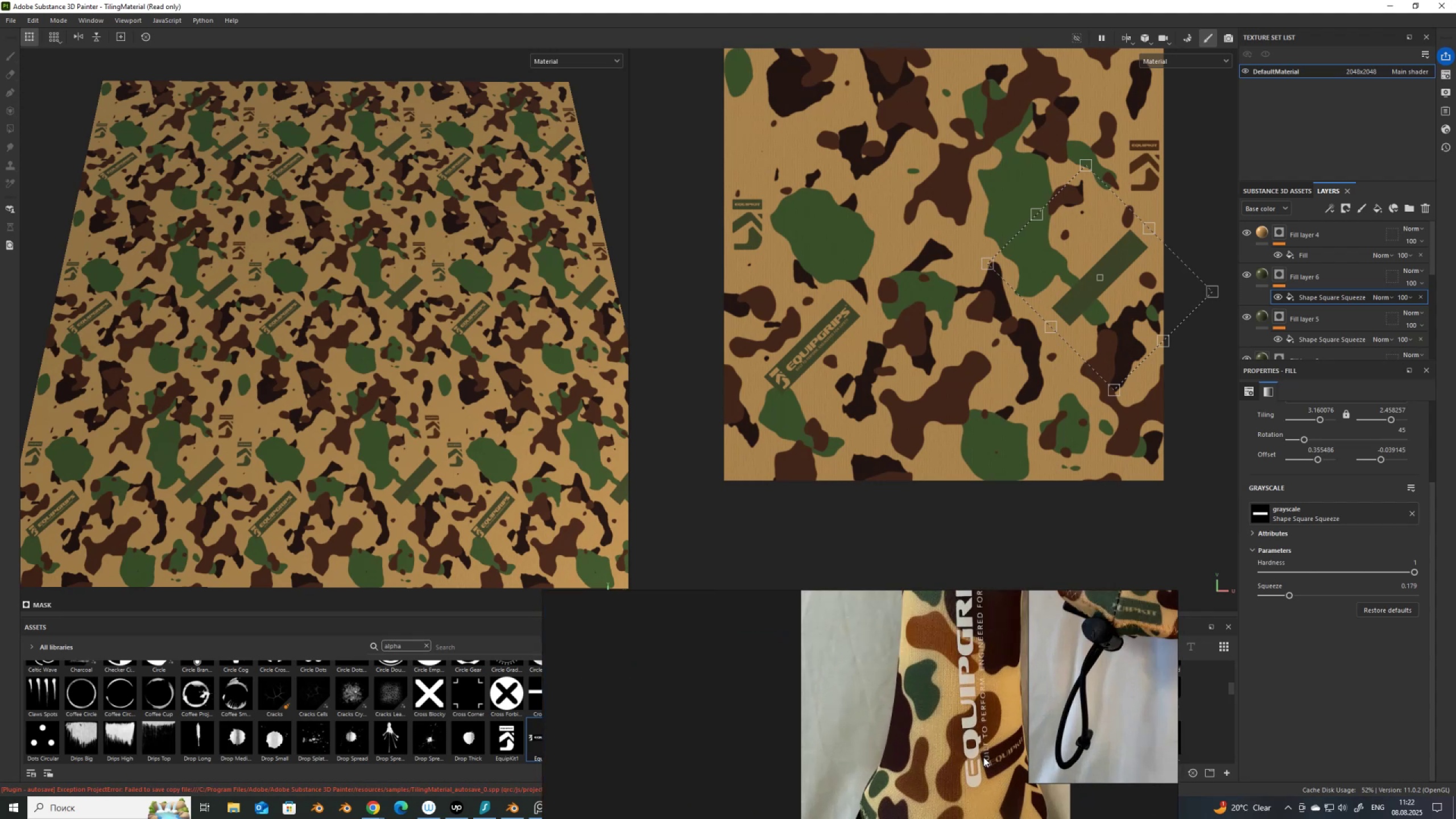 
scroll: coordinate [940, 731], scroll_direction: down, amount: 2.0
 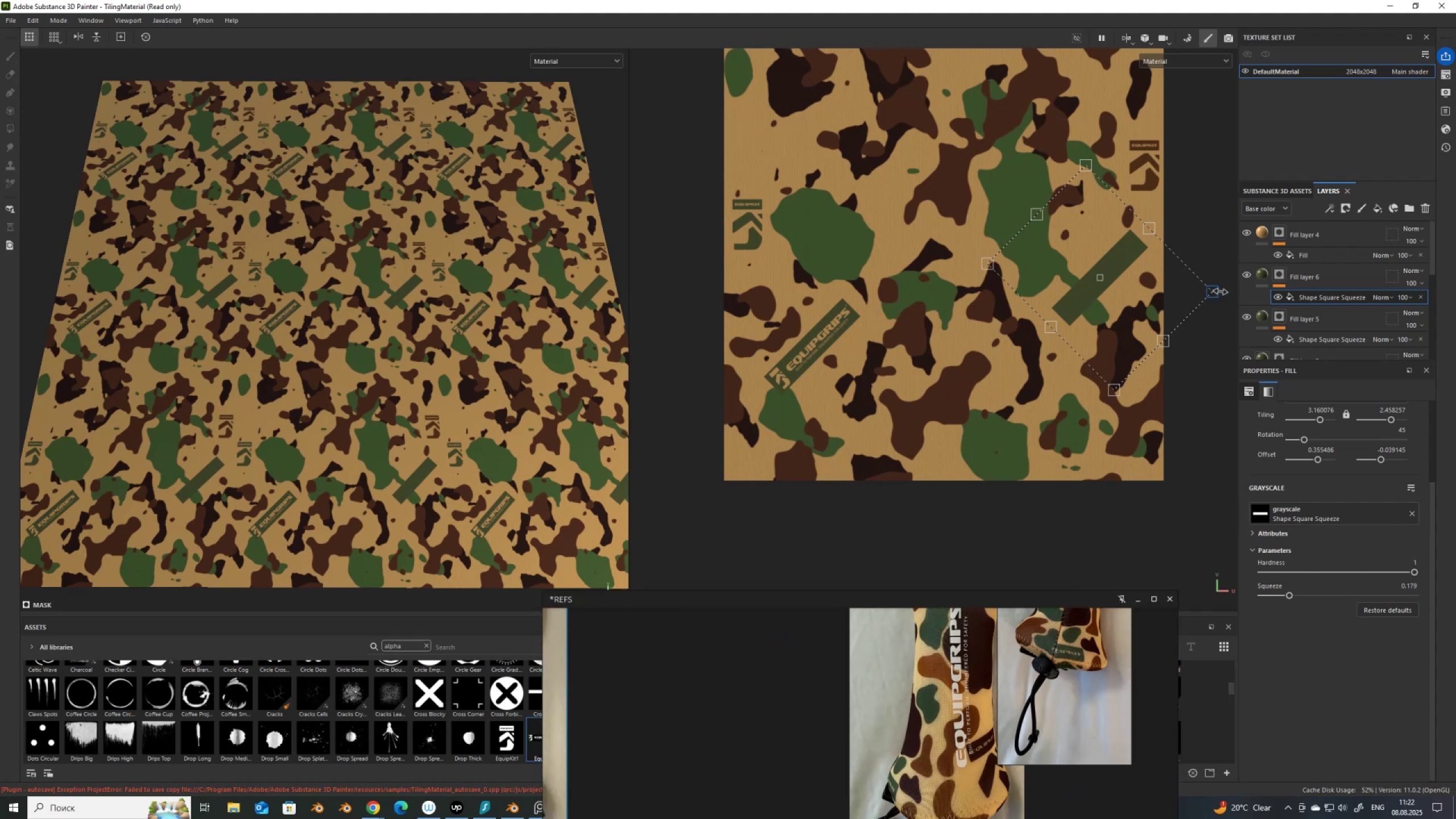 
left_click_drag(start_coordinate=[1225, 295], to_coordinate=[1116, 396])
 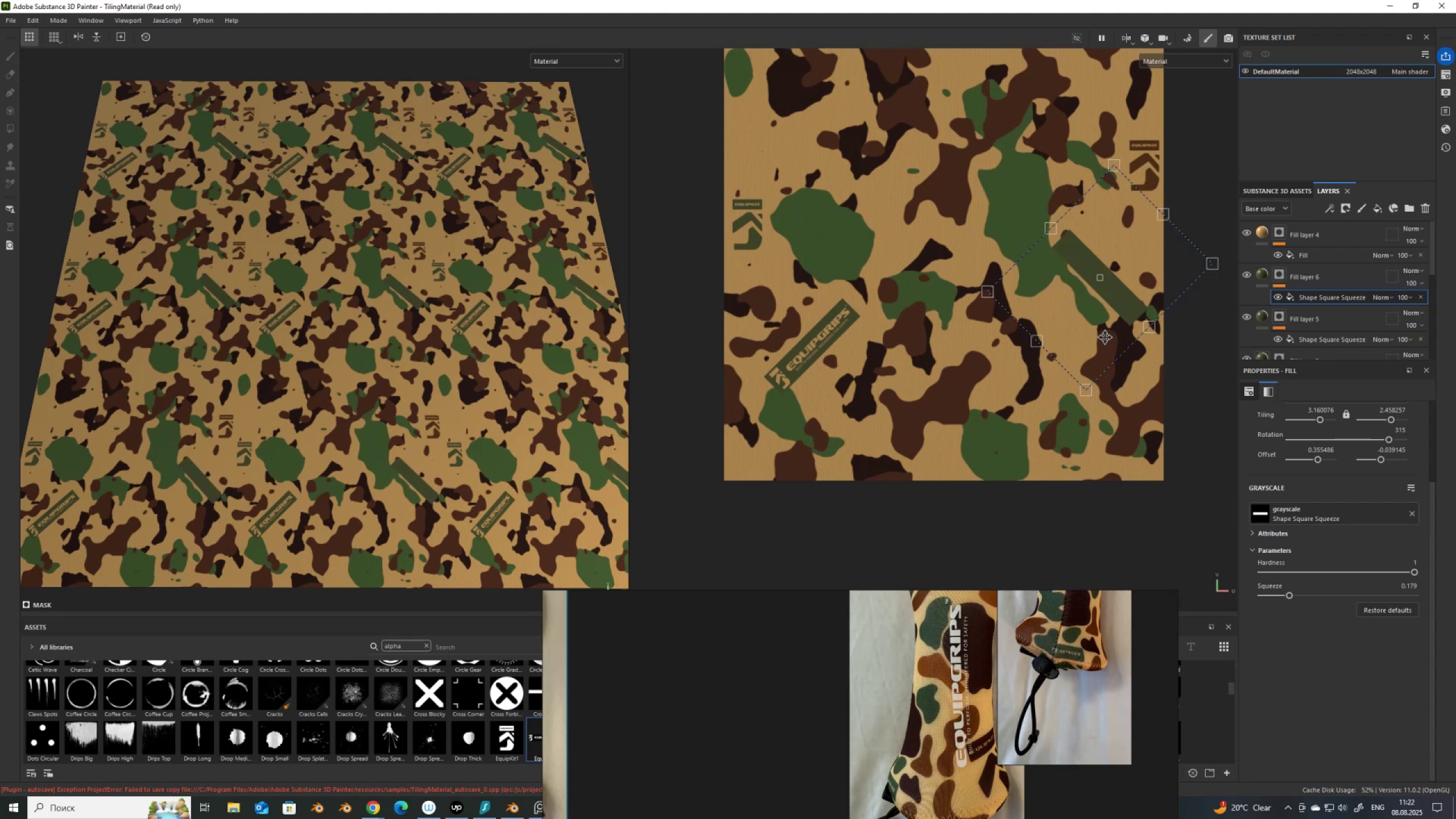 
hold_key(key=ShiftLeft, duration=1.37)
 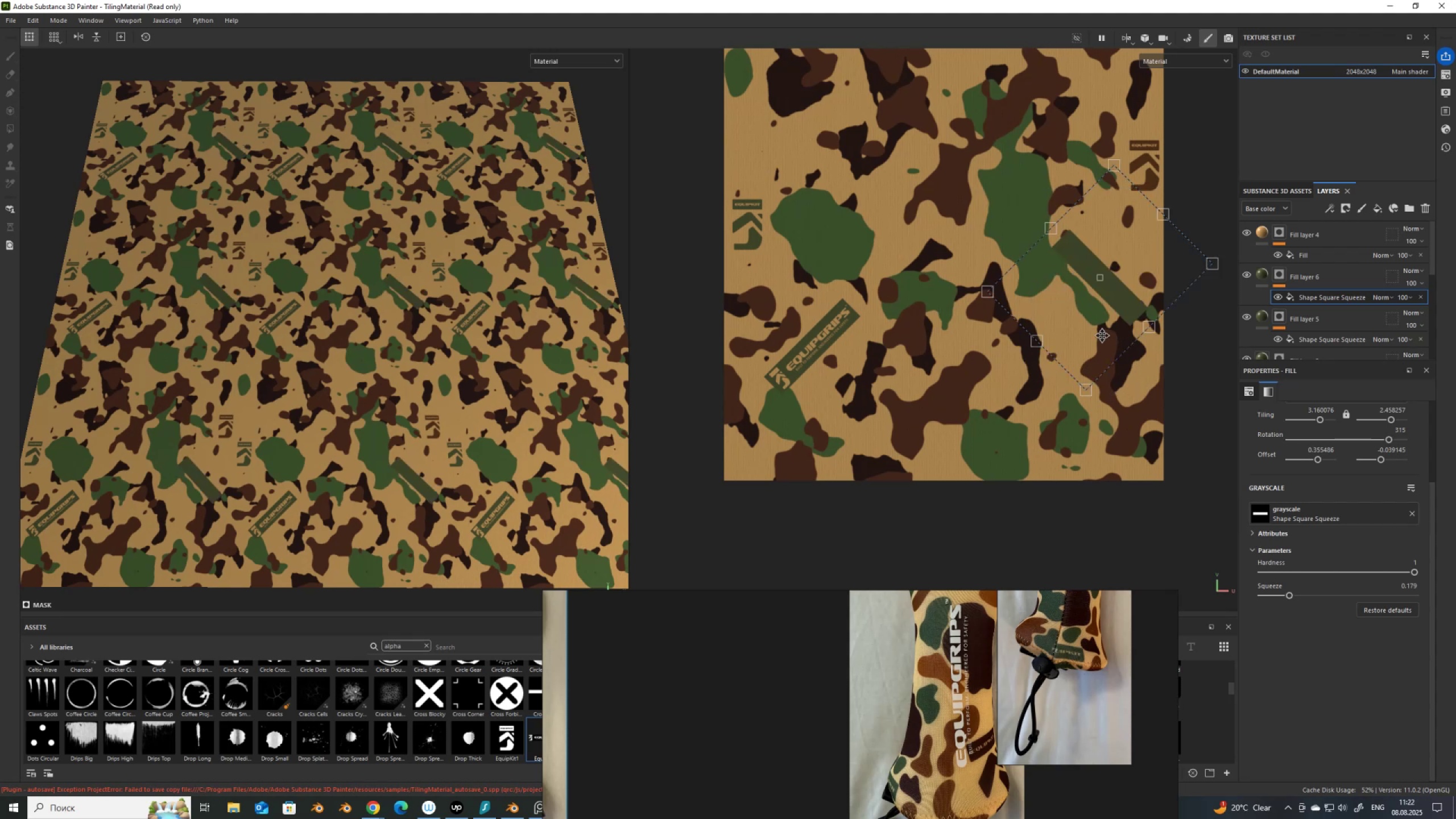 
left_click_drag(start_coordinate=[1099, 326], to_coordinate=[1111, 302])
 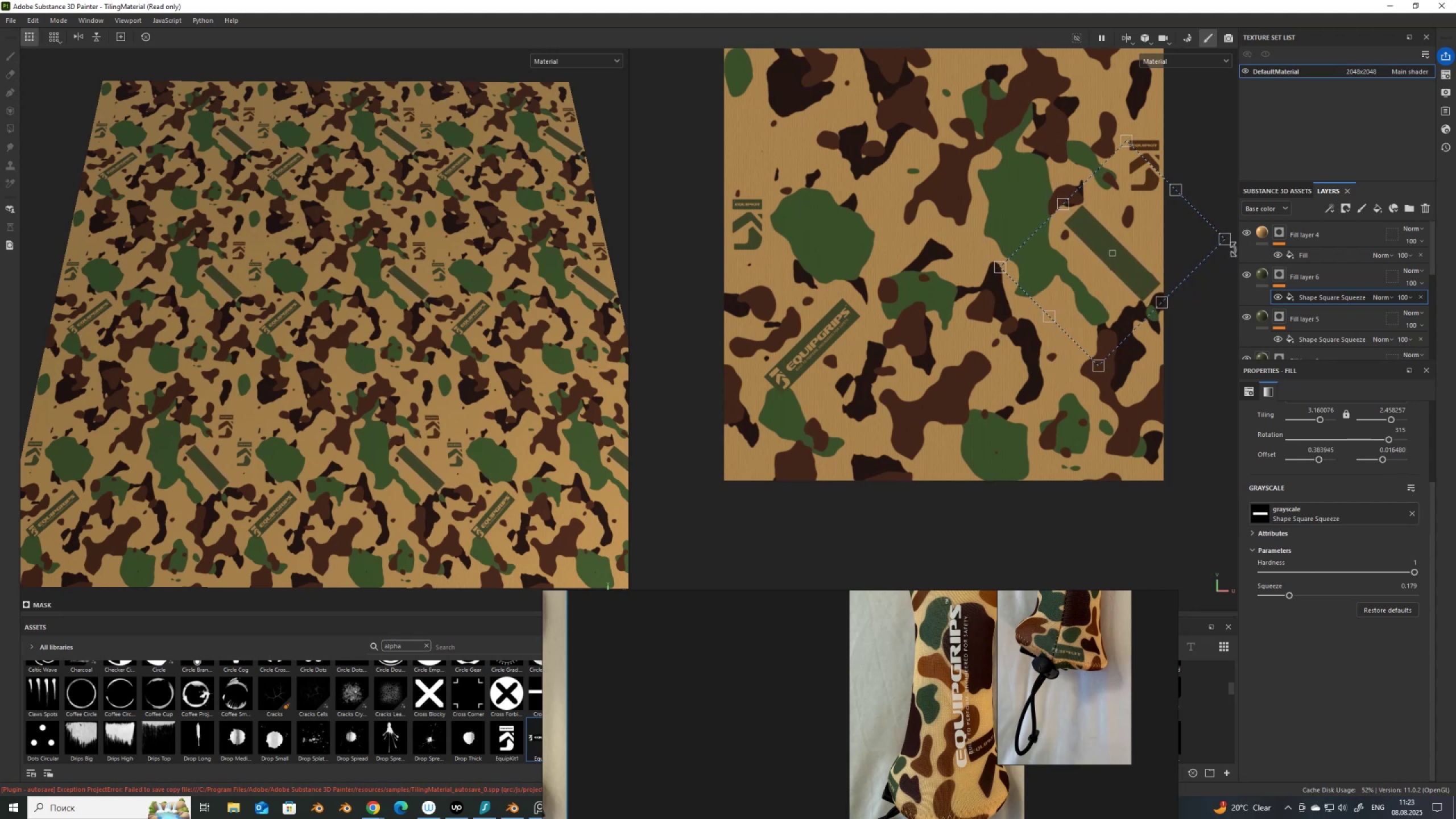 
left_click_drag(start_coordinate=[1234, 250], to_coordinate=[1237, 241])
 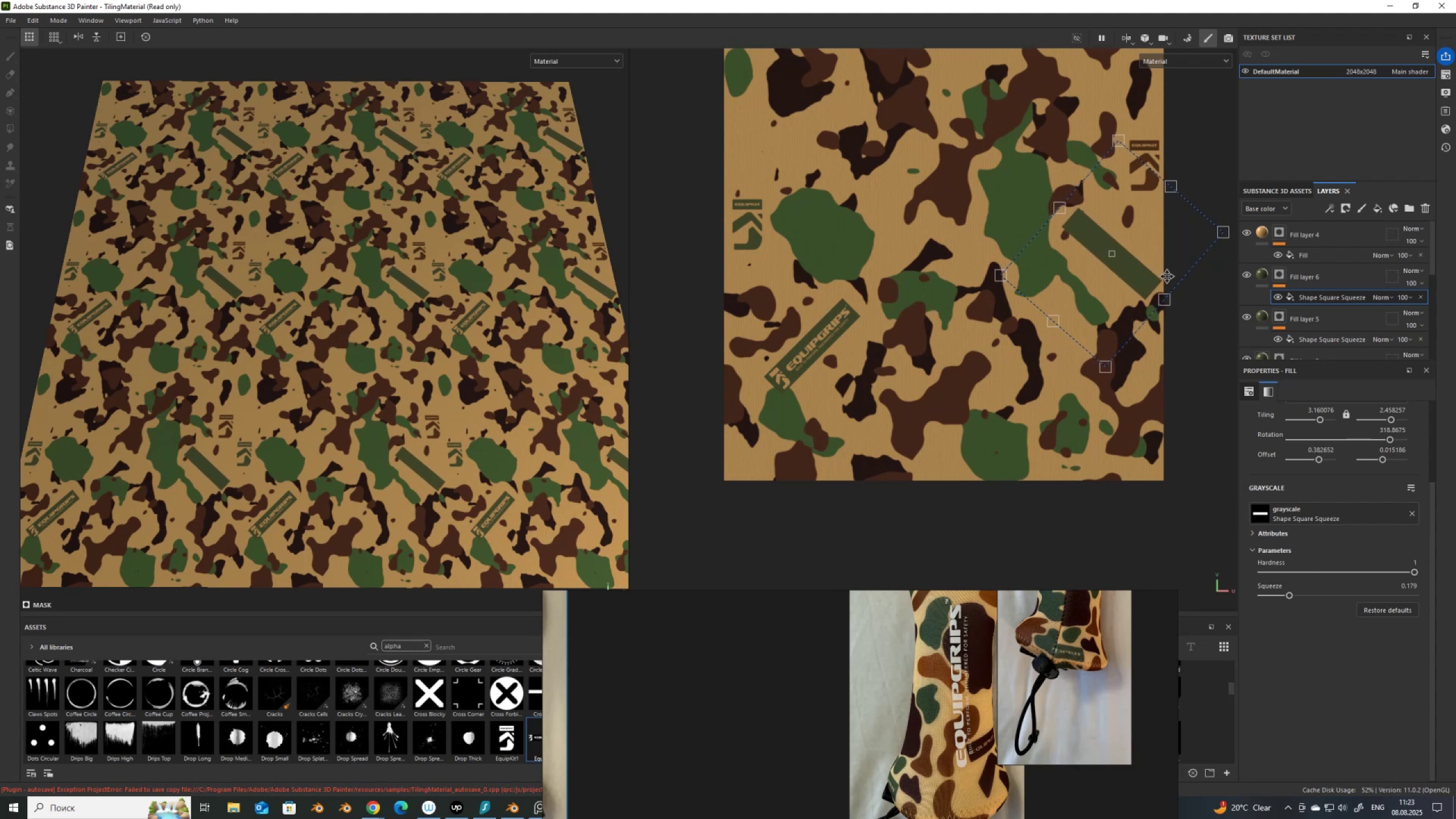 
wait(7.7)
 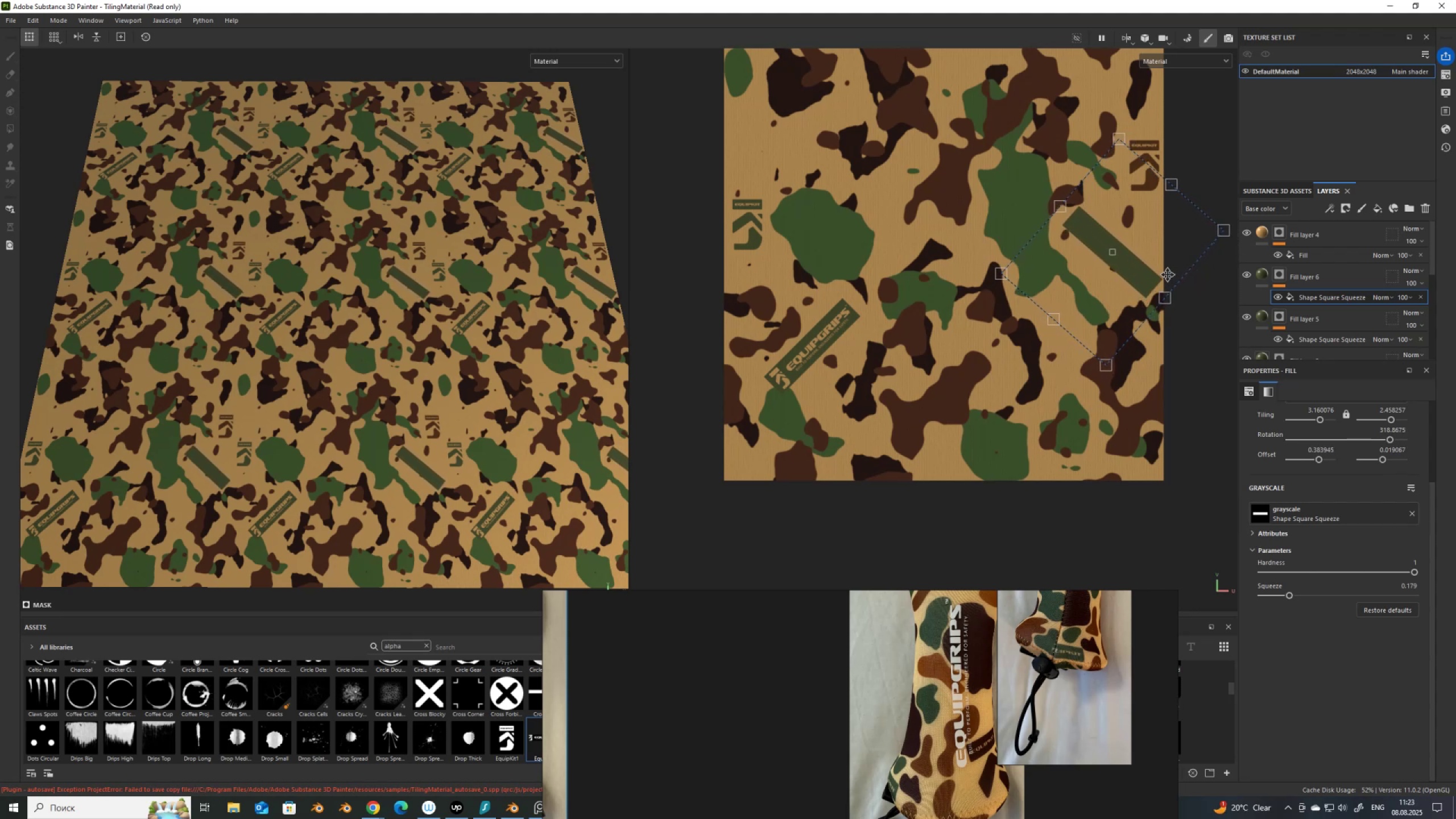 
key(Control+Z)
 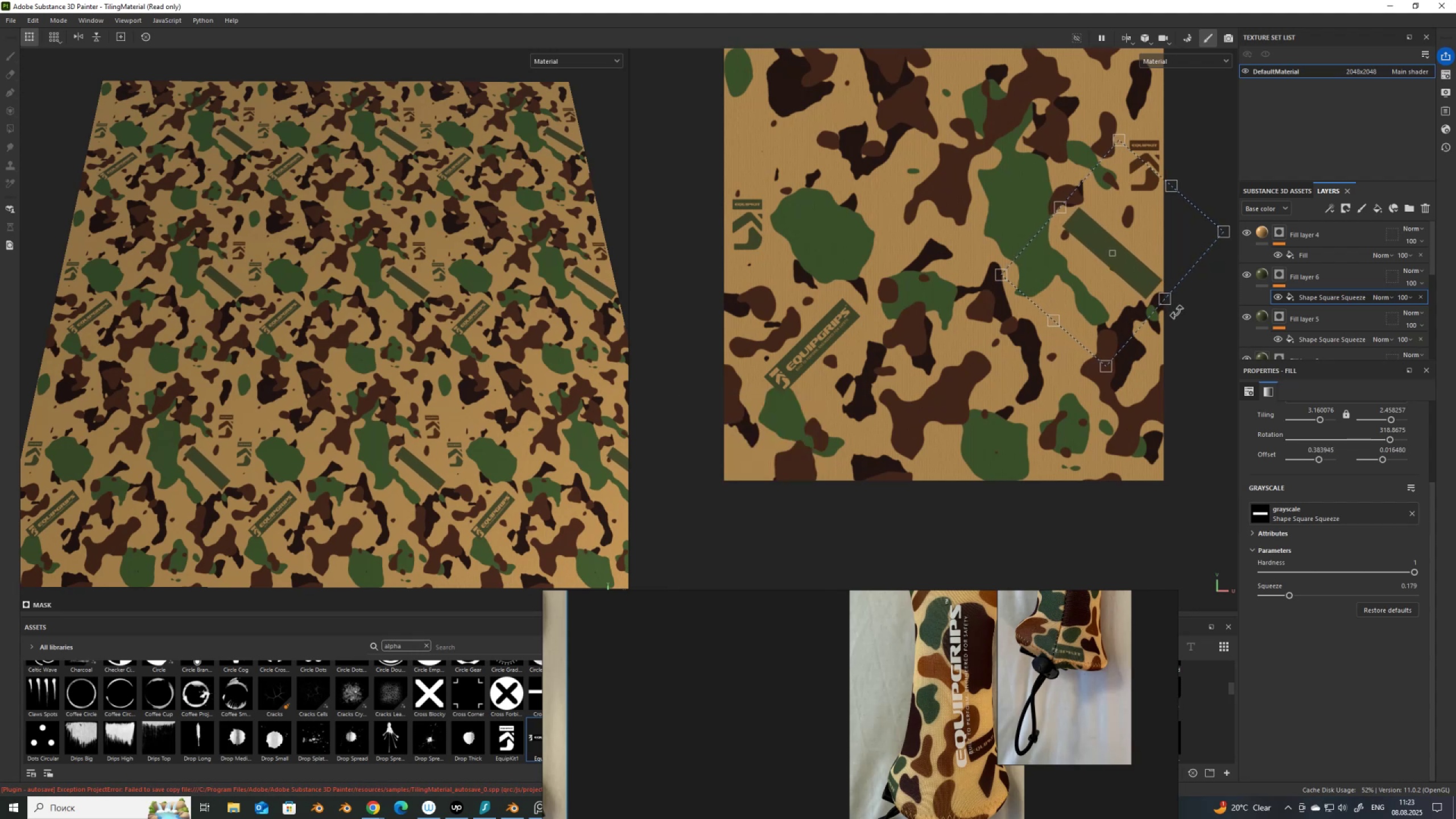 
key(Control+Z)
 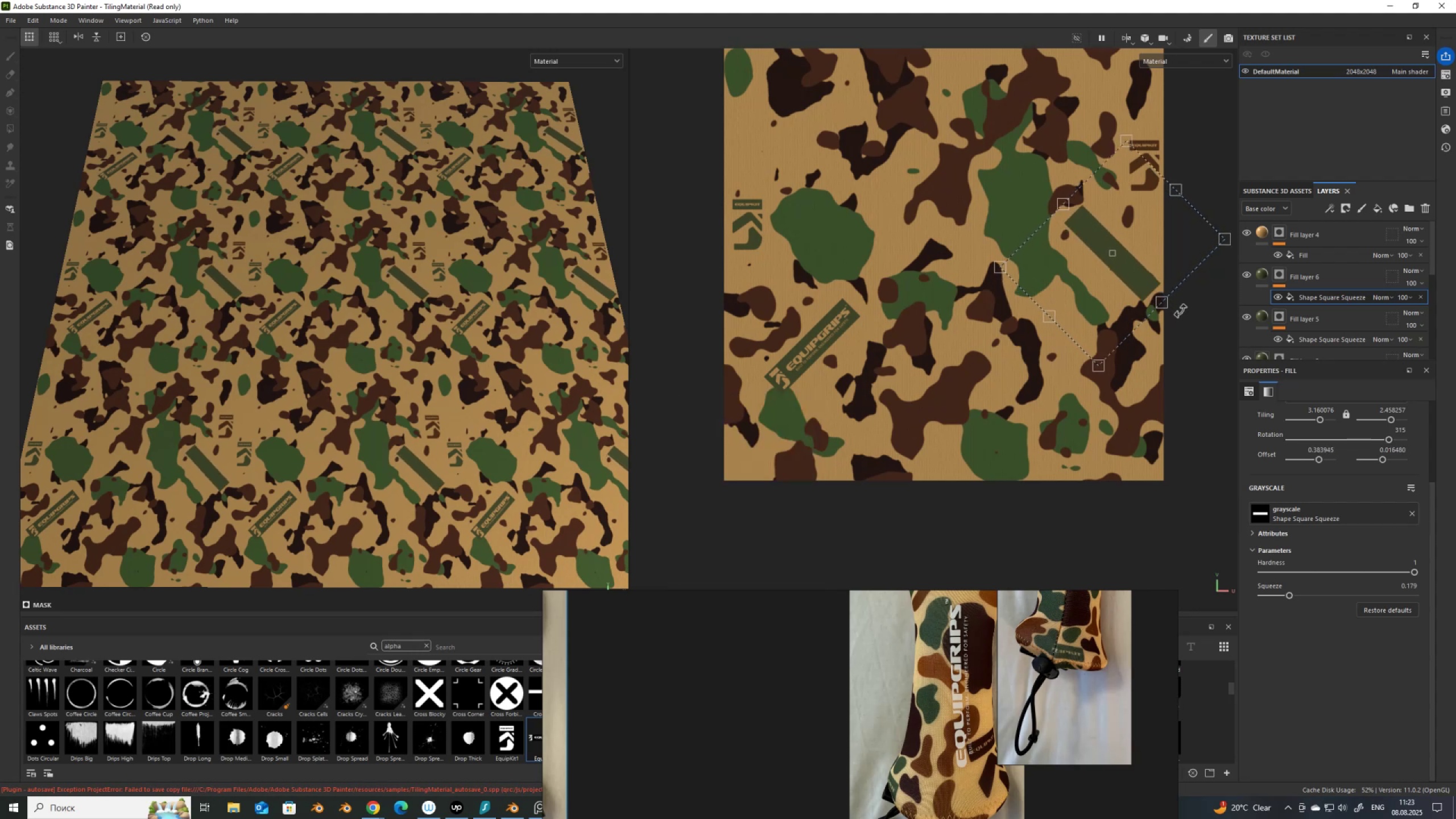 
scroll: coordinate [1183, 305], scroll_direction: up, amount: 1.0
 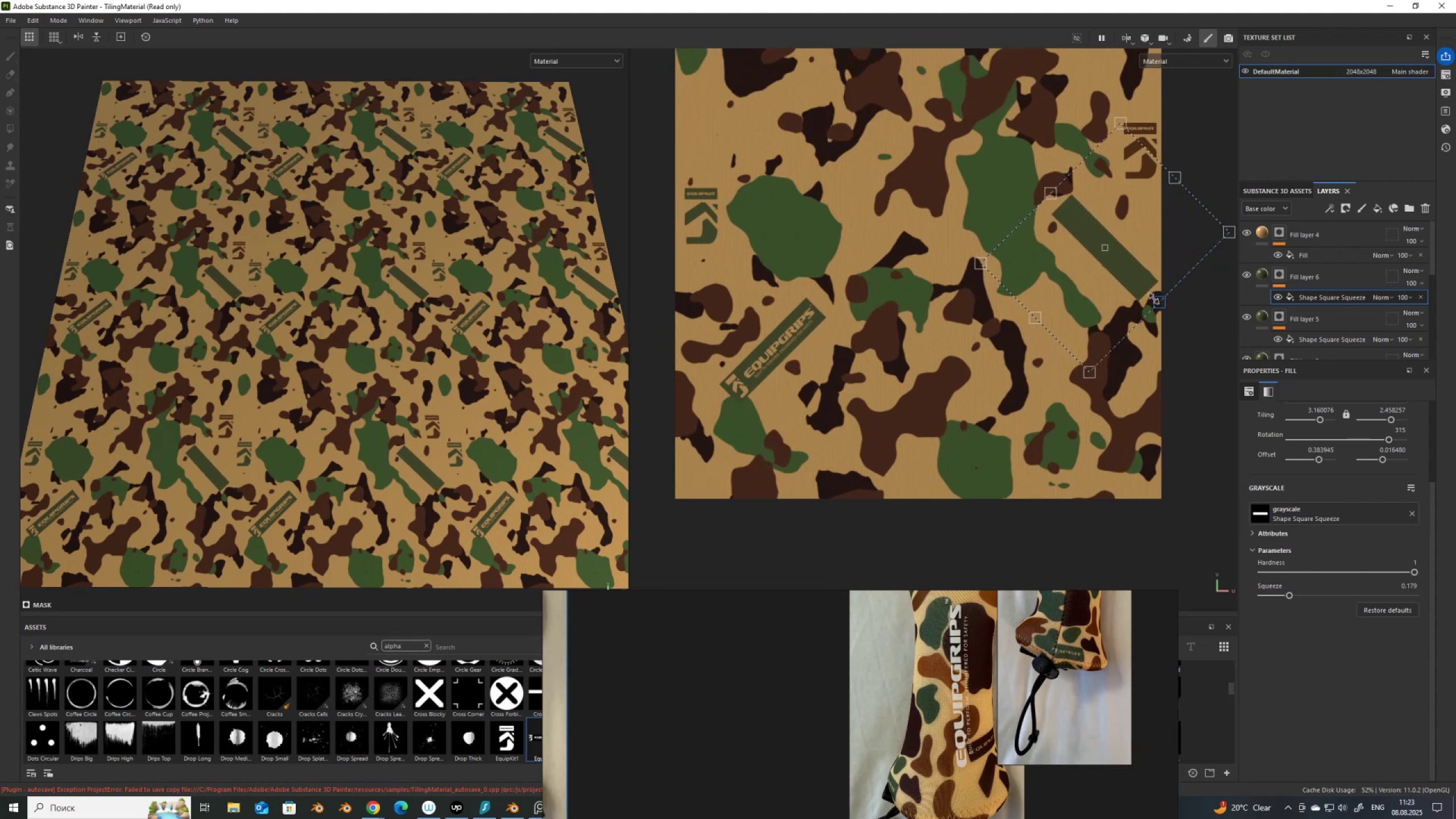 
left_click_drag(start_coordinate=[1121, 300], to_coordinate=[1115, 298])
 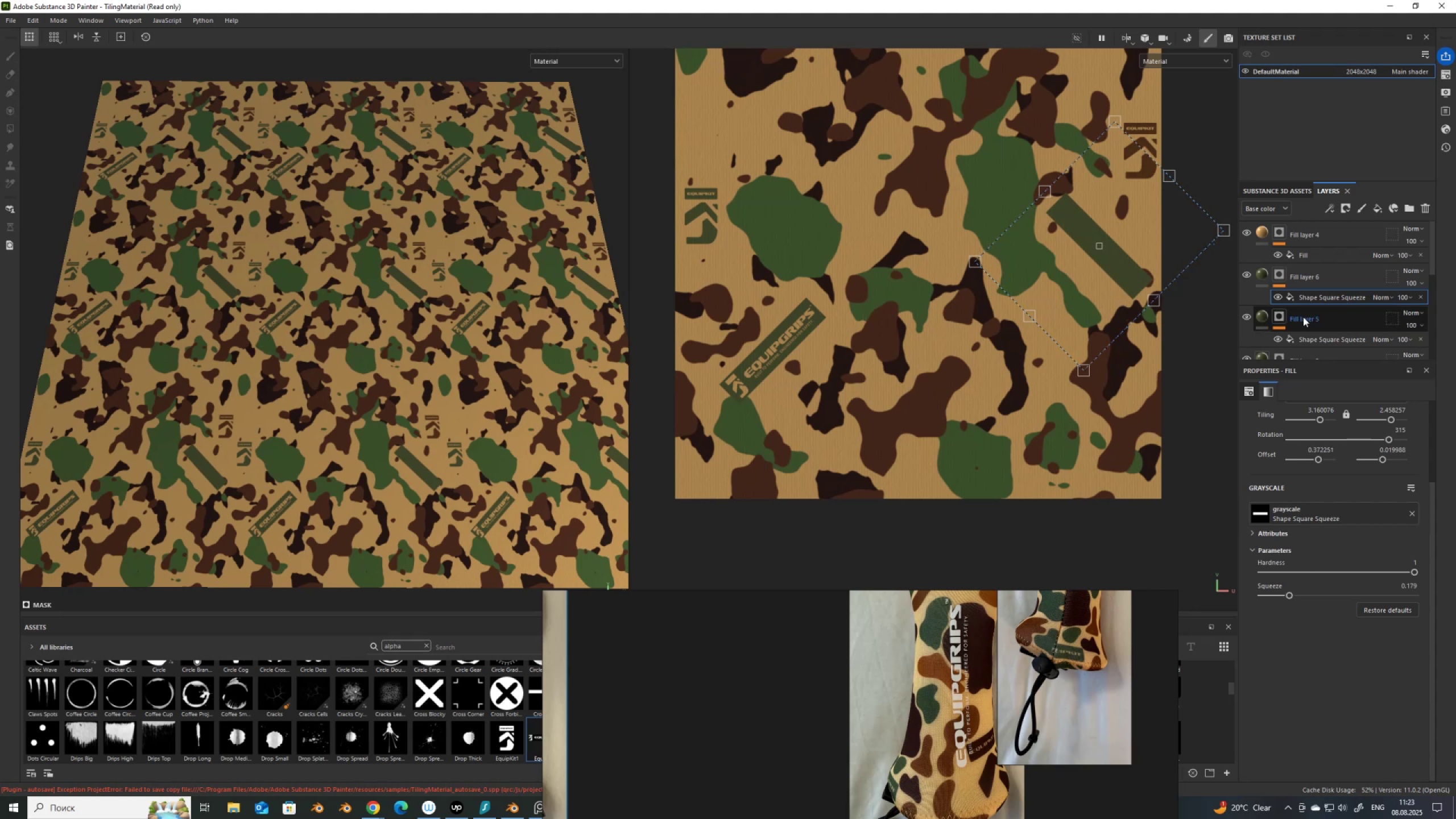 
scroll: coordinate [1296, 308], scroll_direction: down, amount: 4.0
 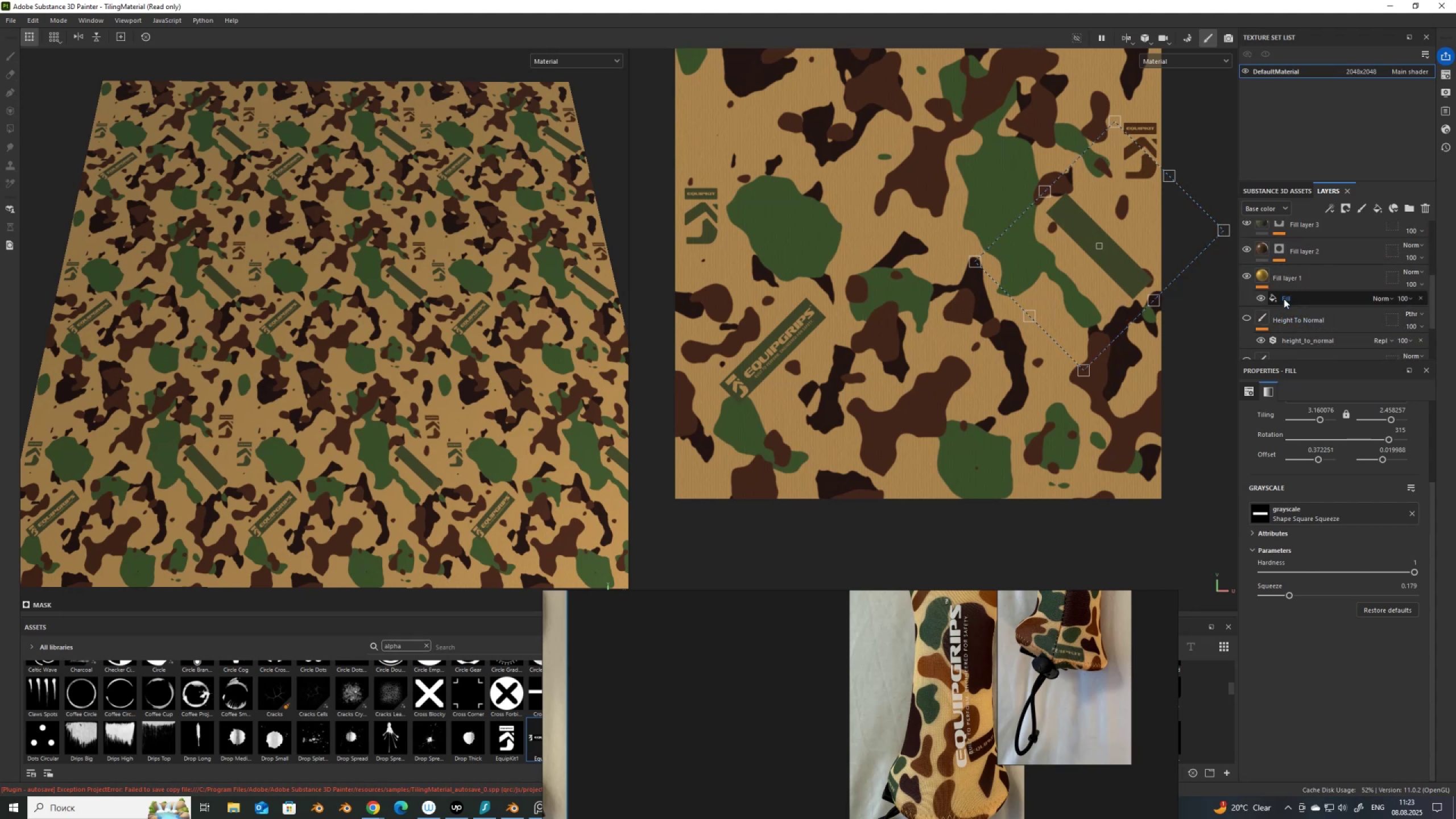 
left_click([1284, 297])
 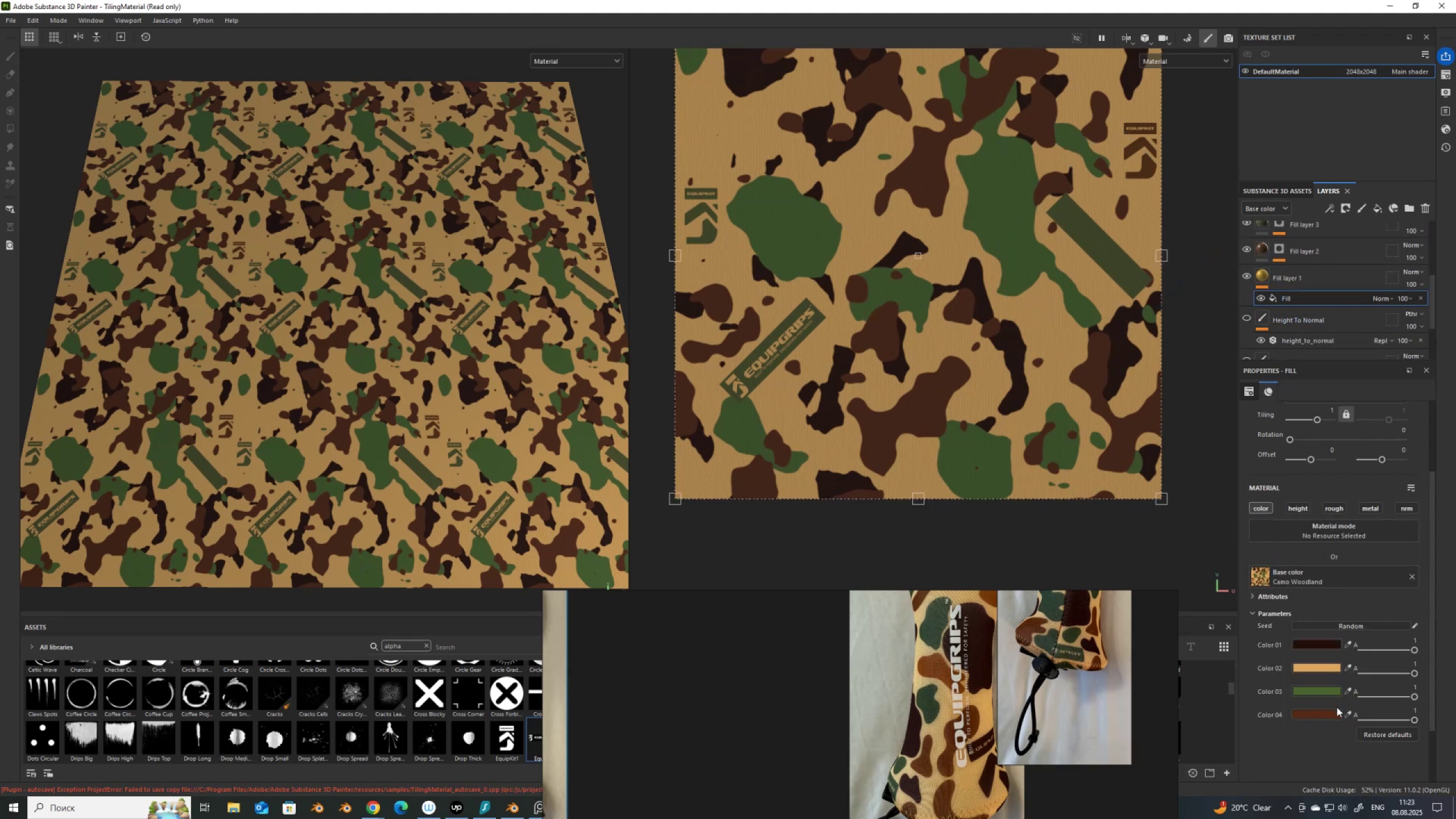 
left_click([1330, 713])
 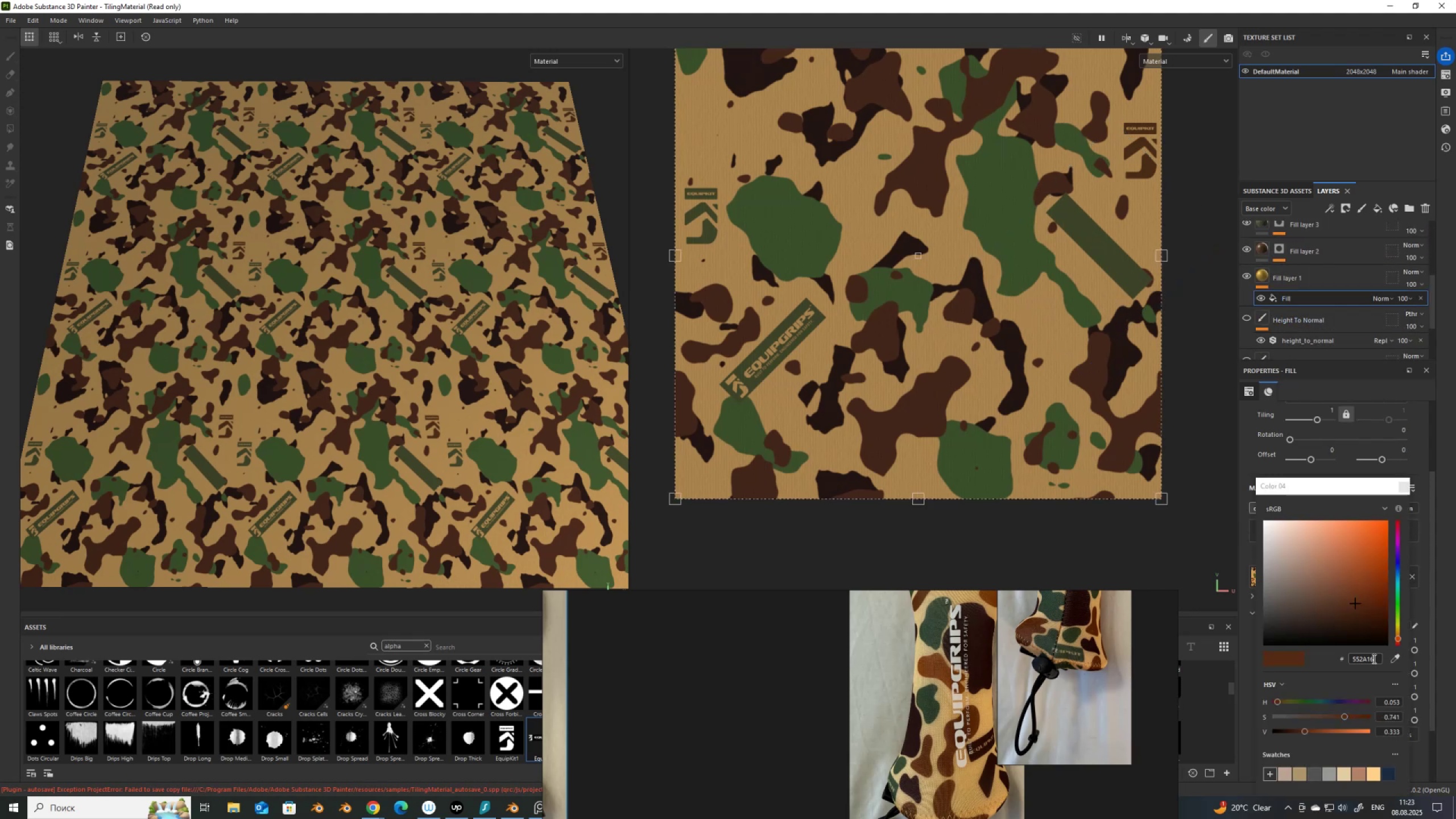 
left_click_drag(start_coordinate=[1375, 661], to_coordinate=[1308, 667])
 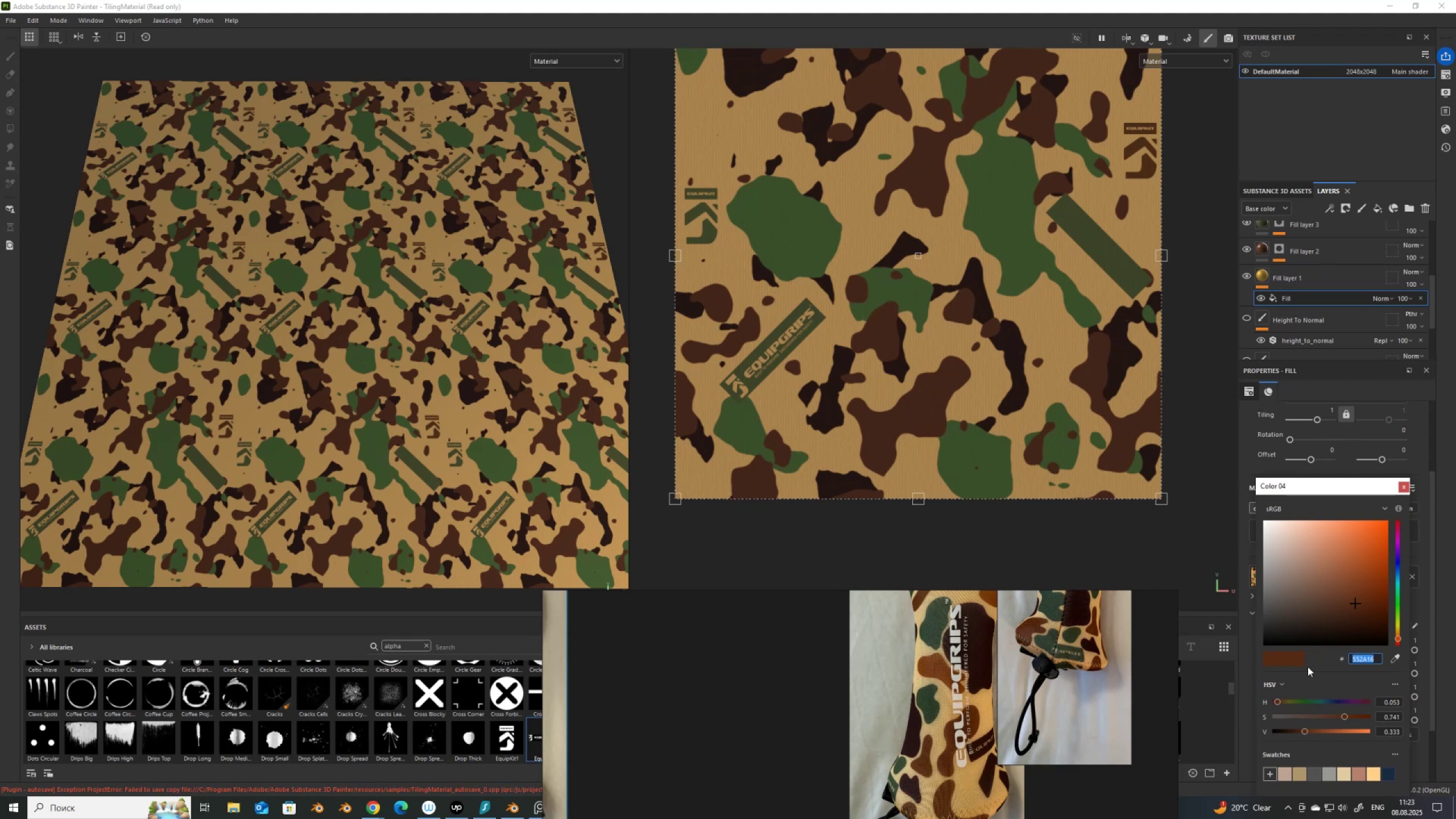 
key(Control+ControlLeft)
 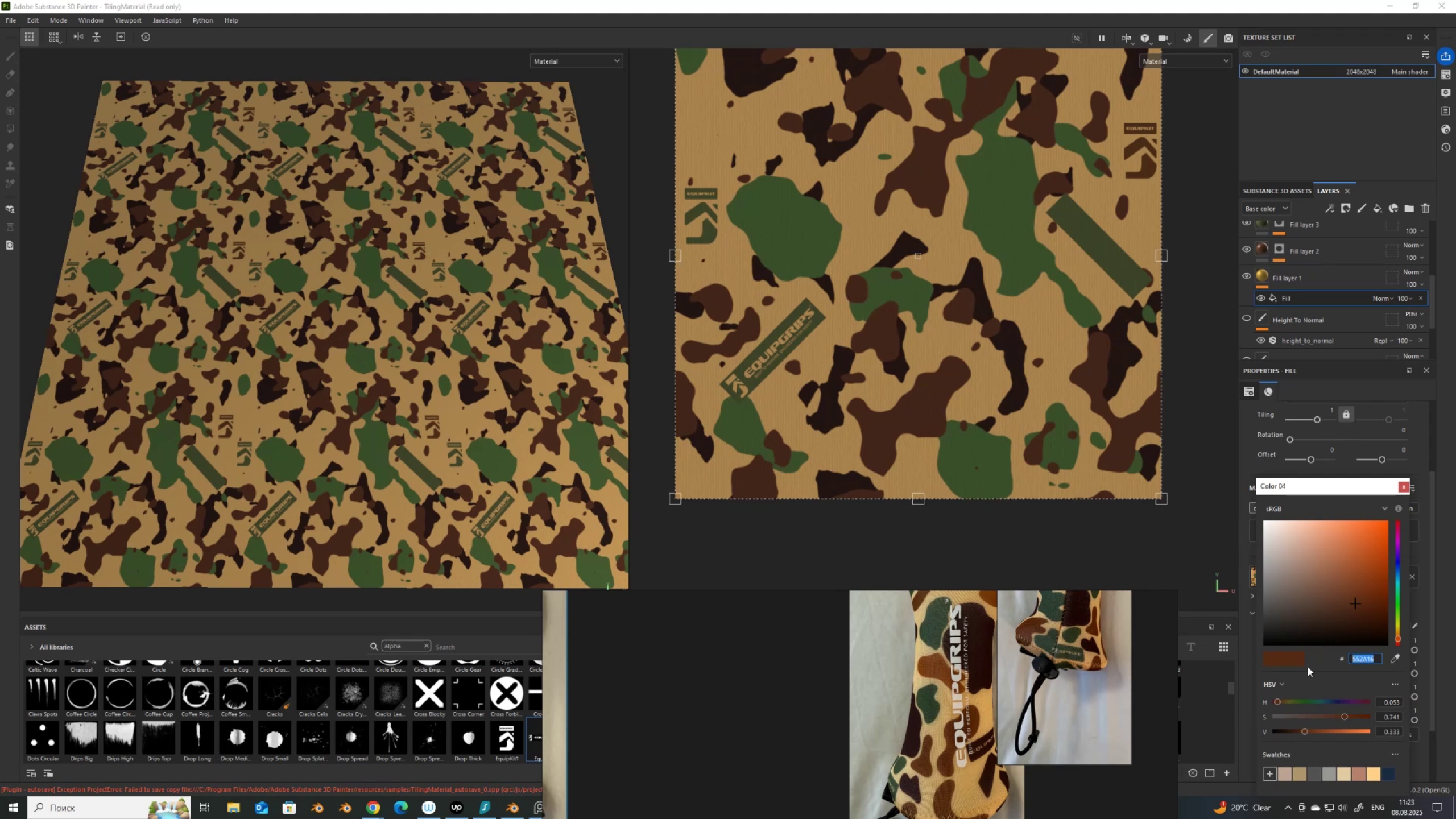 
key(Control+C)
 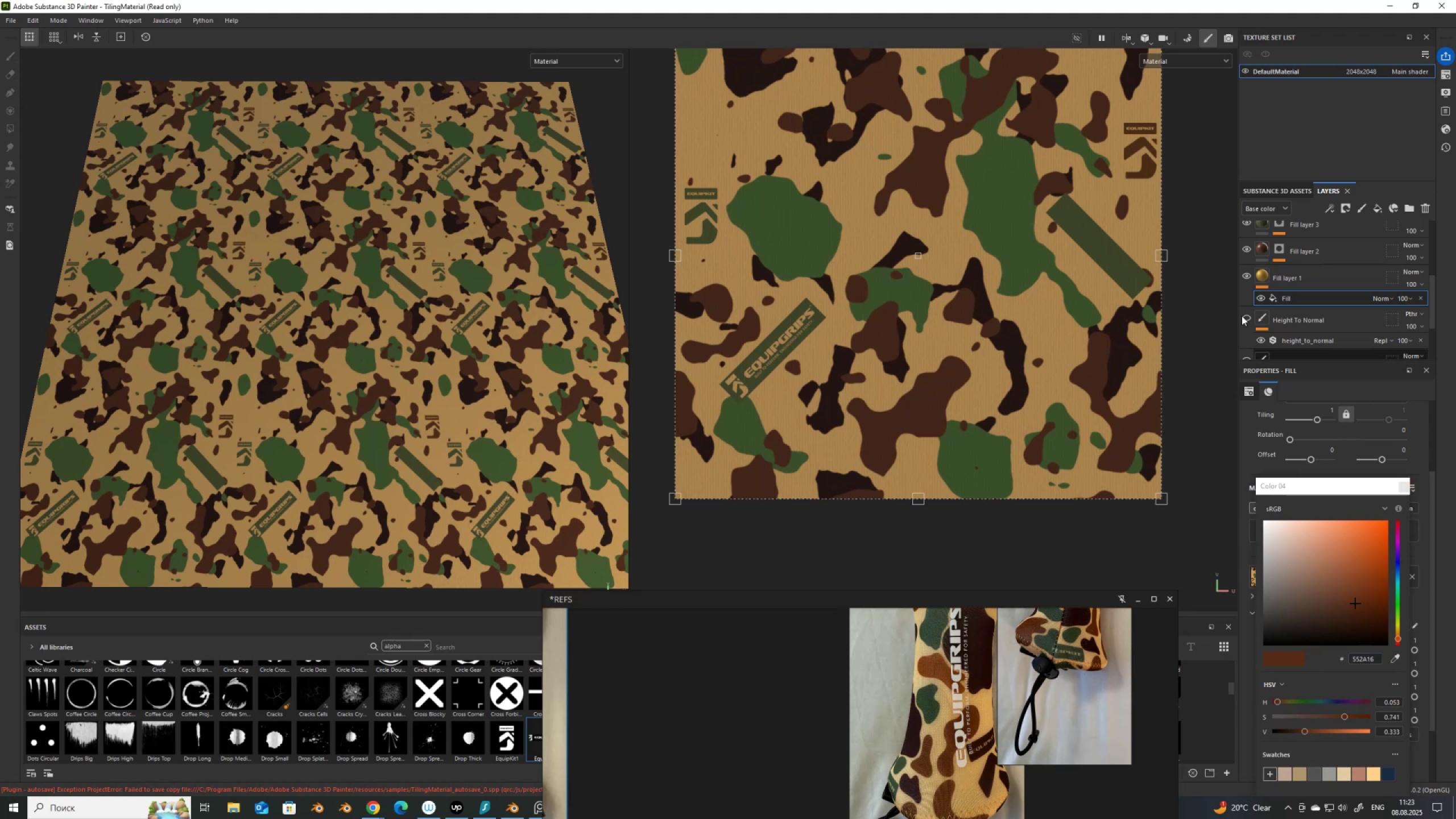 
scroll: coordinate [1311, 269], scroll_direction: up, amount: 8.0
 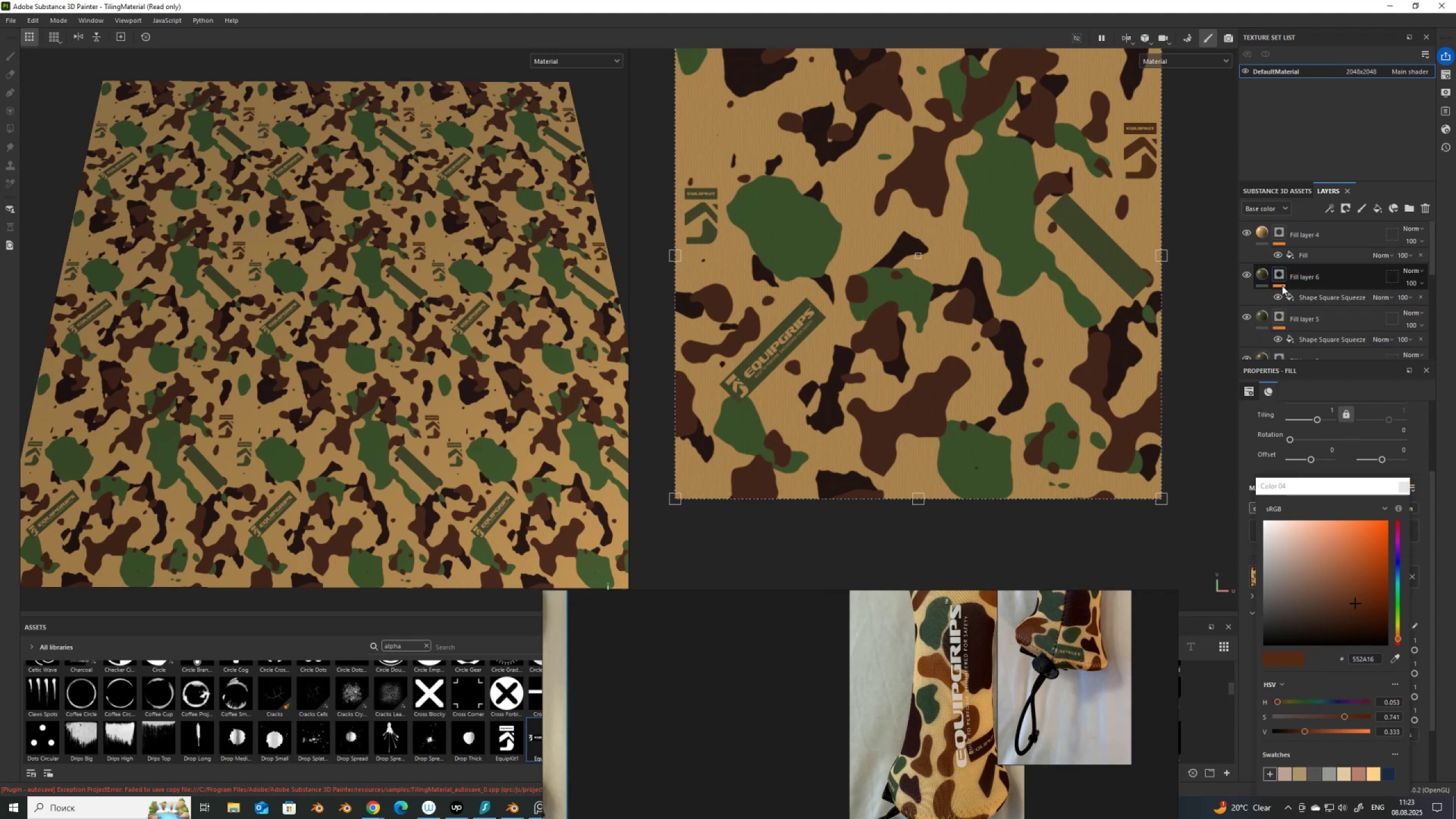 
left_click([1266, 277])
 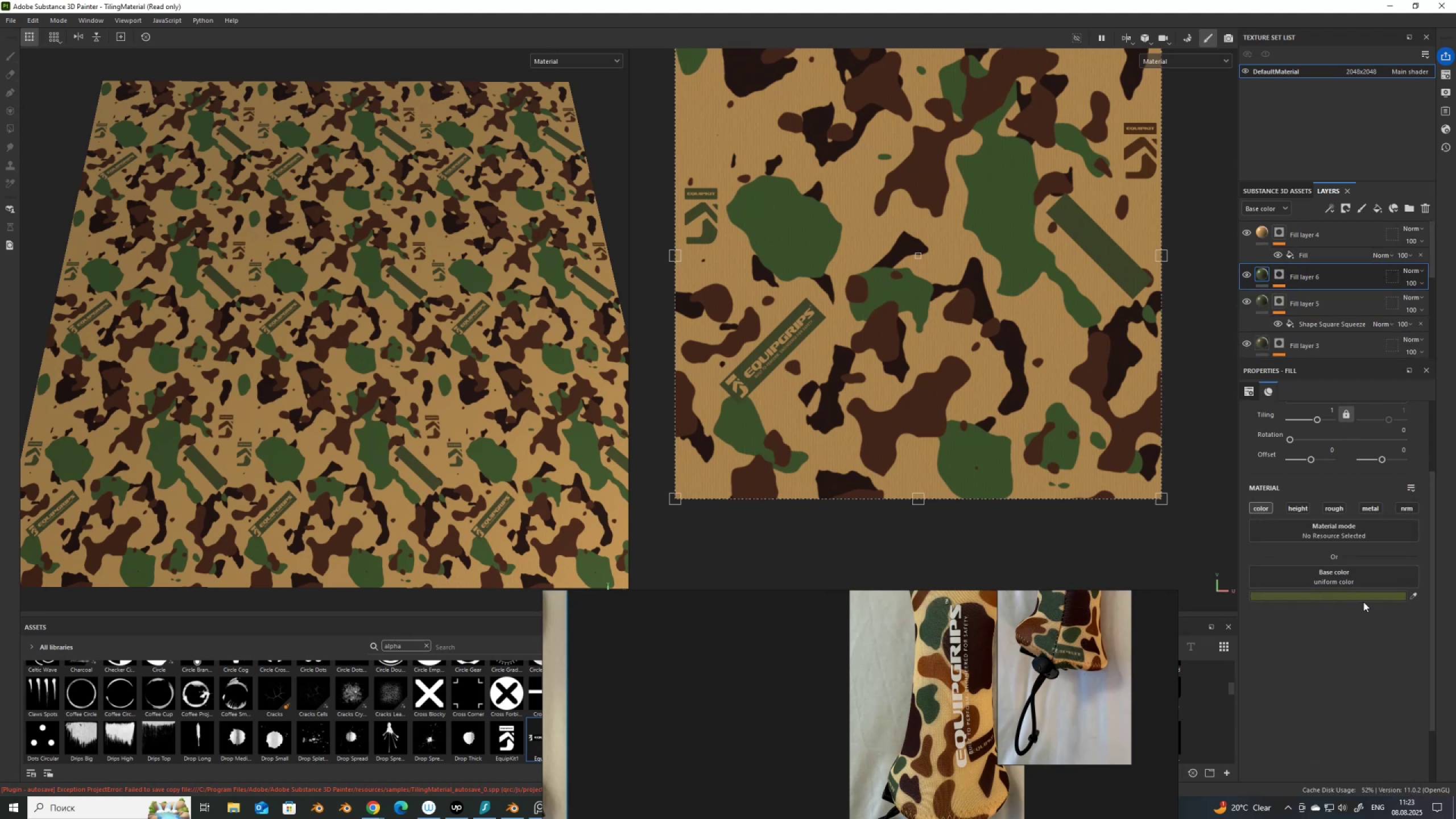 
left_click([1364, 599])
 